 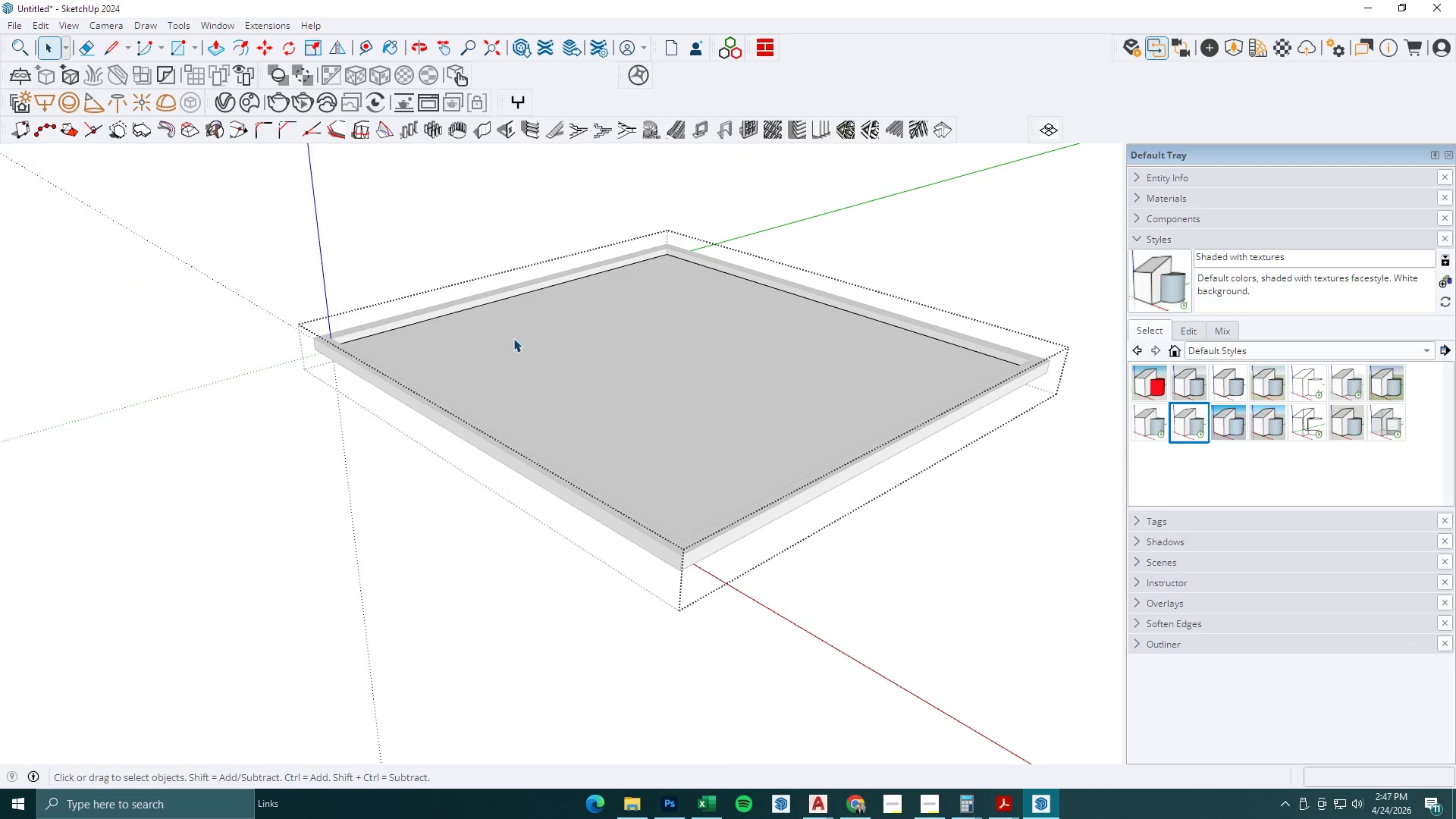 
key(Space)
 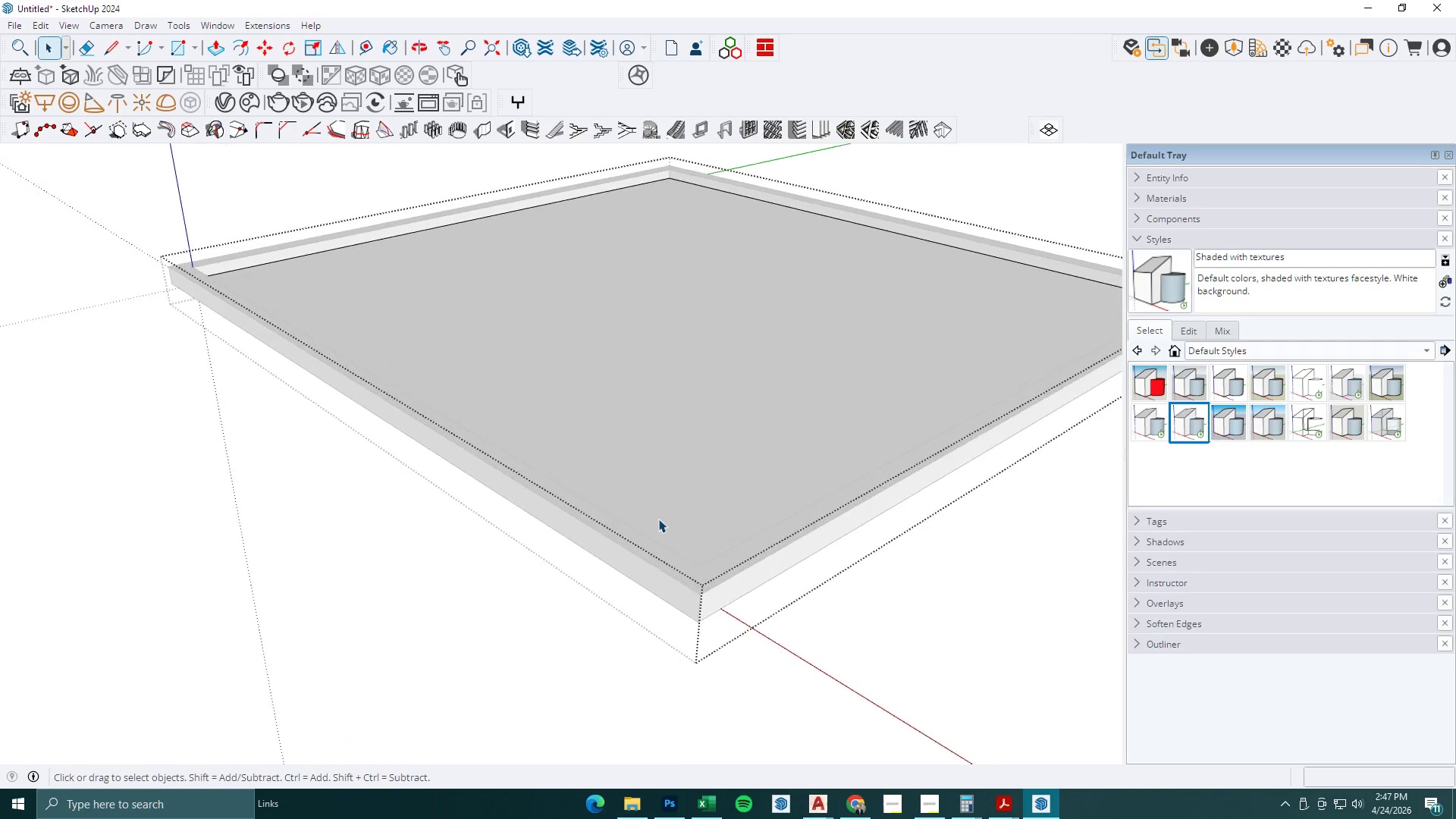 
key(Escape)
 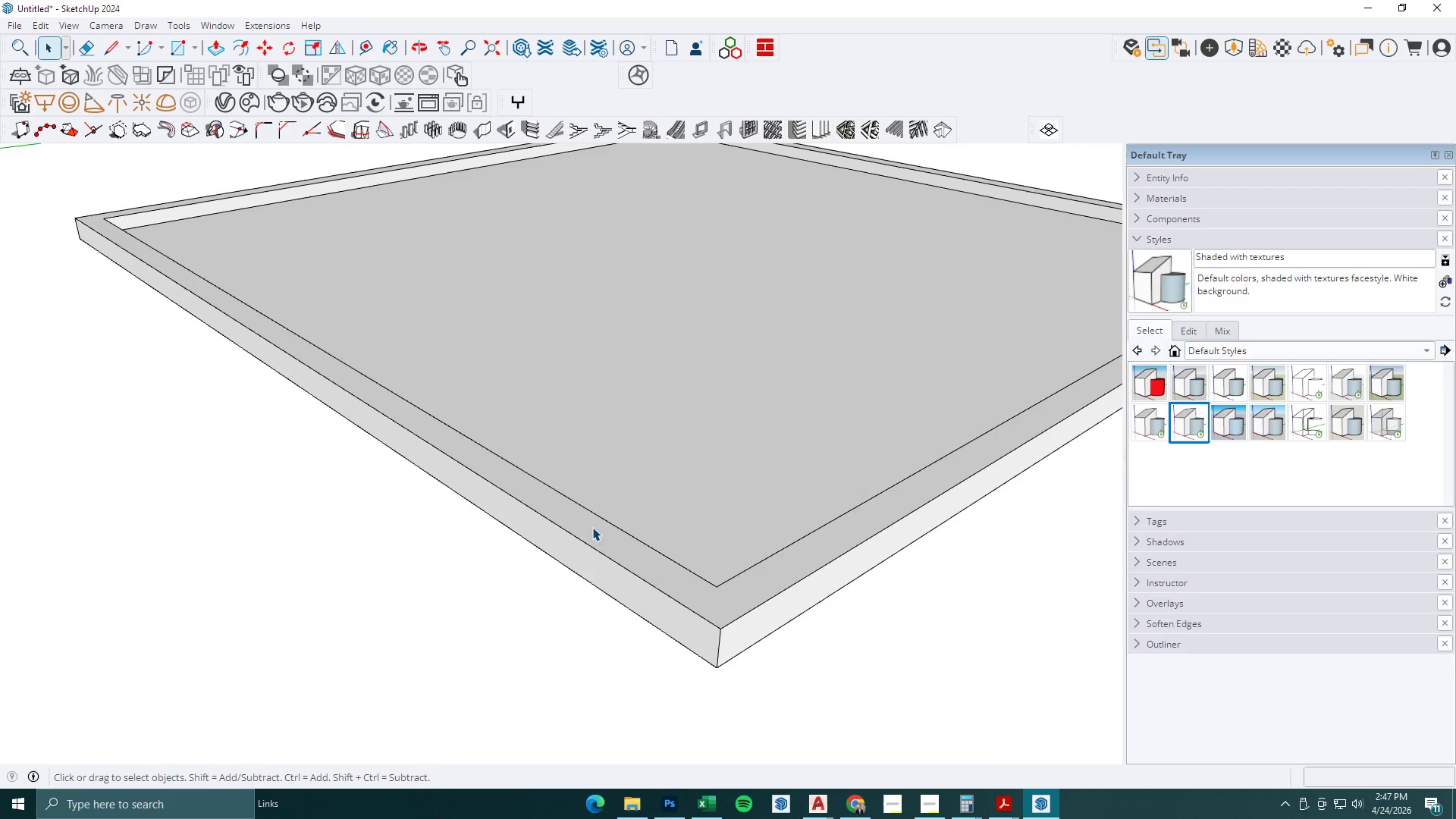 
scroll: coordinate [656, 522], scroll_direction: up, amount: 8.0
 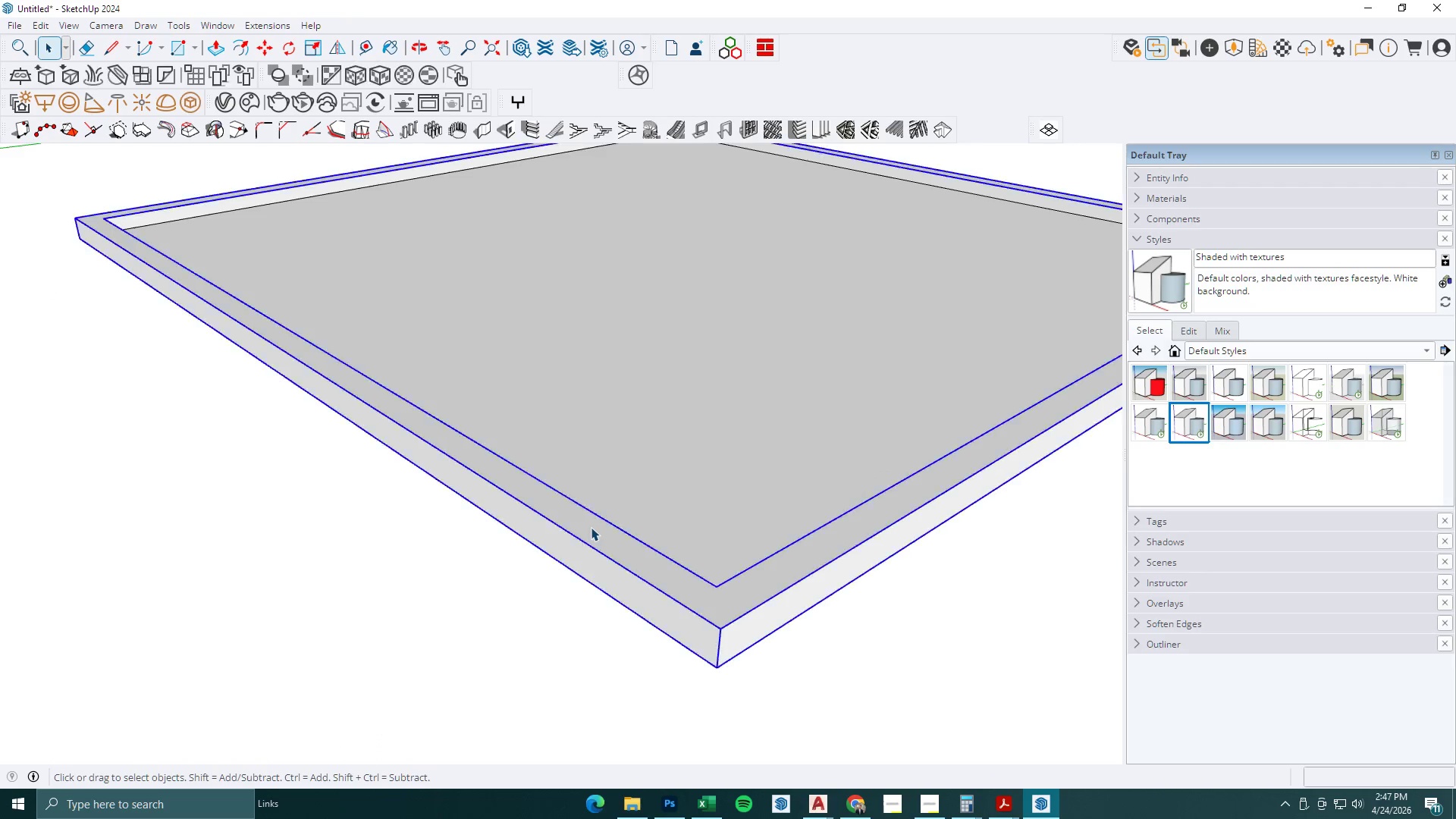 
double_click([591, 527])
 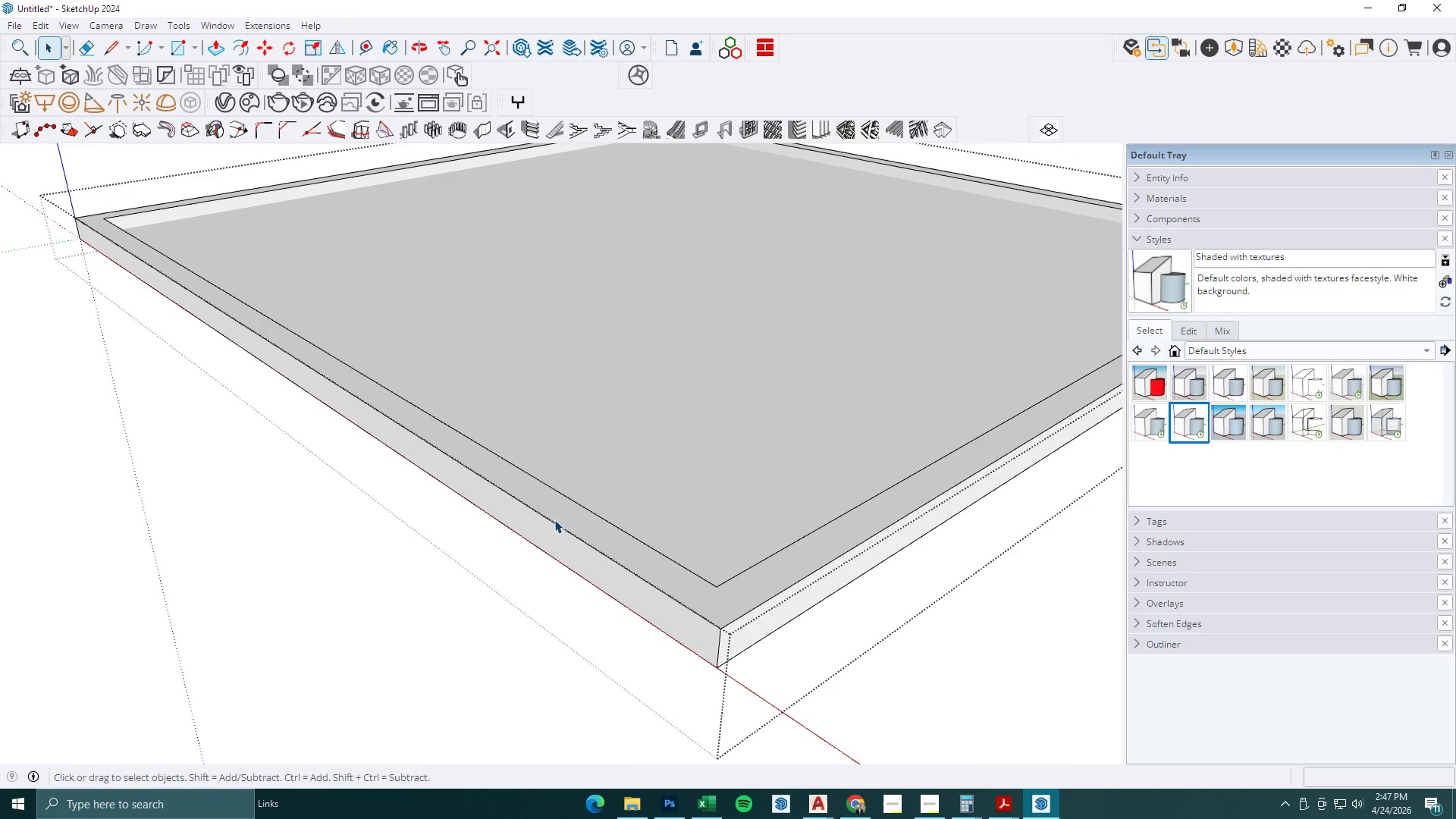 
type(op)
 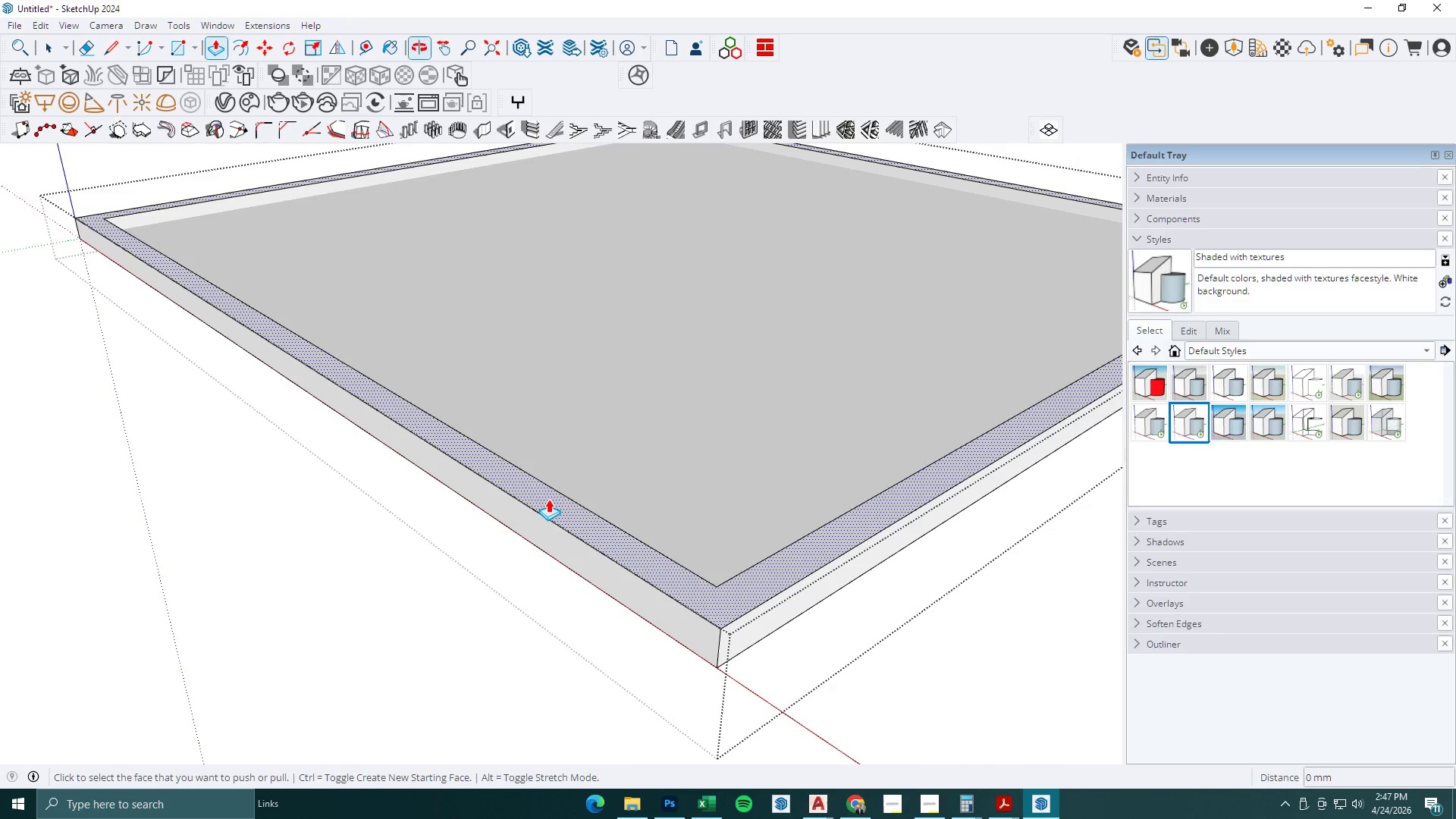 
left_click([548, 499])
 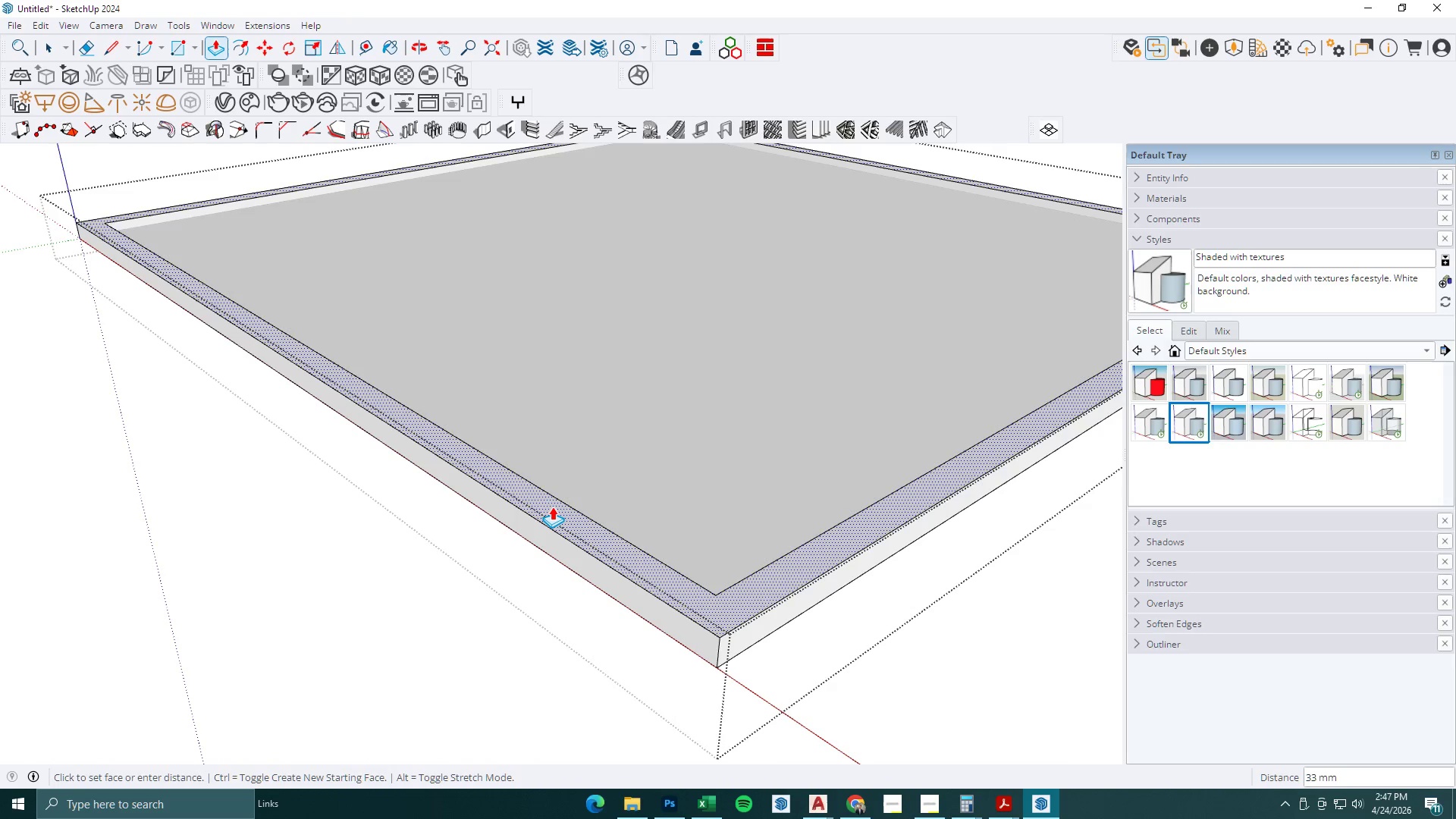 
key(Space)
 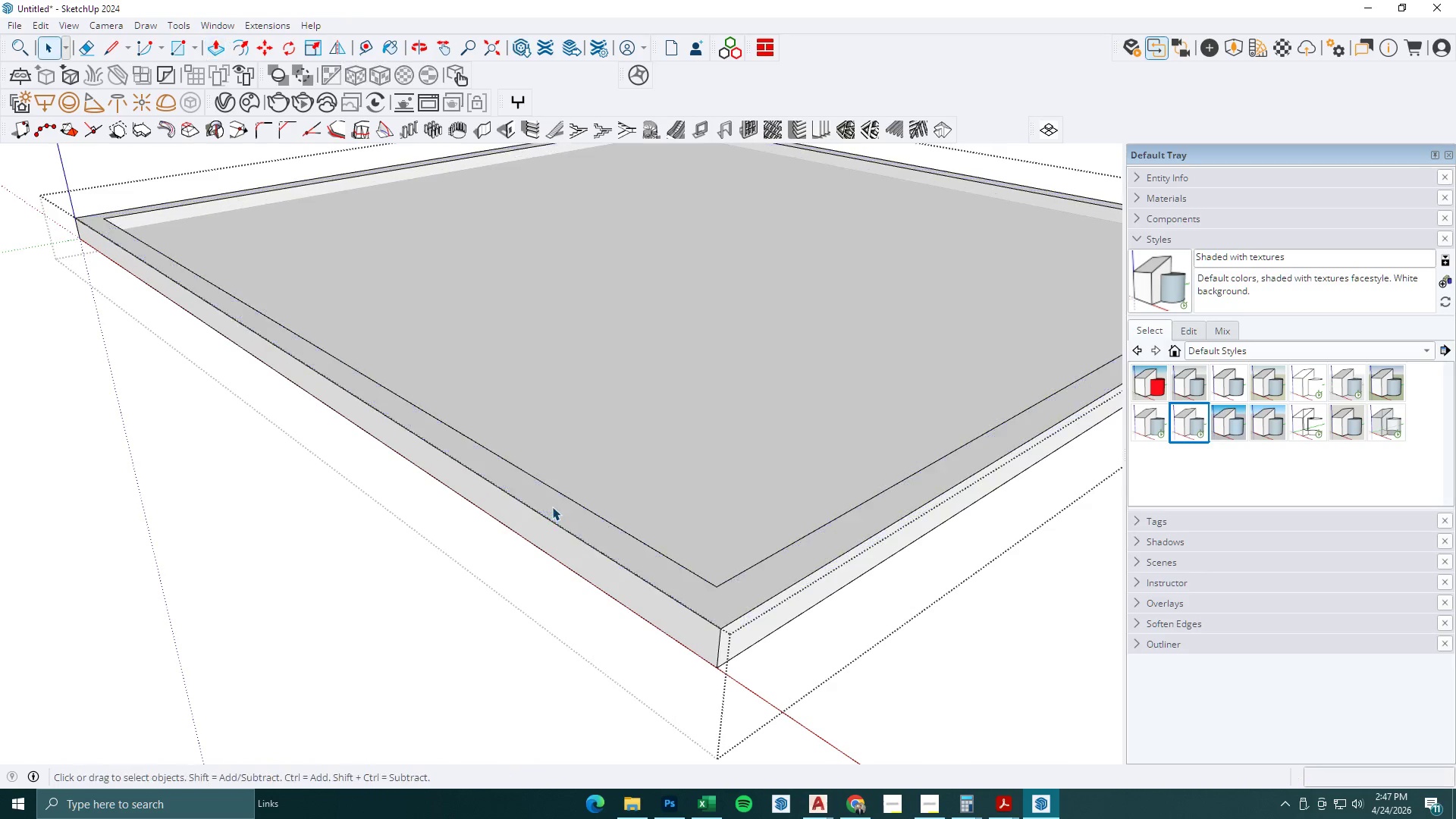 
key(Escape)
 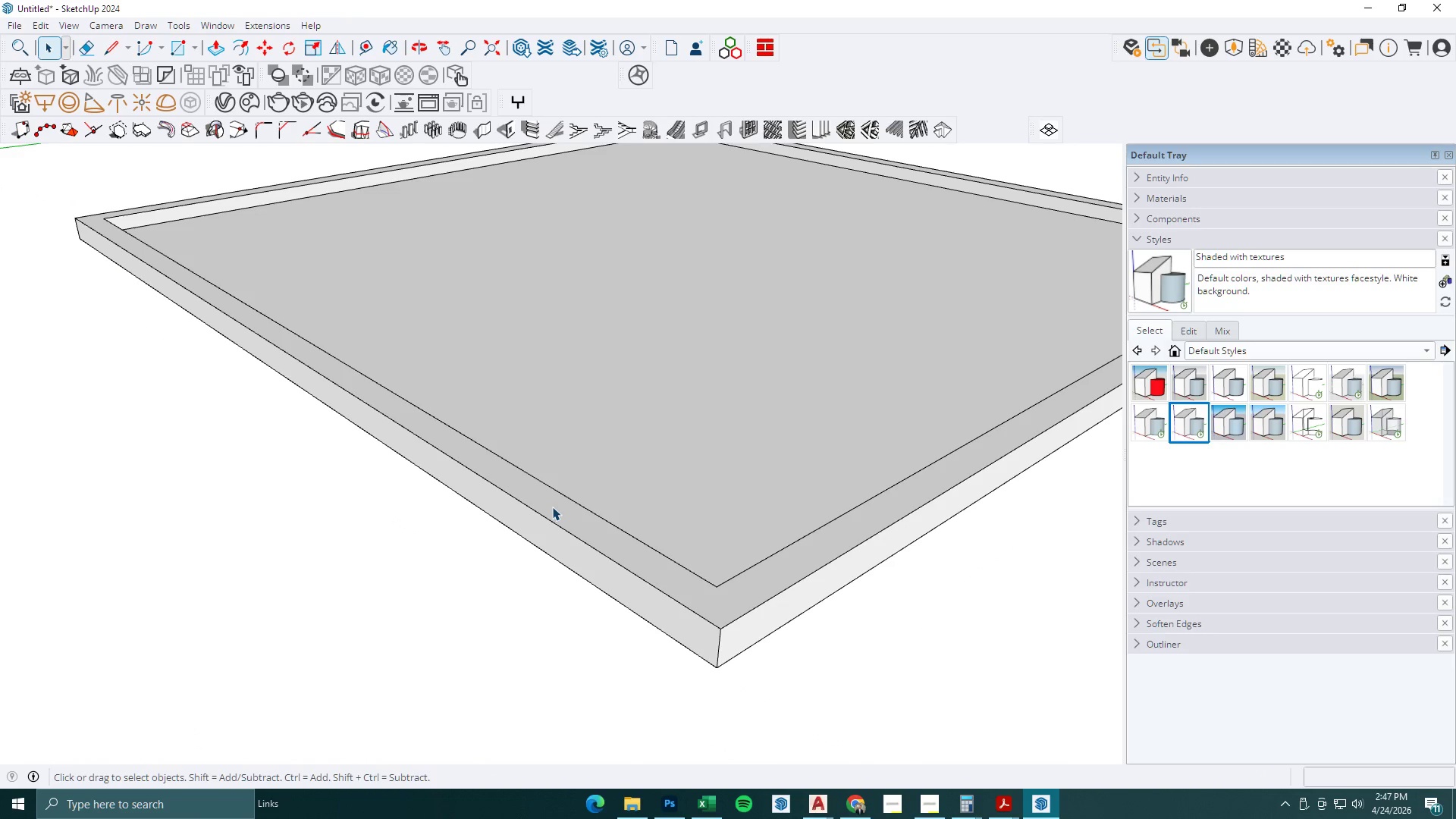 
key(T)
 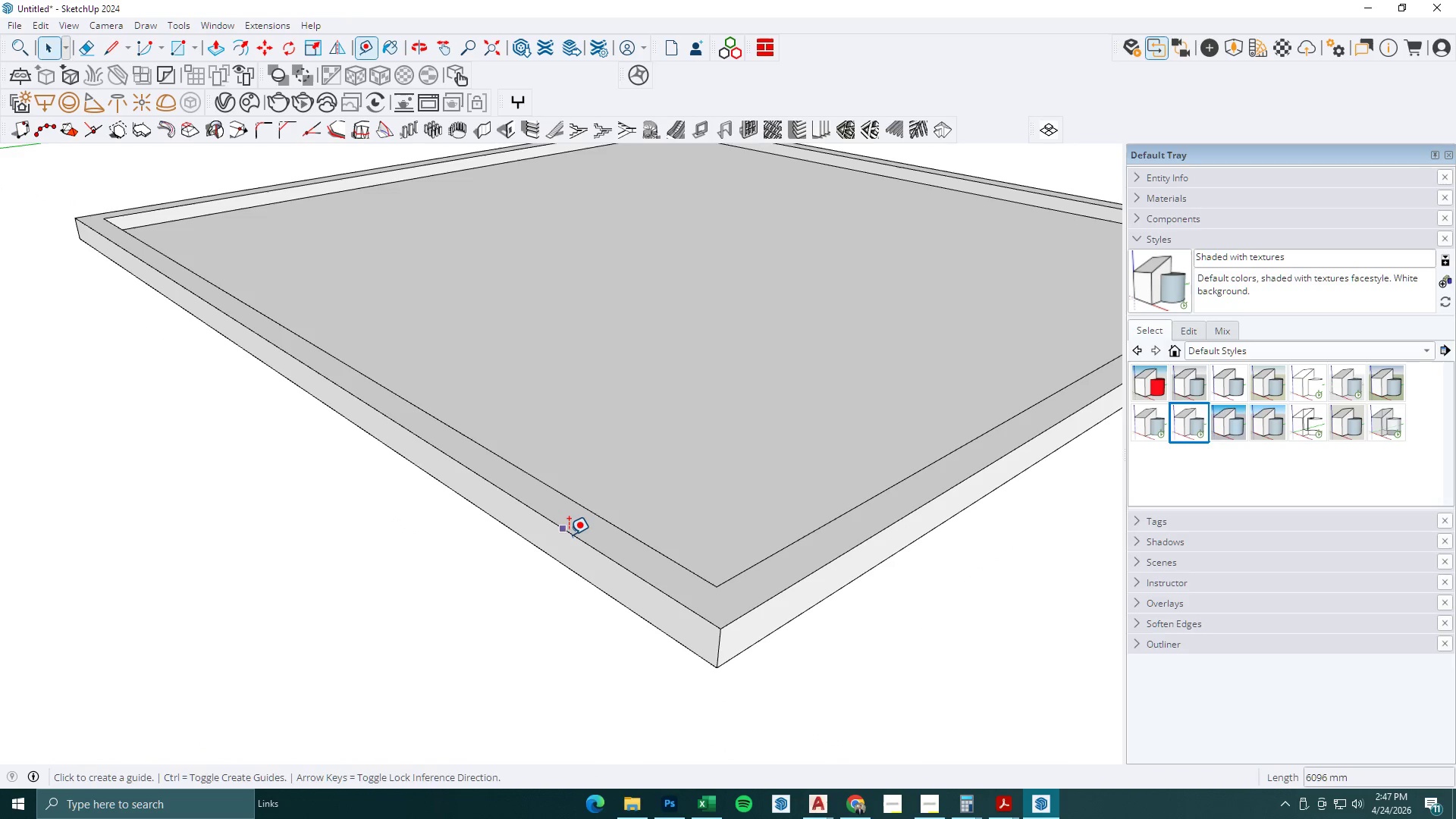 
left_click([569, 535])
 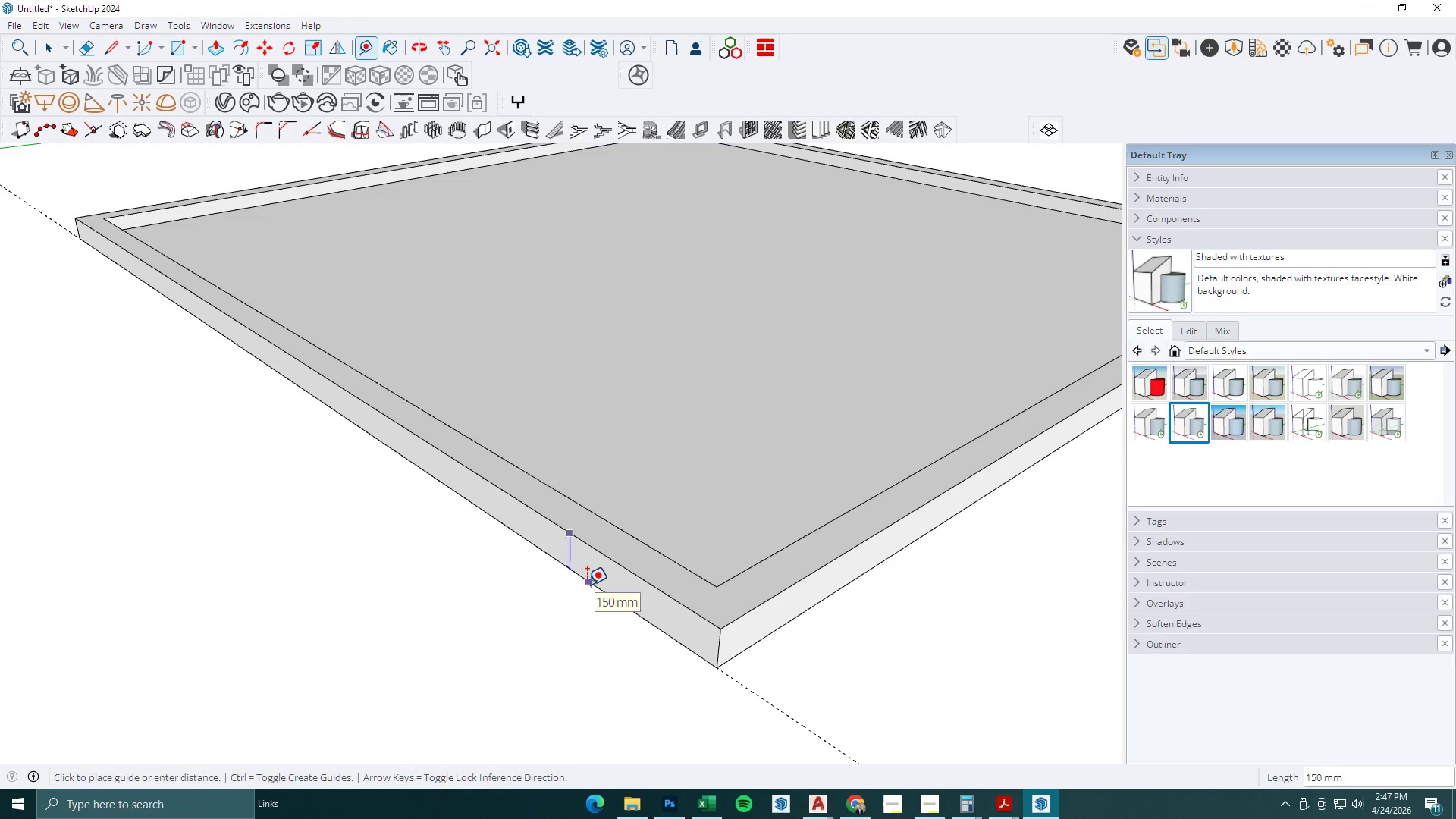 
key(Space)
 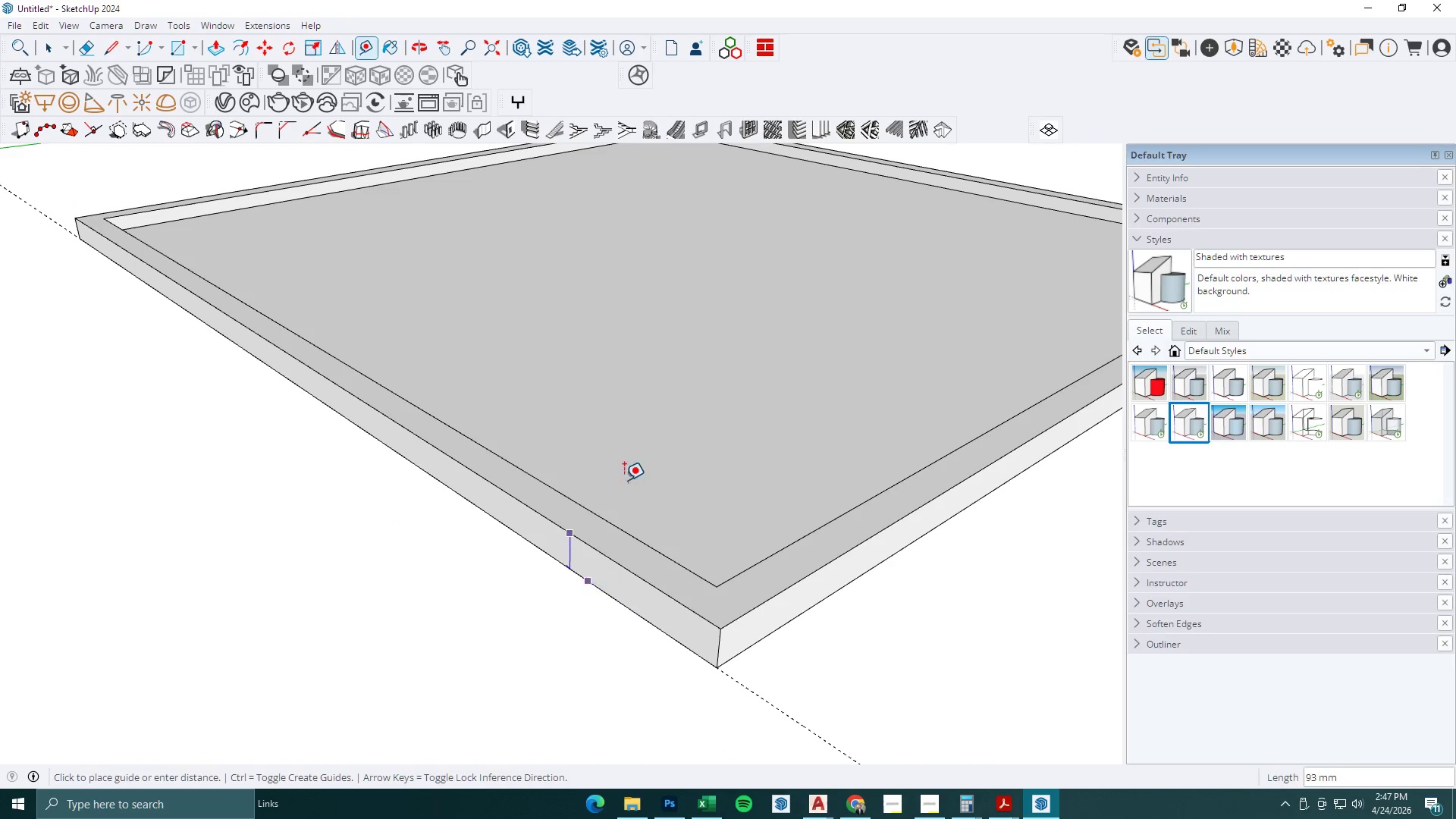 
key(Escape)
 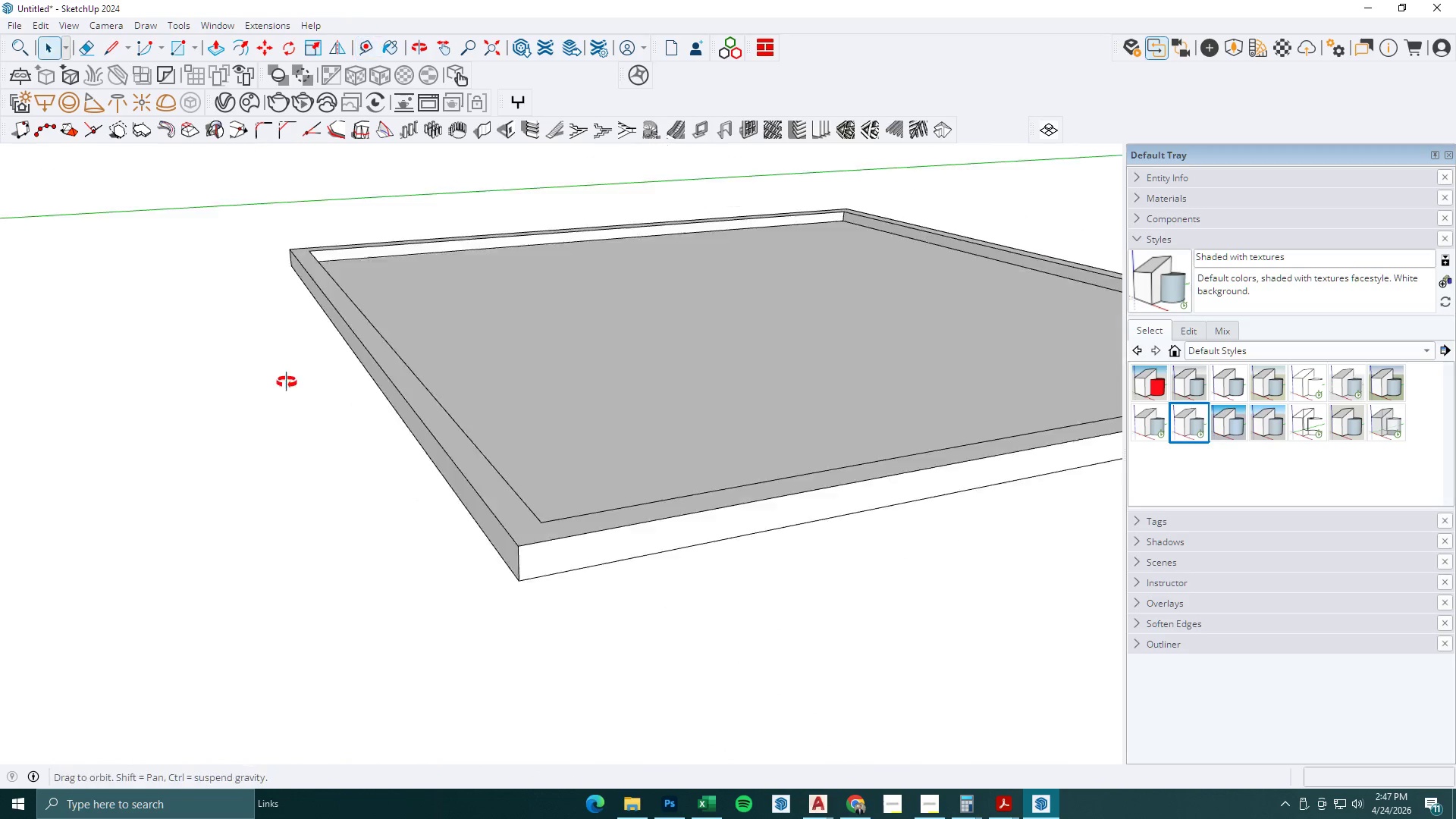 
key(Space)
 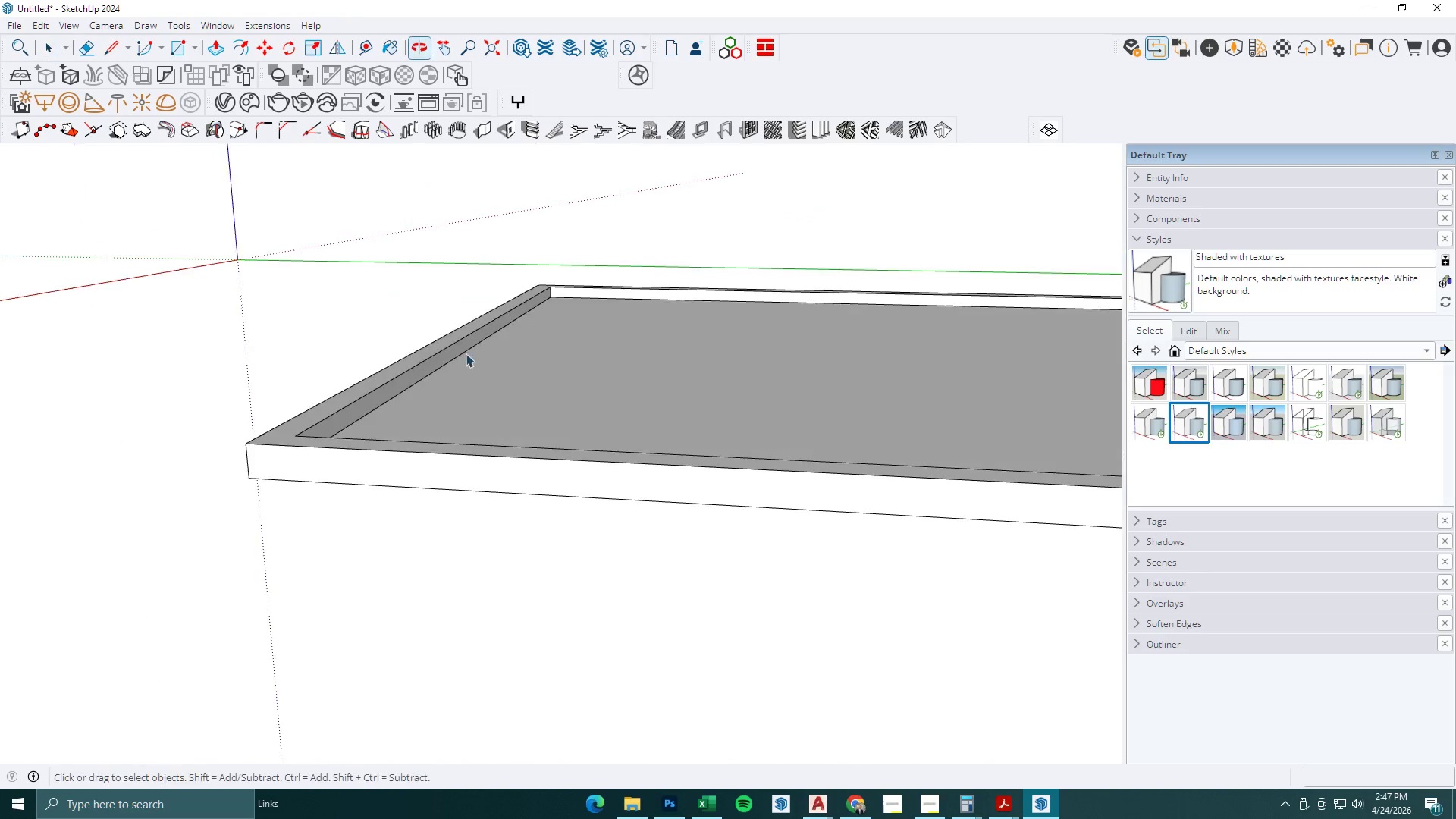 
scroll: coordinate [626, 461], scroll_direction: down, amount: 3.0
 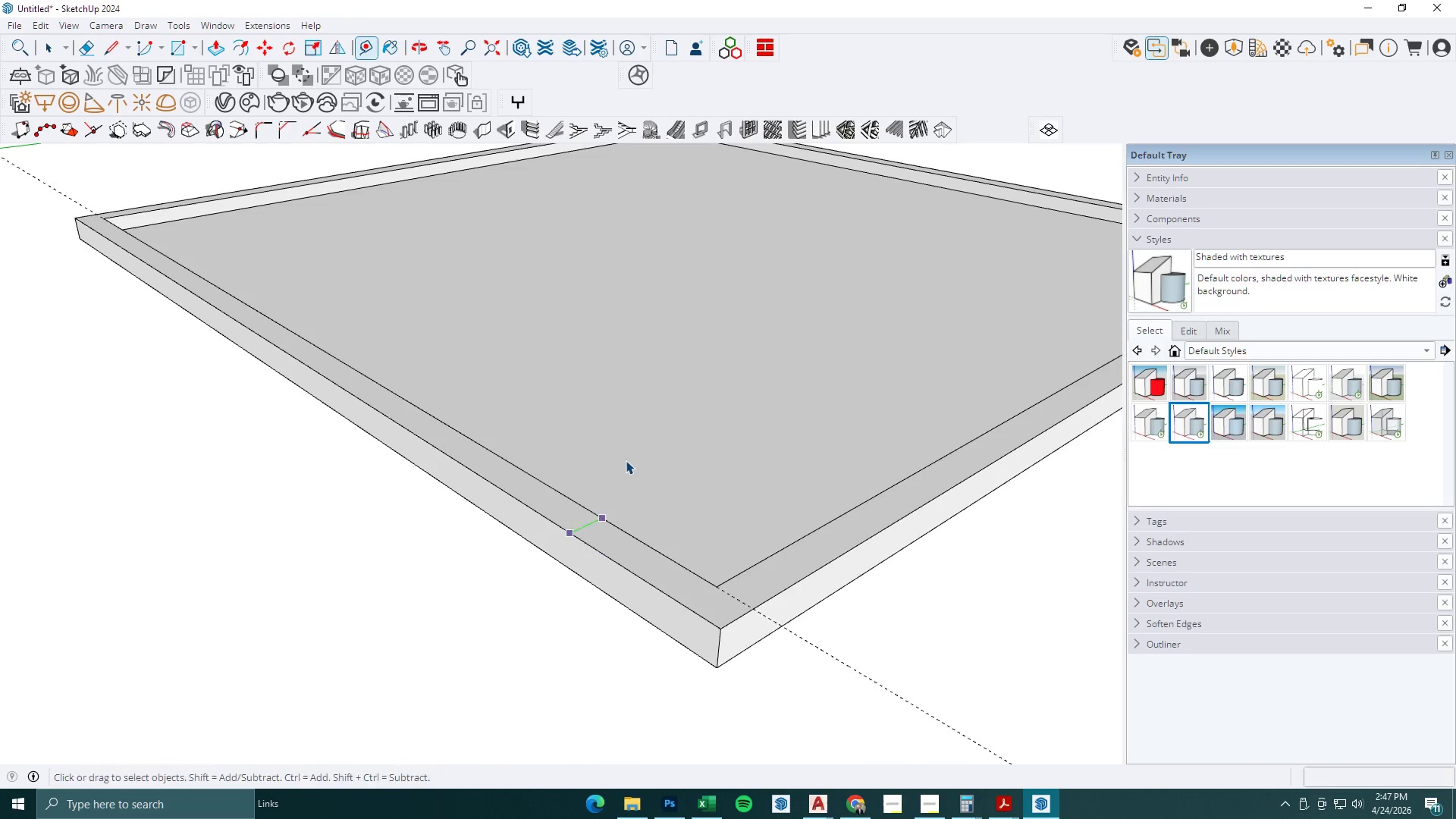 
key(Escape)
 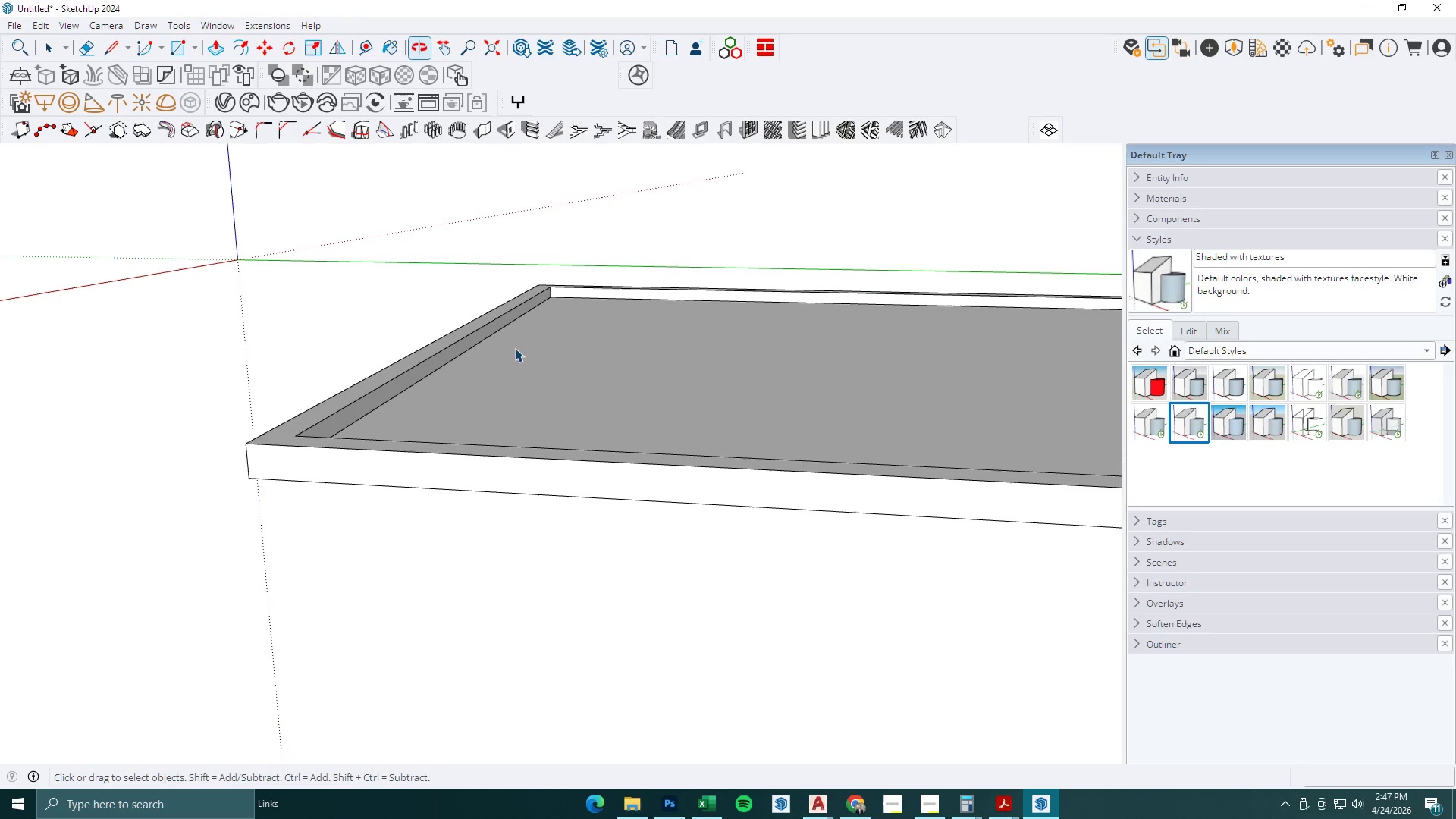 
left_click([519, 348])
 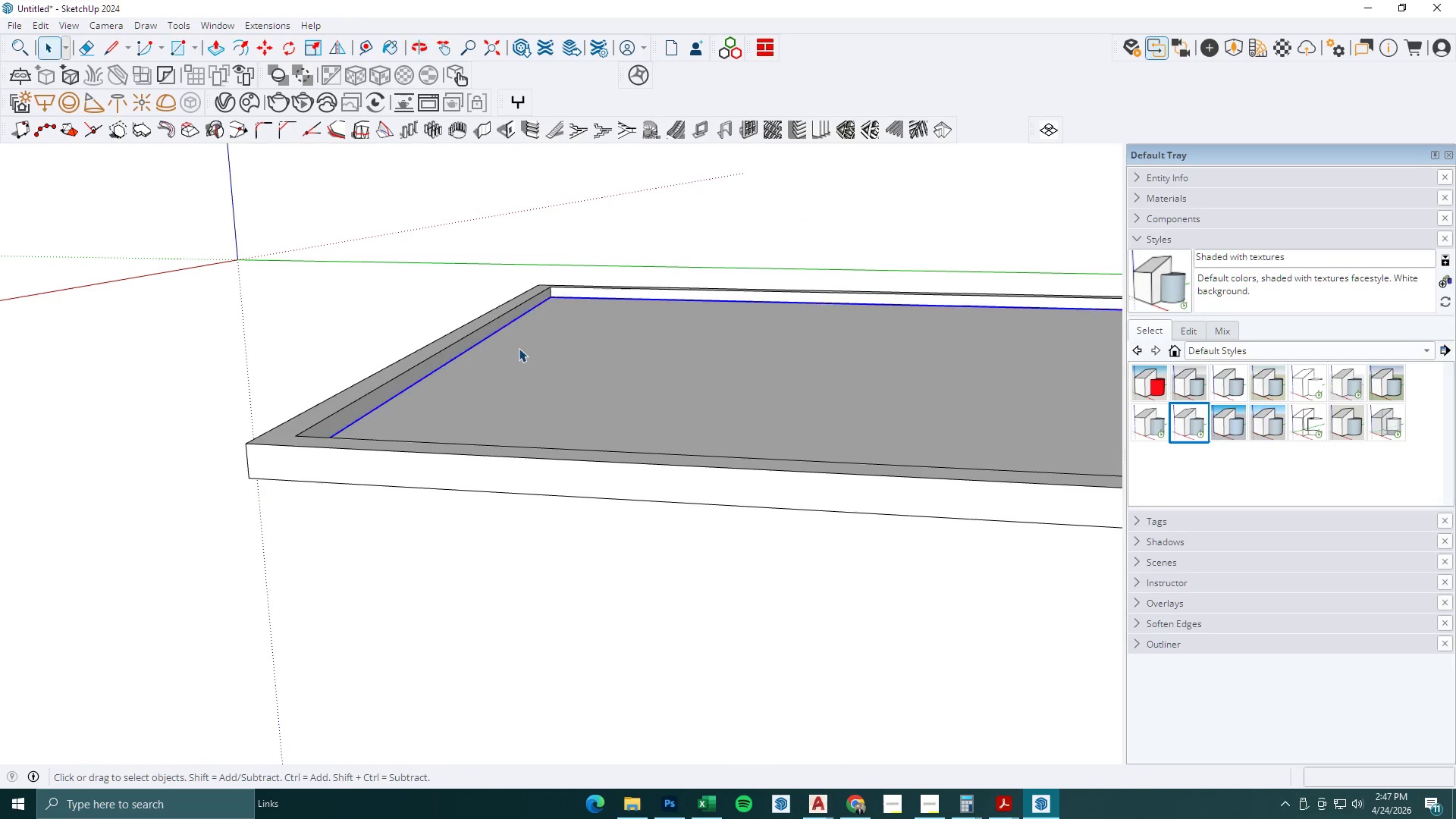 
double_click([519, 348])
 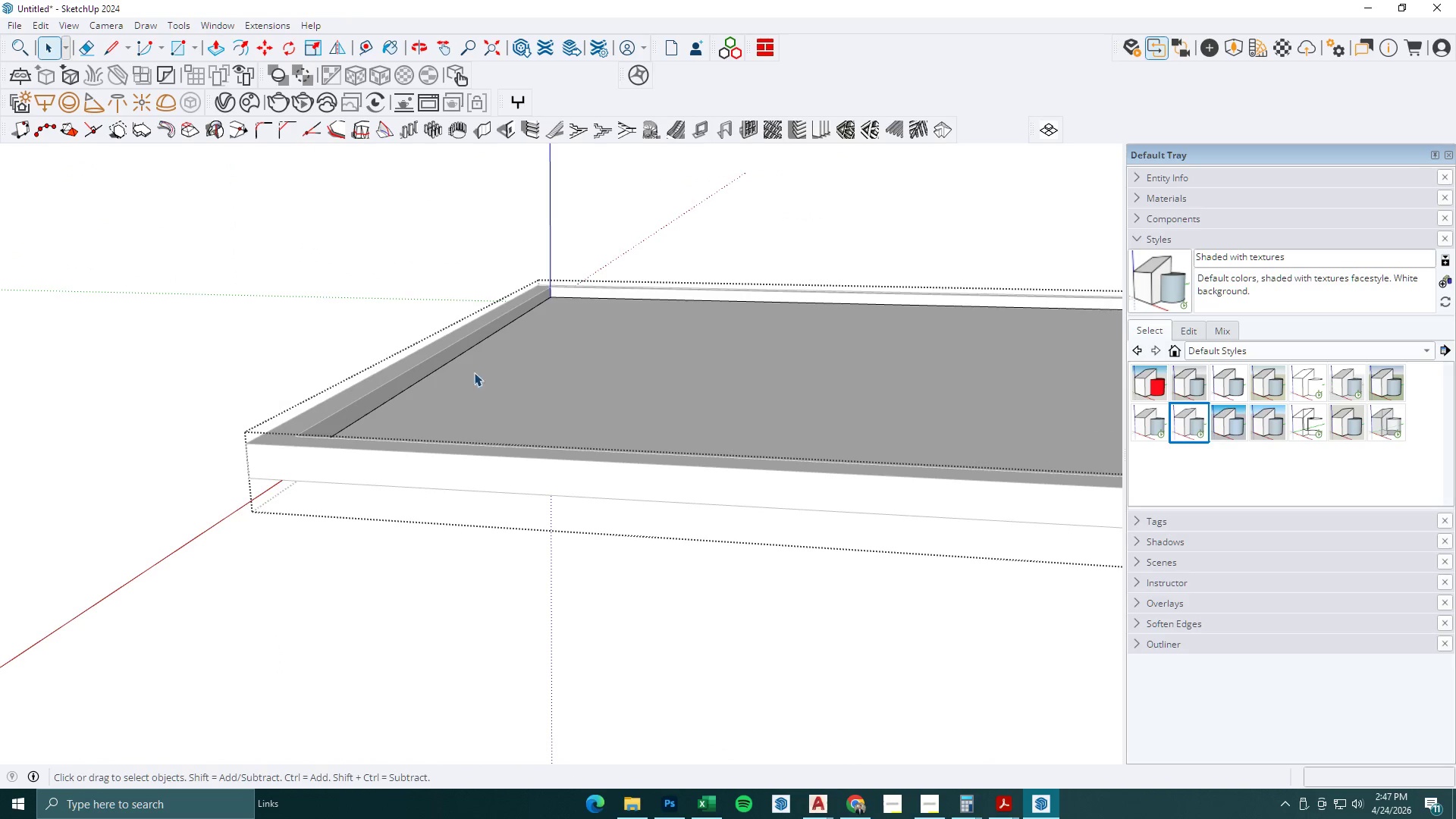 
type(po)
 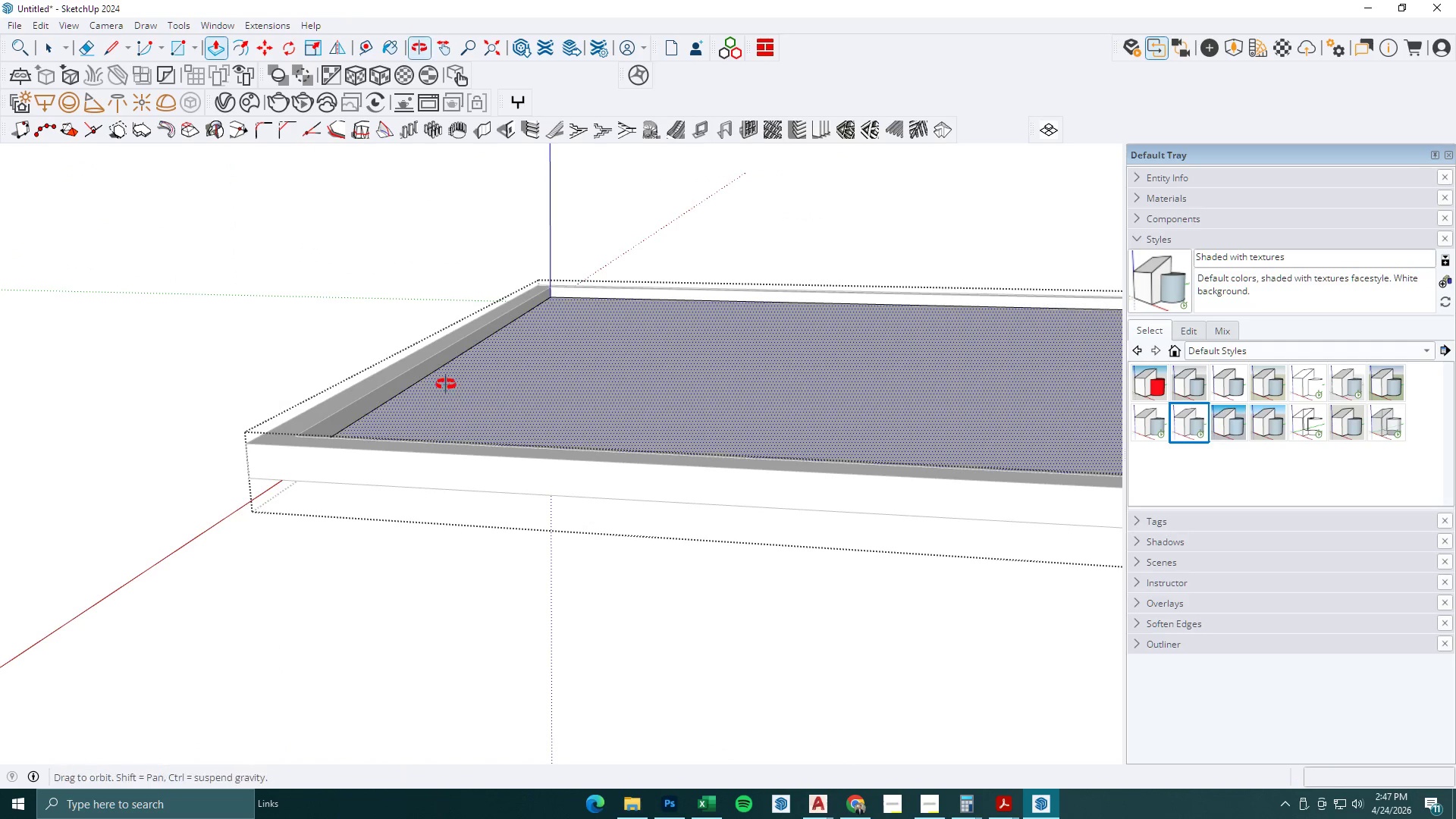 
left_click([446, 384])
 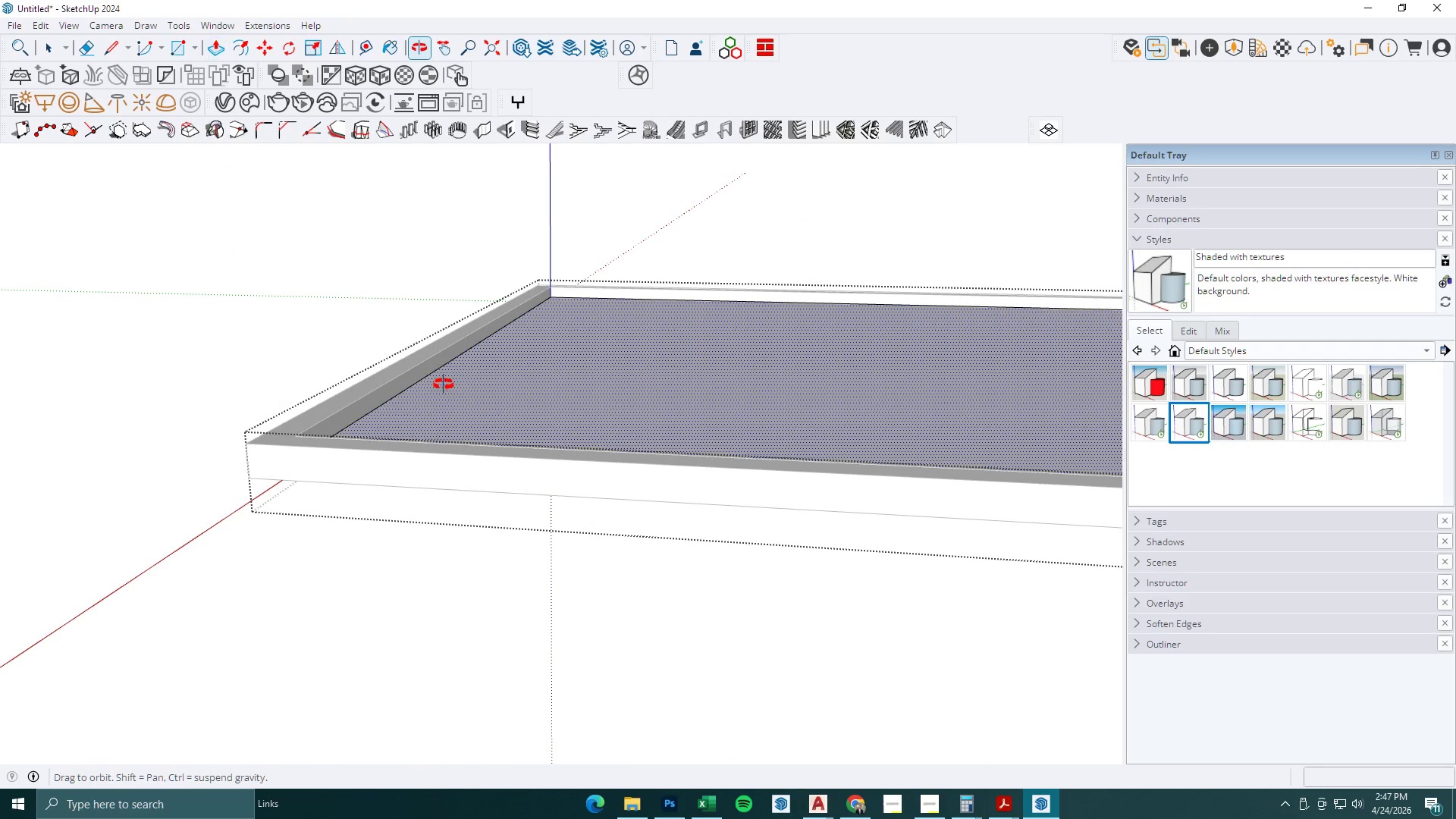 
key(P)
 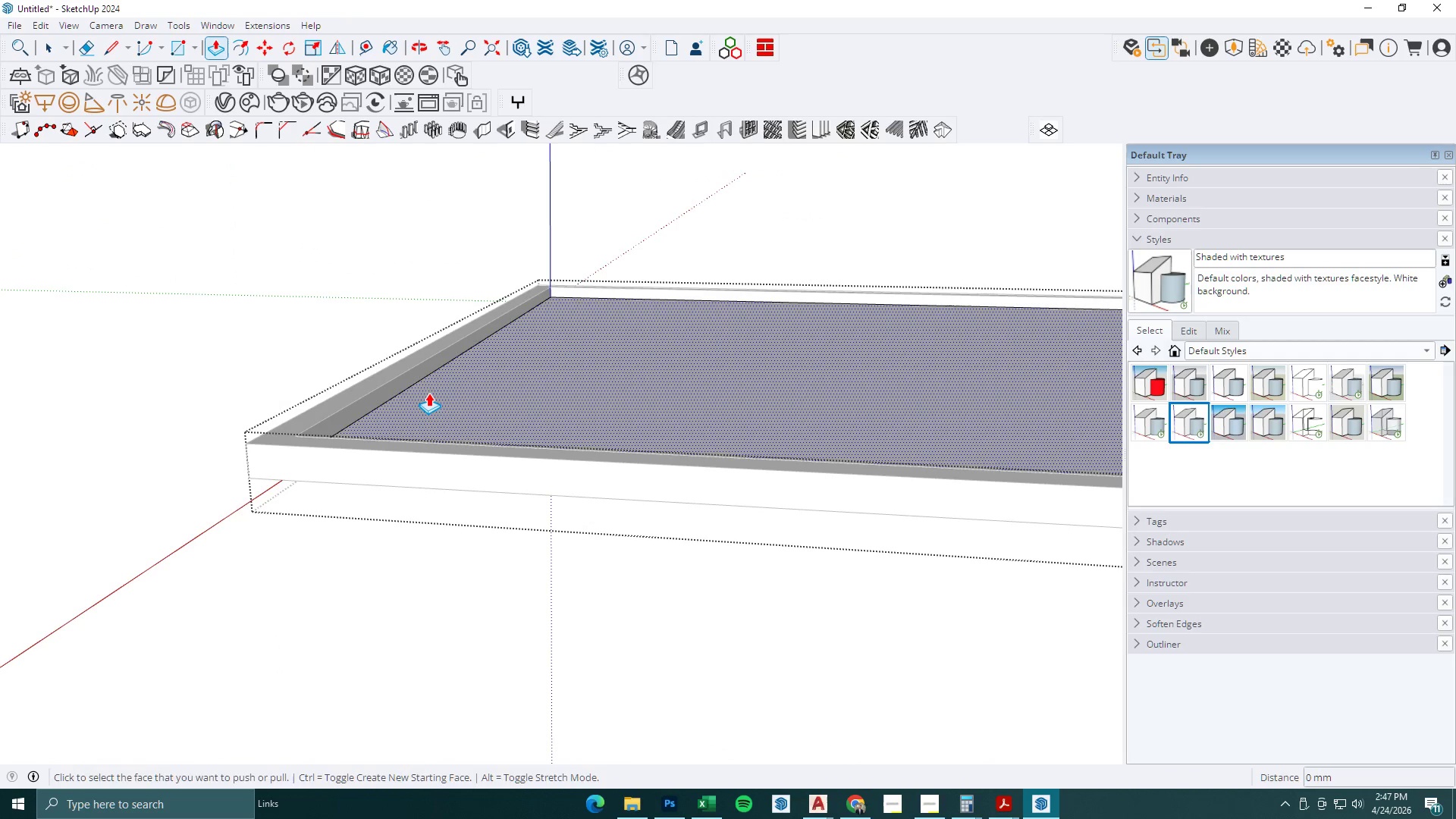 
left_click_drag(start_coordinate=[428, 393], to_coordinate=[373, 391])
 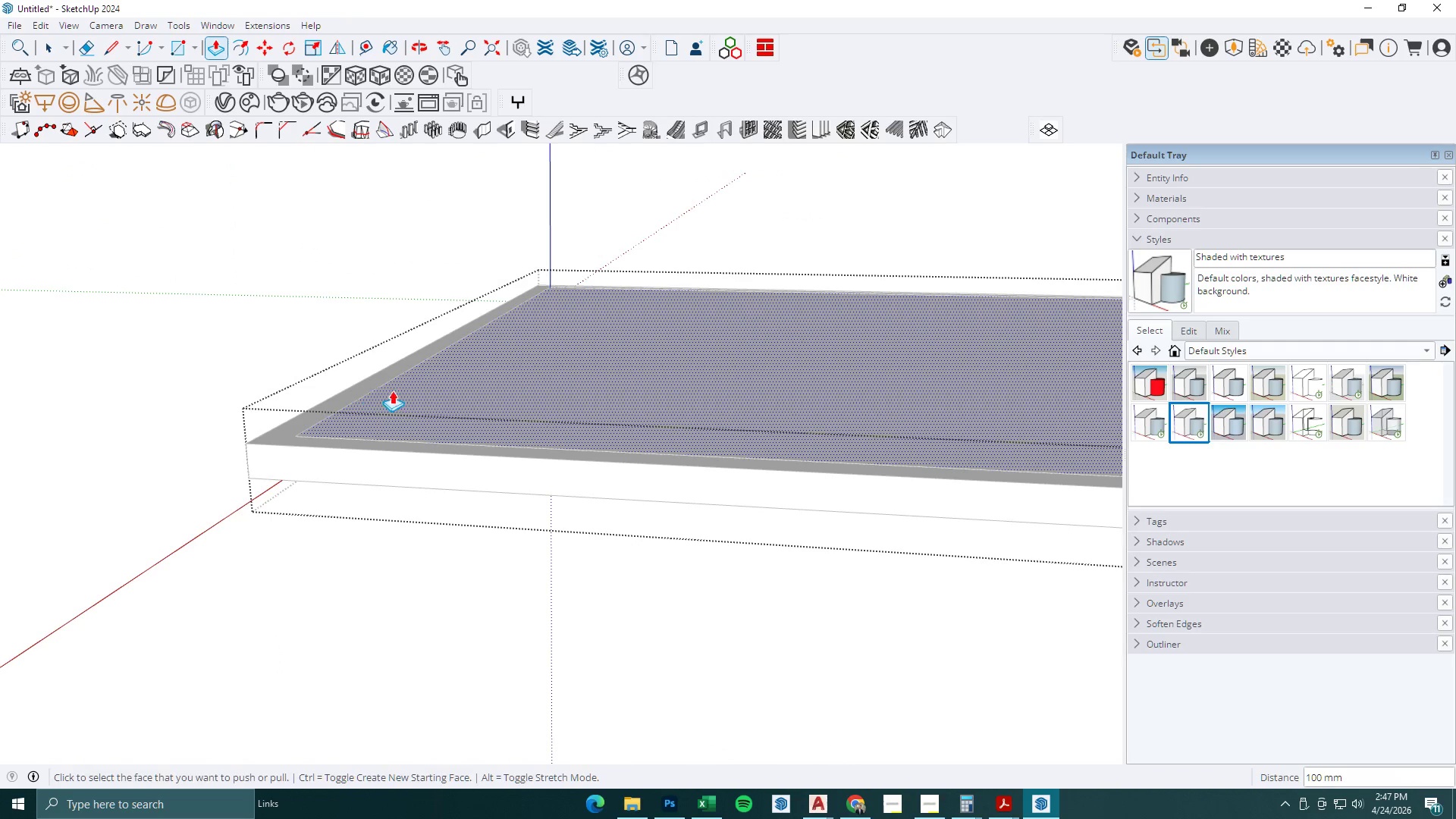 
double_click([417, 388])
 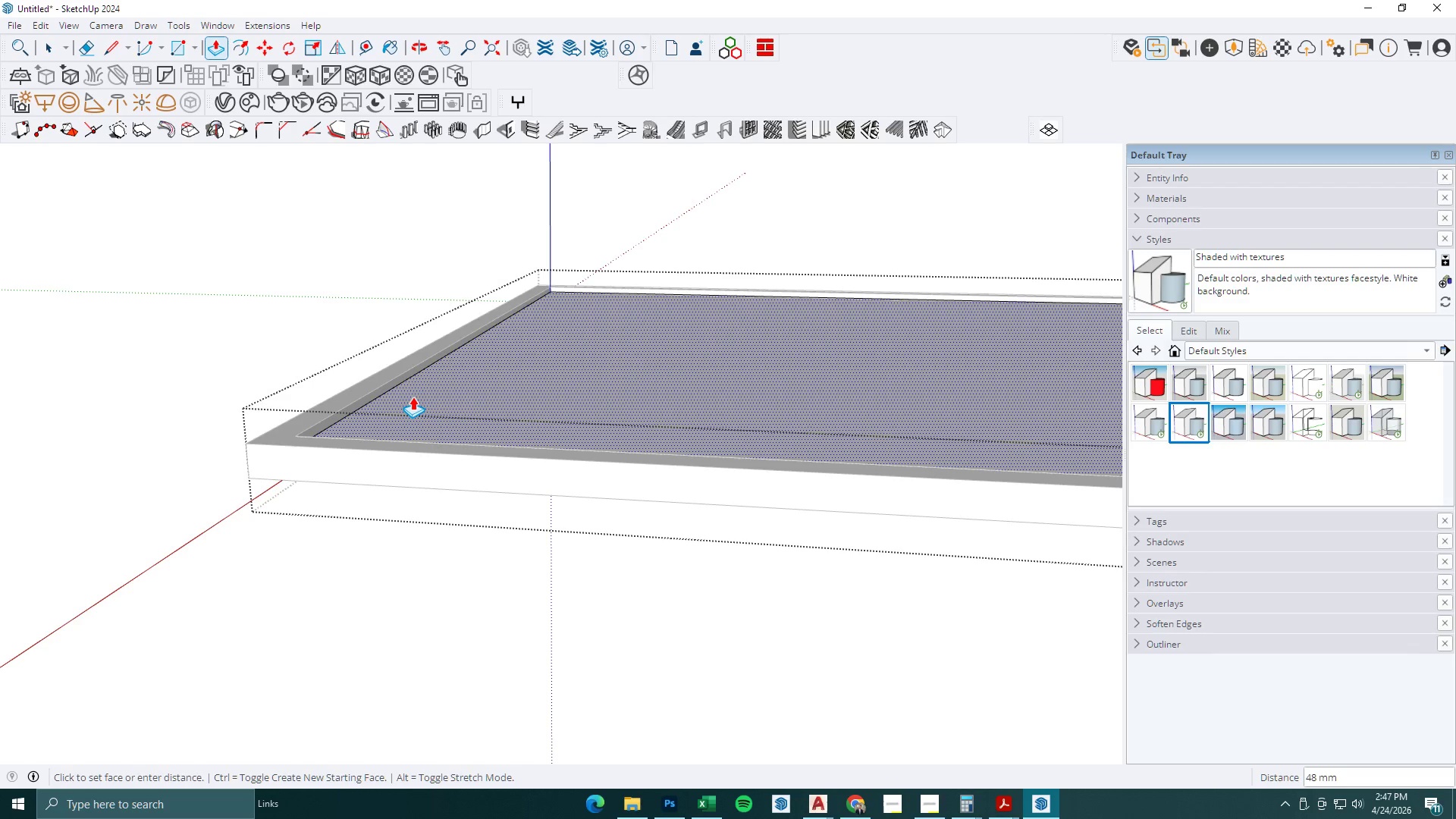 
key(Numpad5)
 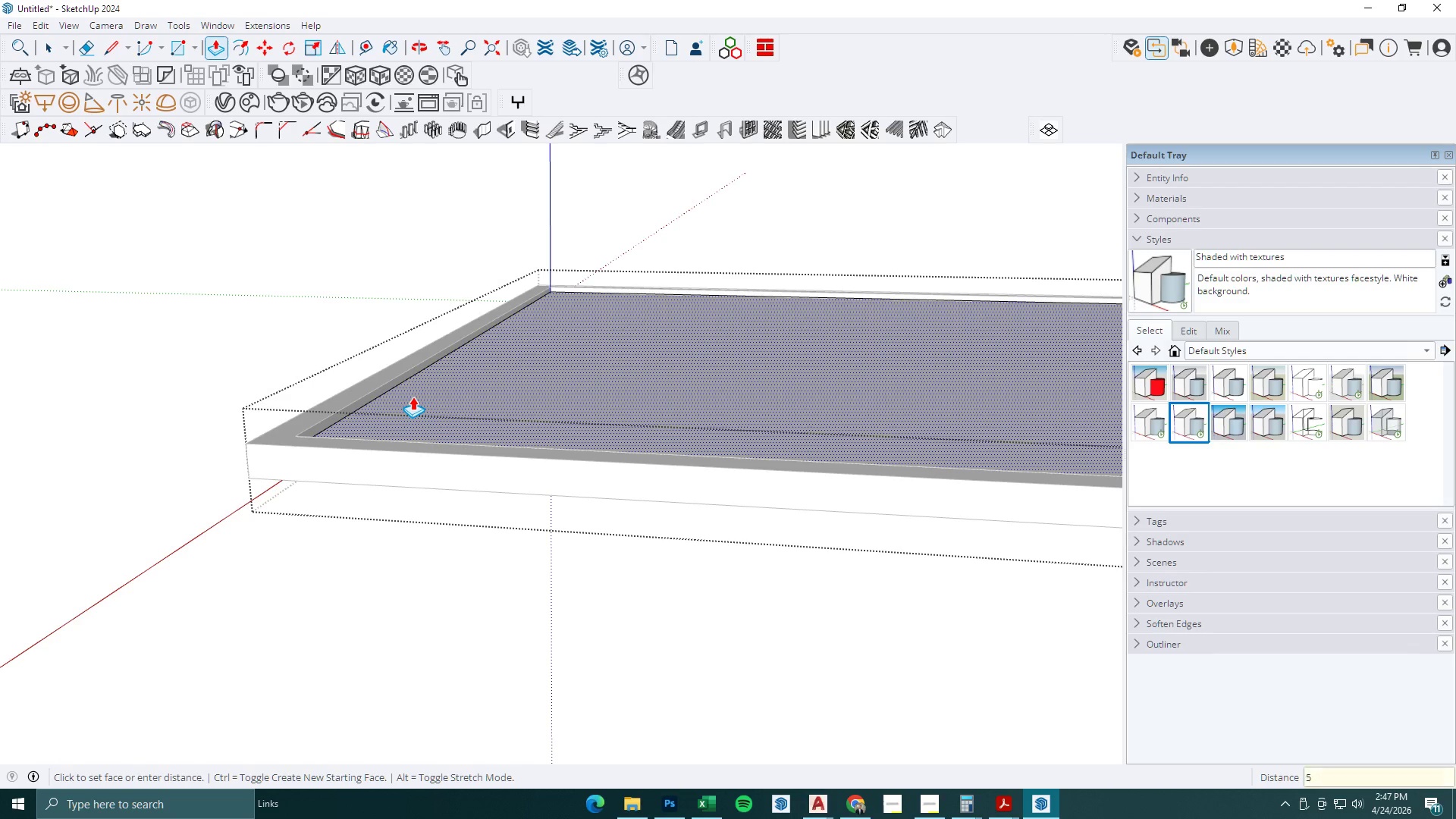 
key(Numpad0)
 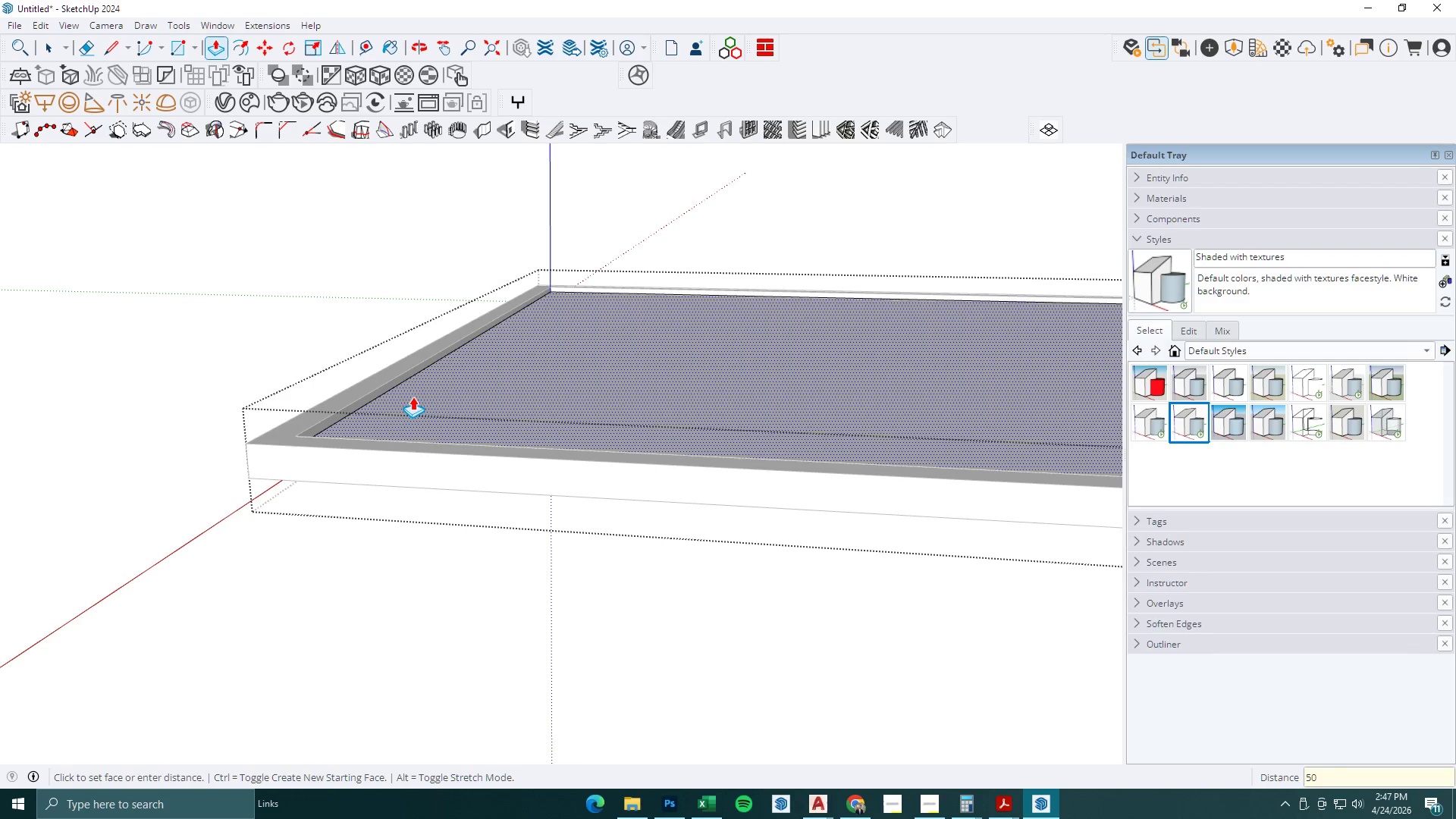 
key(NumpadEnter)
 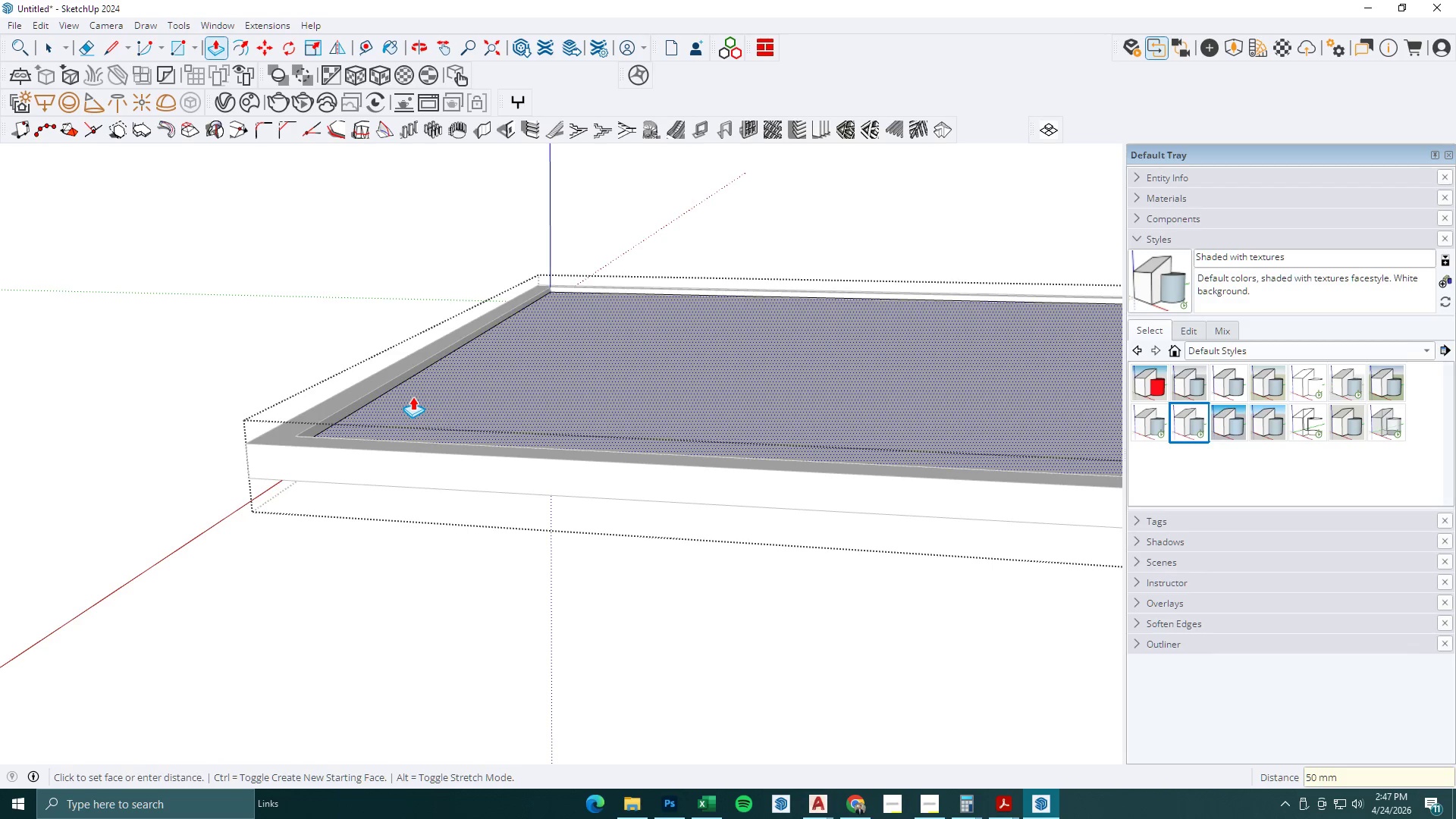 
key(Space)
 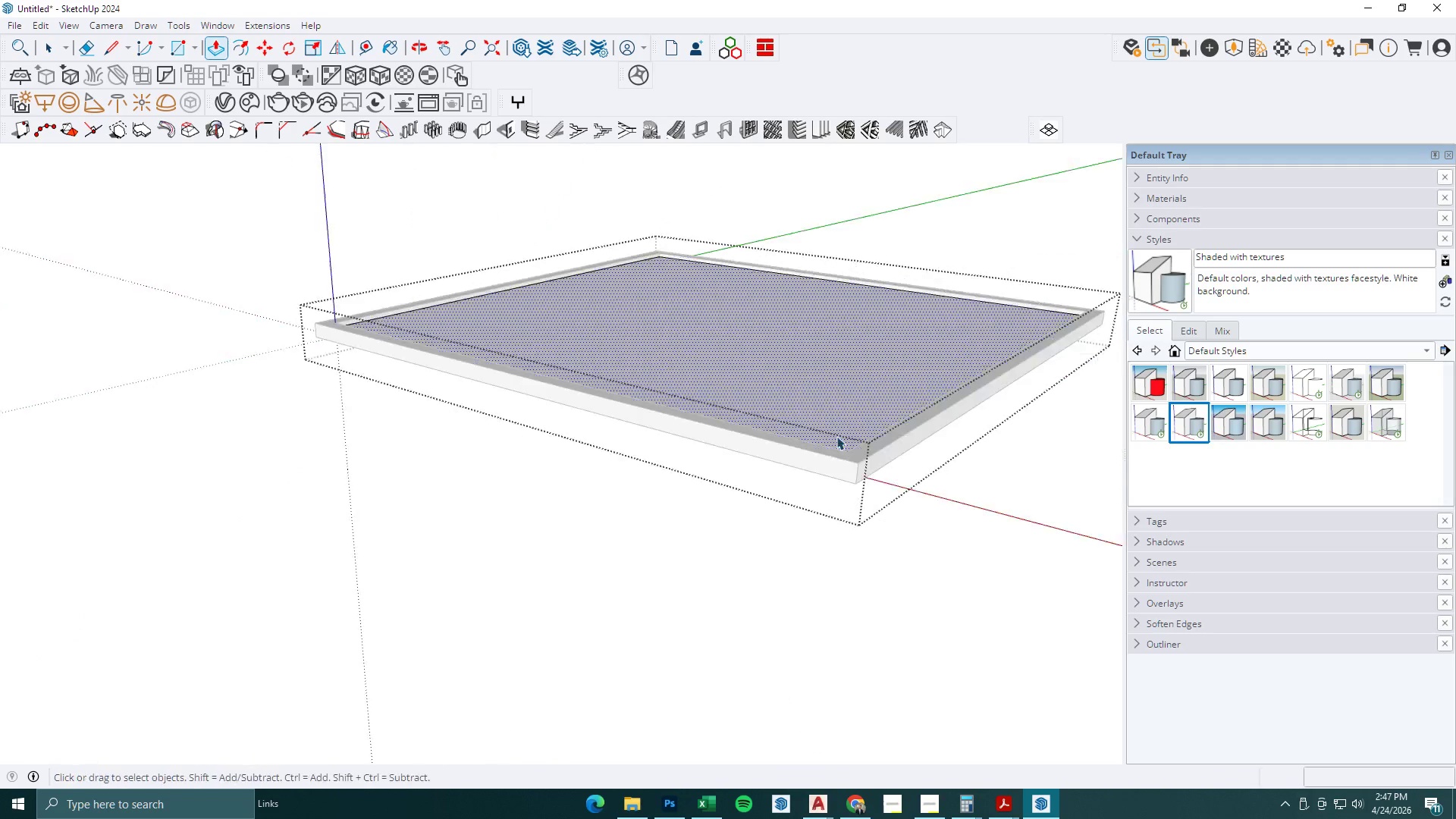 
key(Escape)
 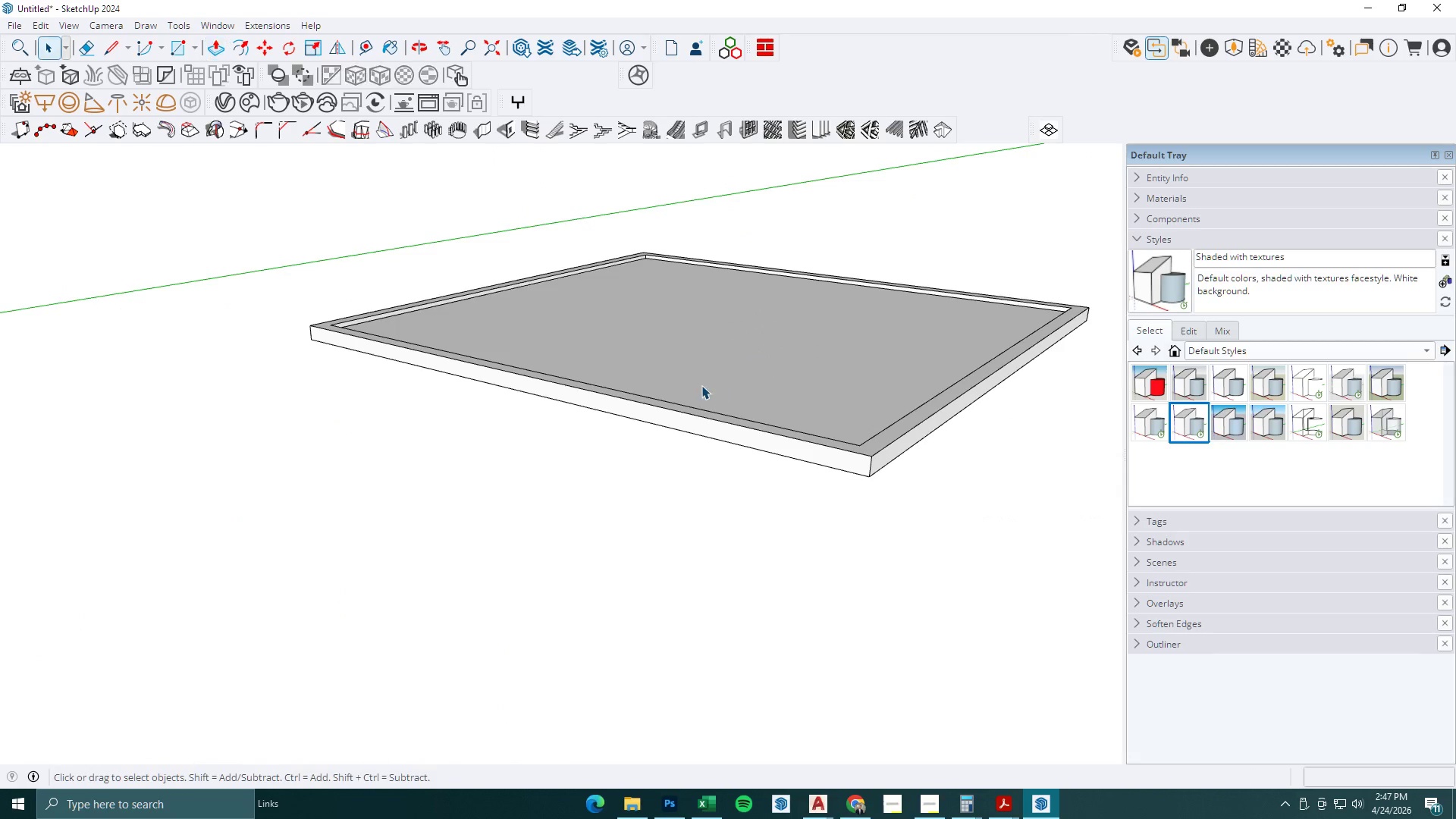 
scroll: coordinate [425, 399], scroll_direction: down, amount: 4.0
 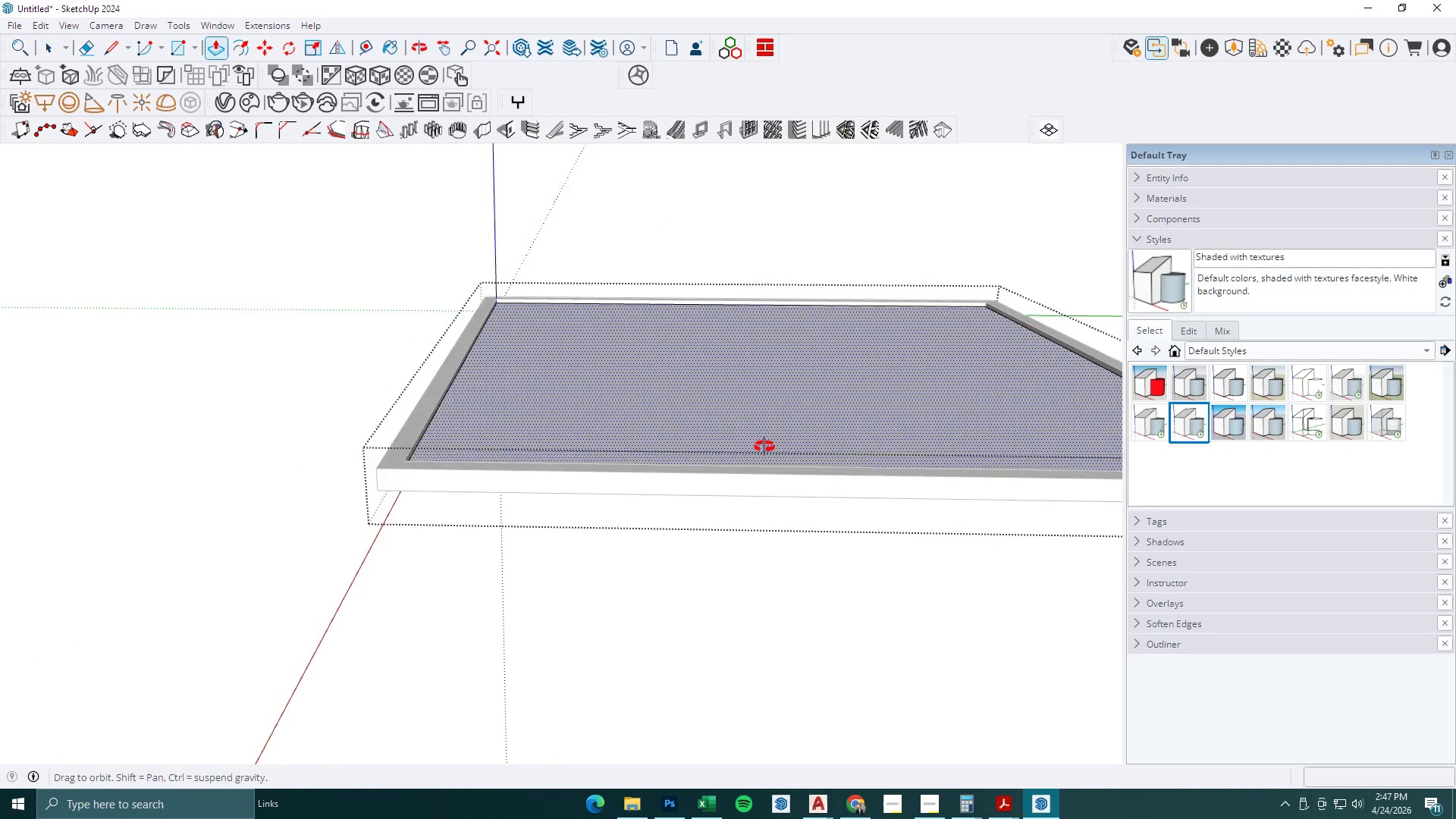 
key(Escape)
 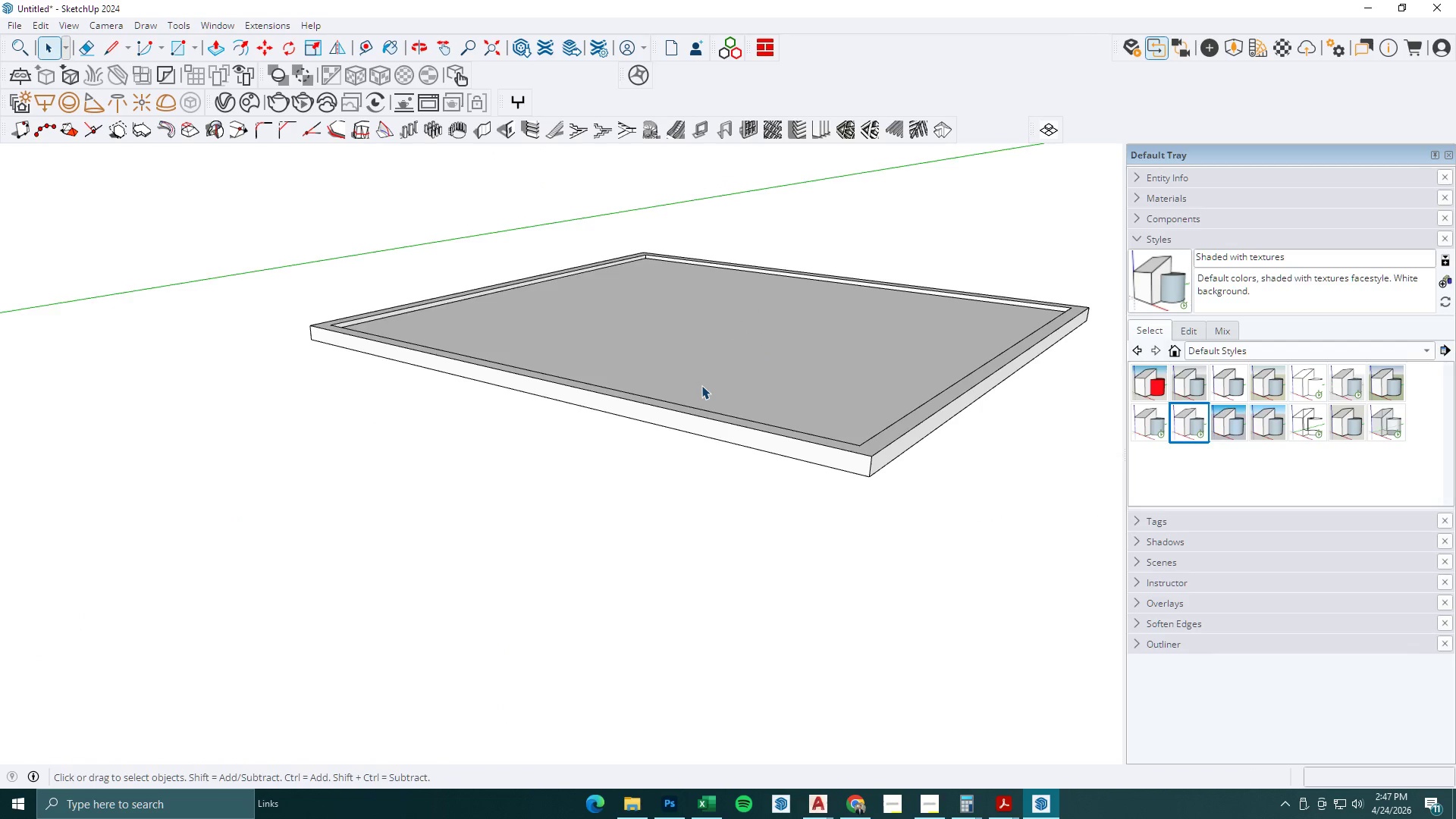 
scroll: coordinate [758, 309], scroll_direction: down, amount: 10.0
 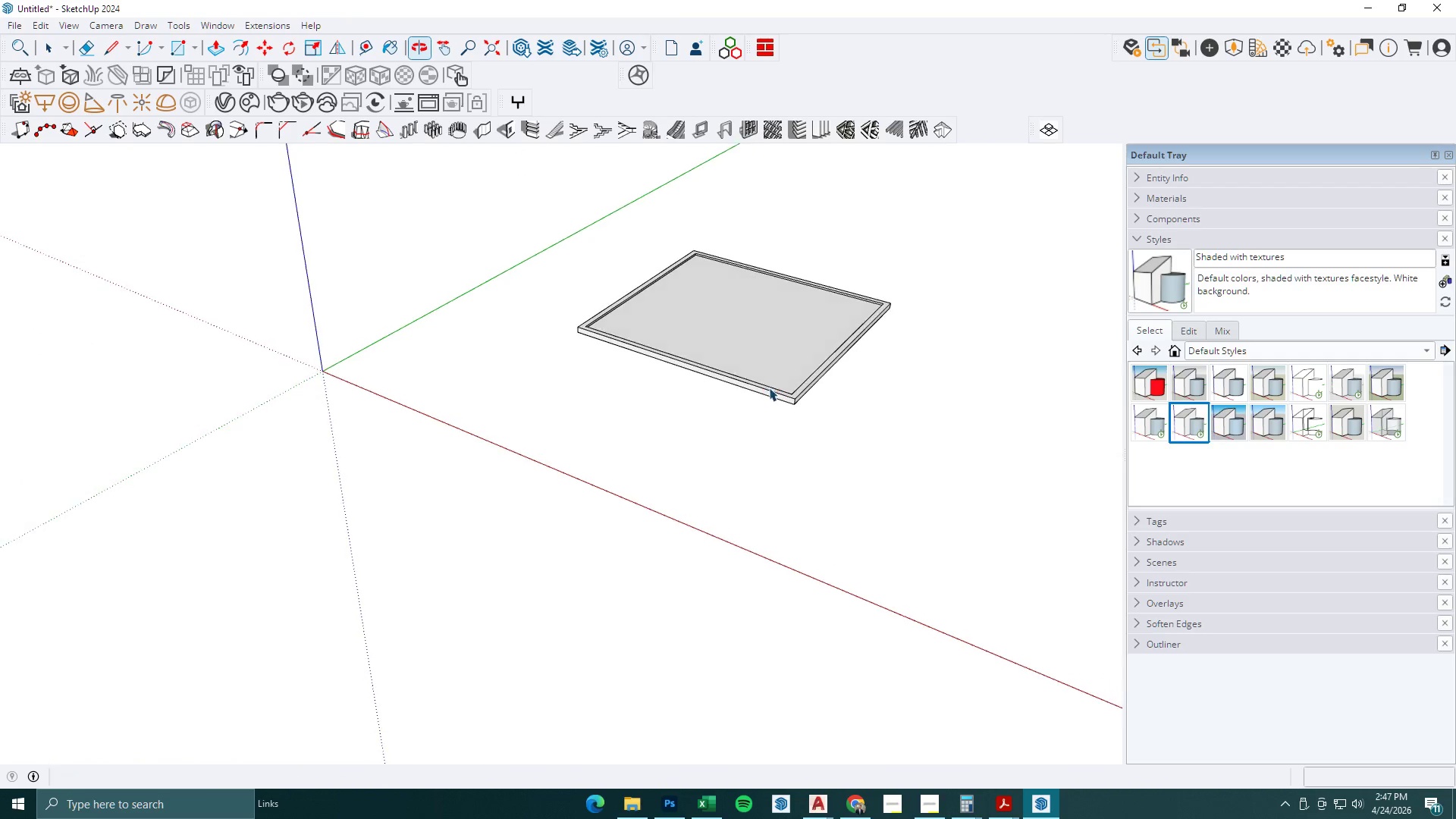 
key(L)
 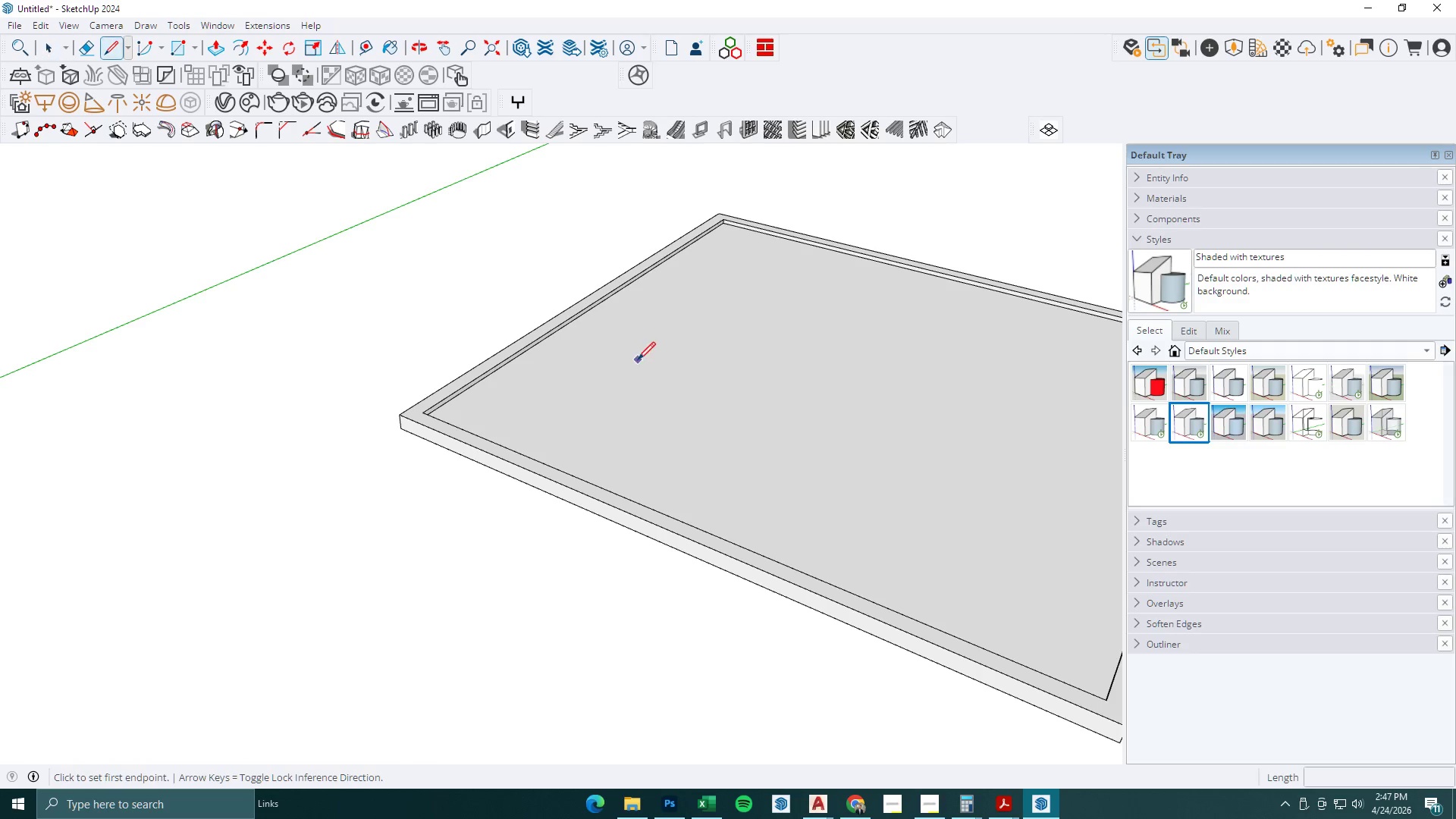 
scroll: coordinate [679, 332], scroll_direction: up, amount: 11.0
 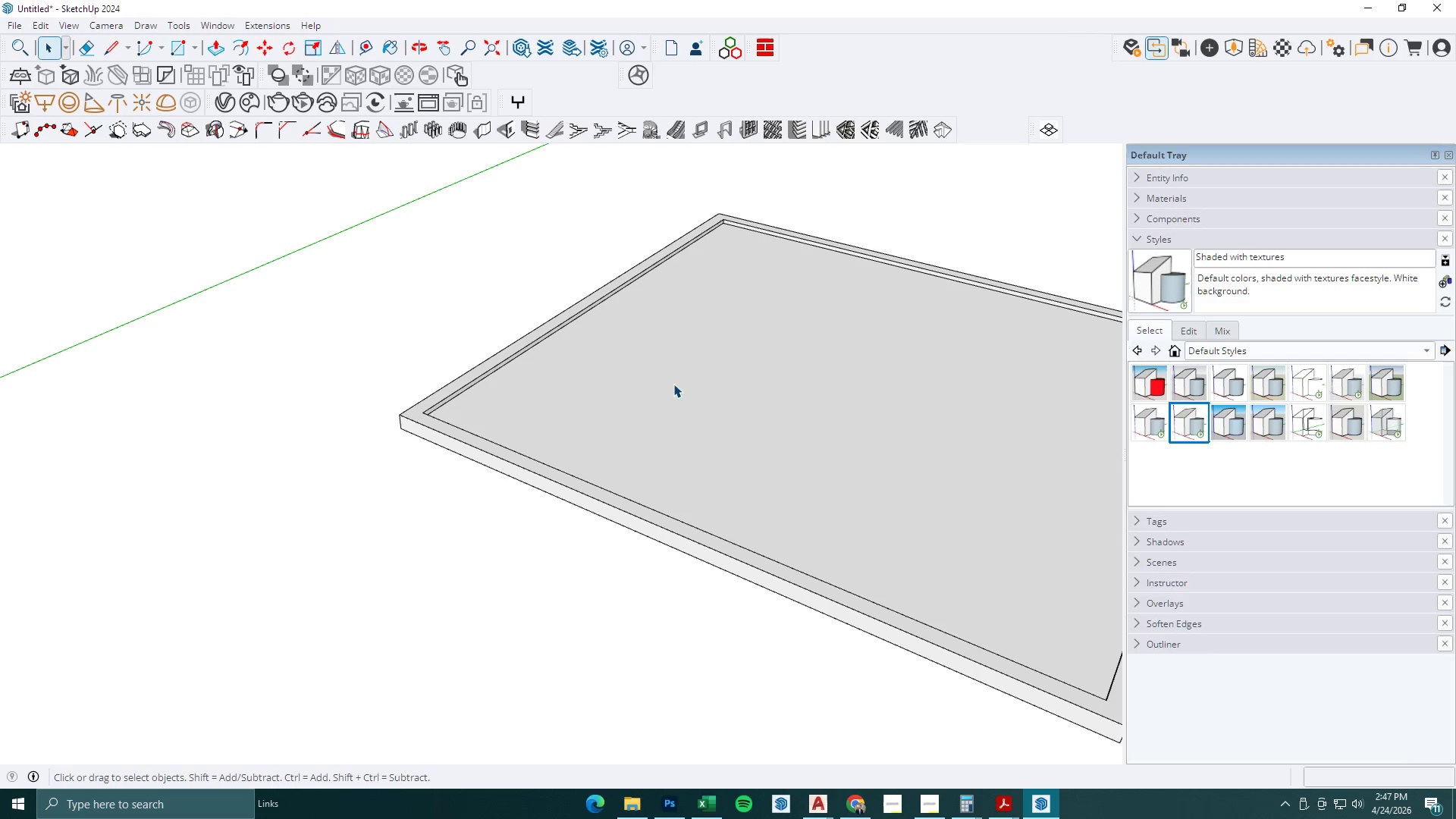 
left_click([635, 356])
 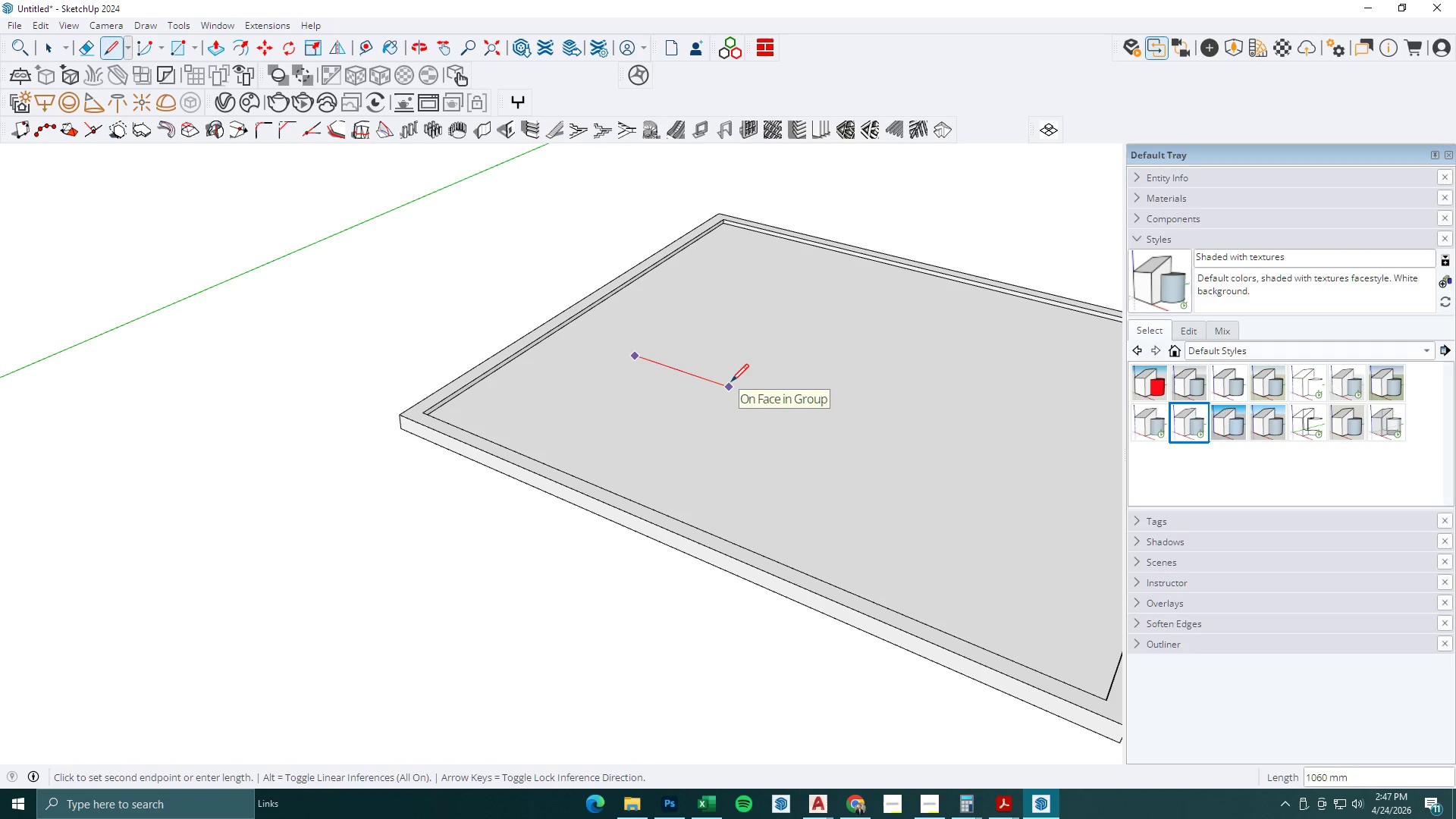 
key(Numpad1)
 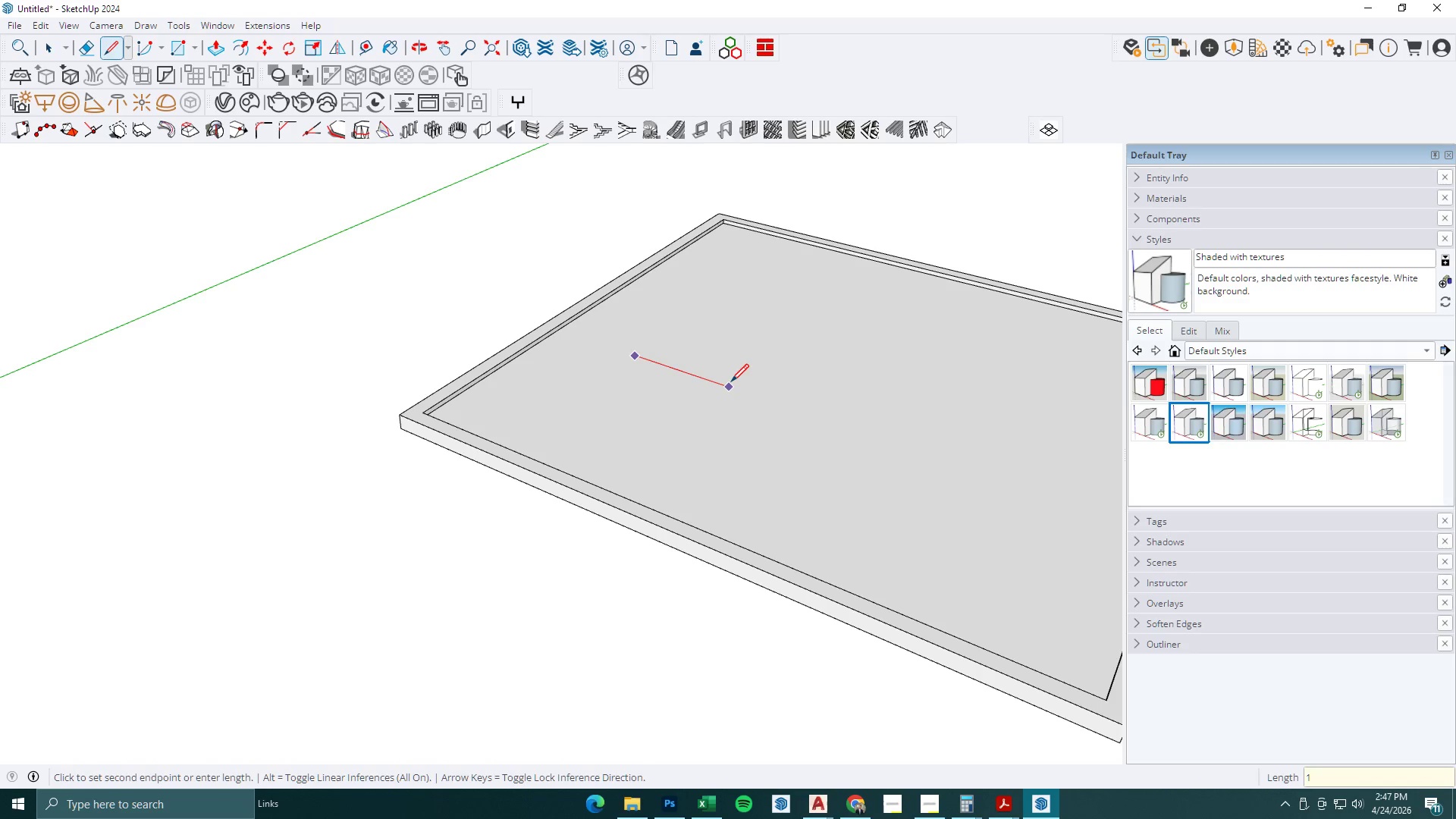 
key(Numpad0)
 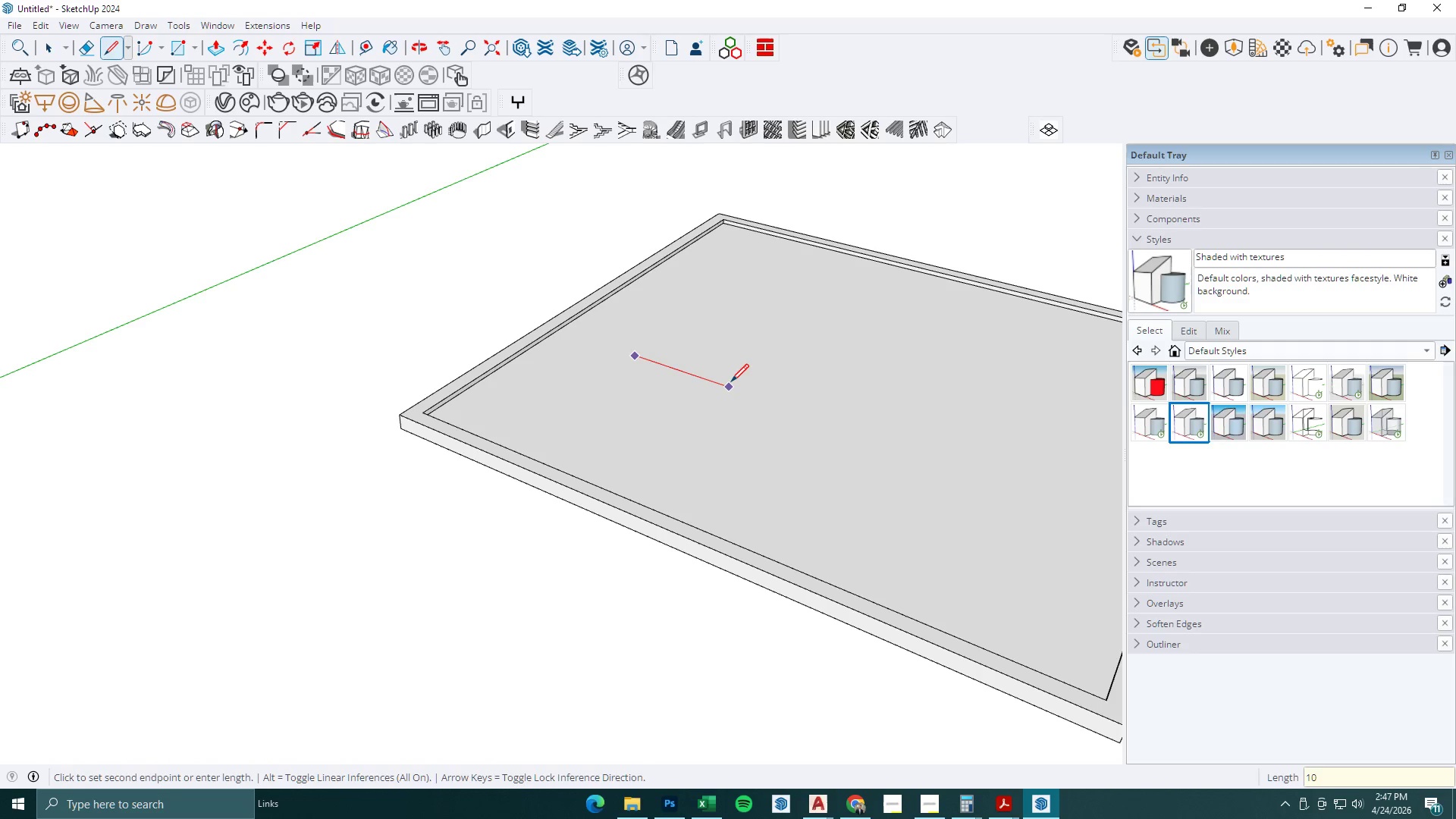 
key(Numpad0)
 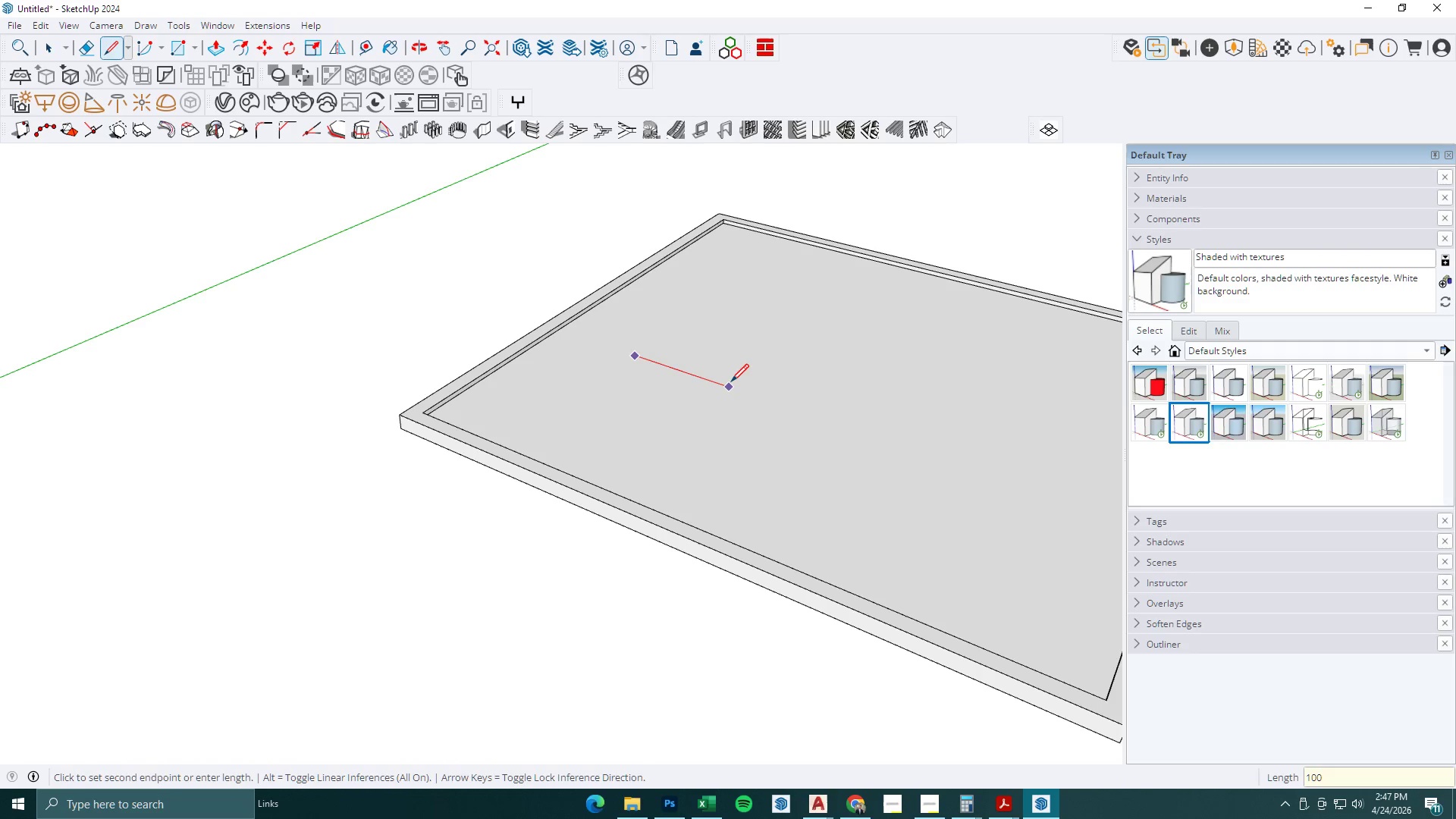 
key(Numpad0)
 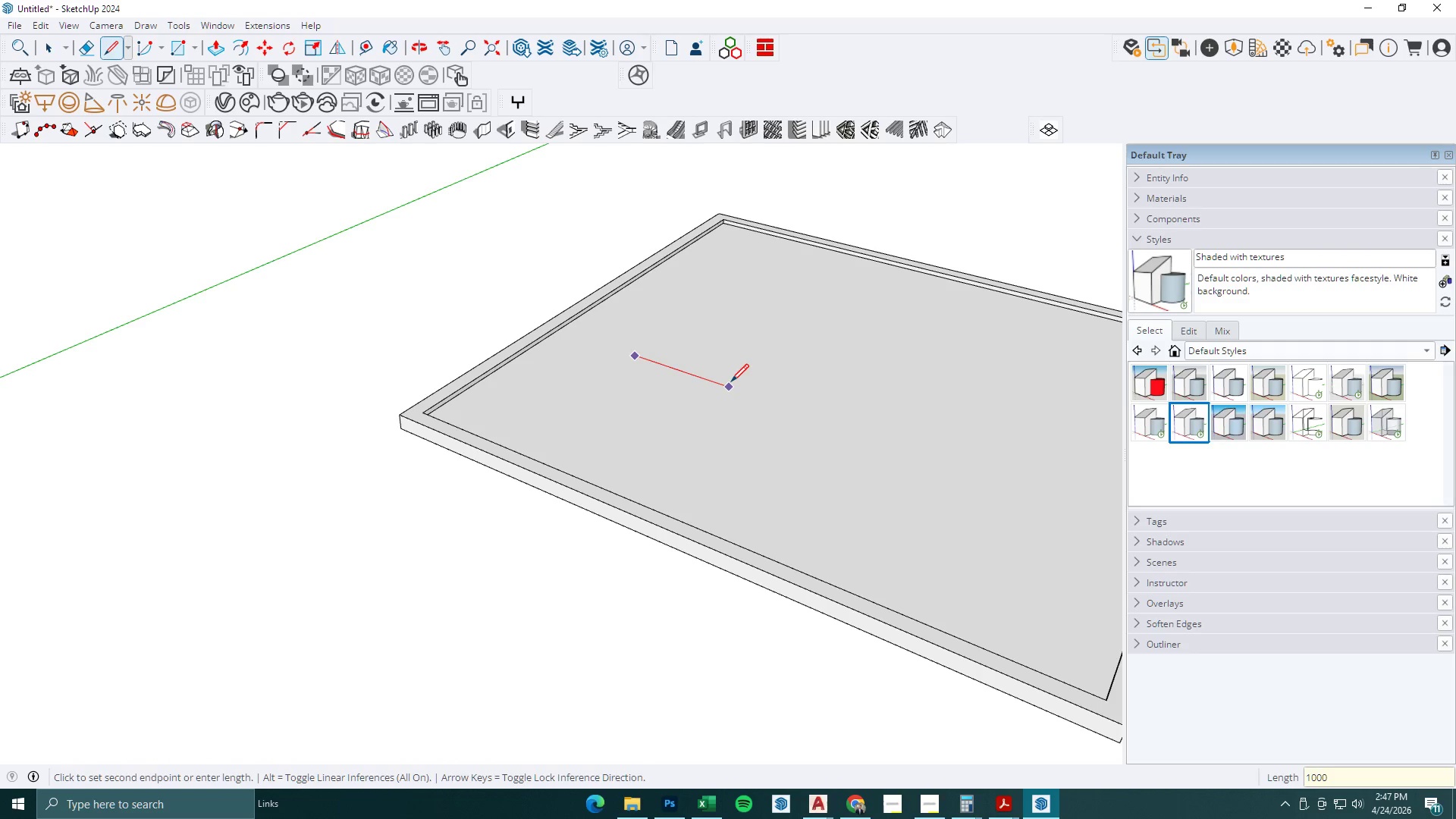 
key(NumpadEnter)
 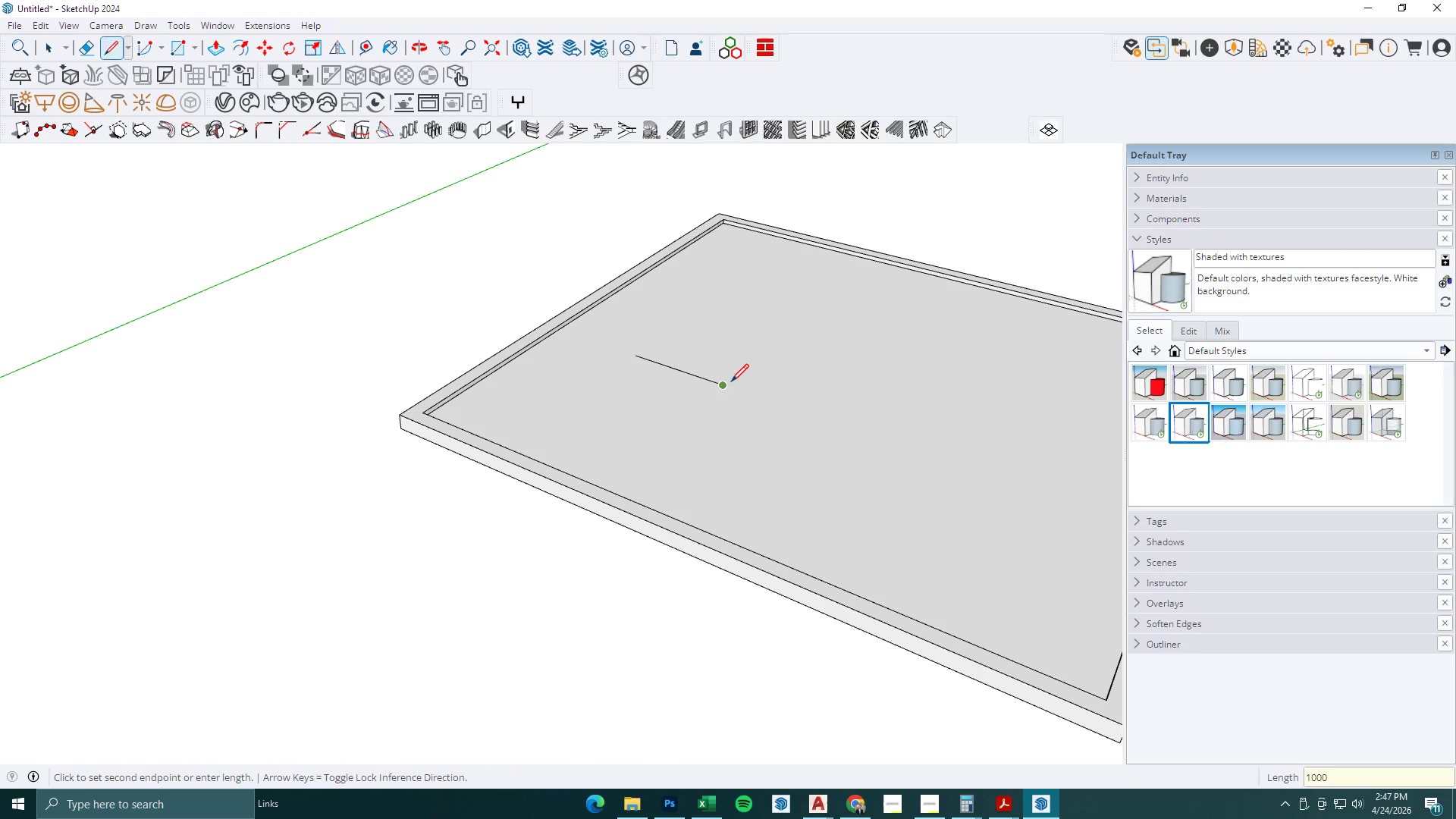 
scroll: coordinate [730, 350], scroll_direction: down, amount: 4.0
 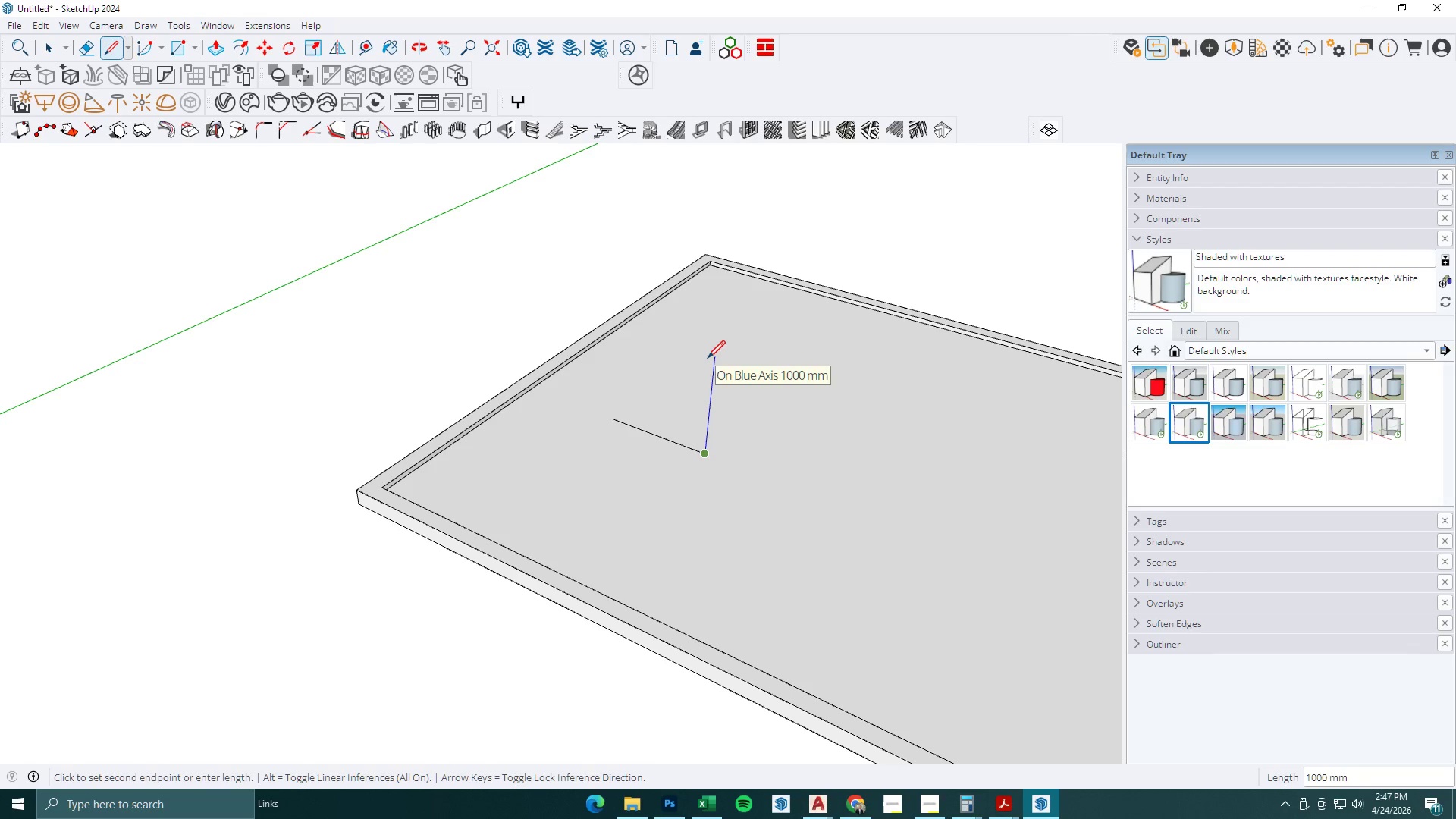 
wait(8.54)
 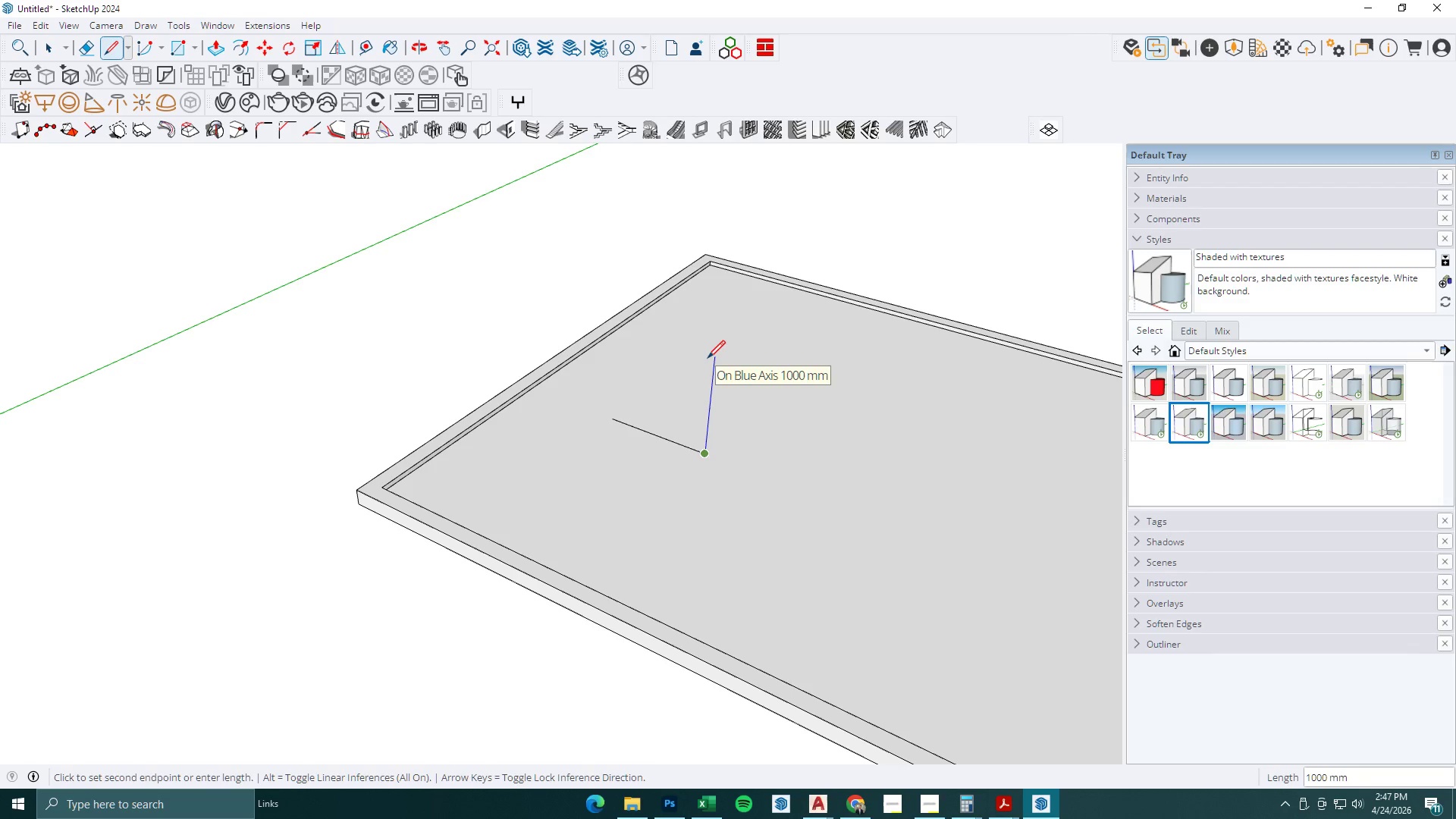 
key(Numpad1)
 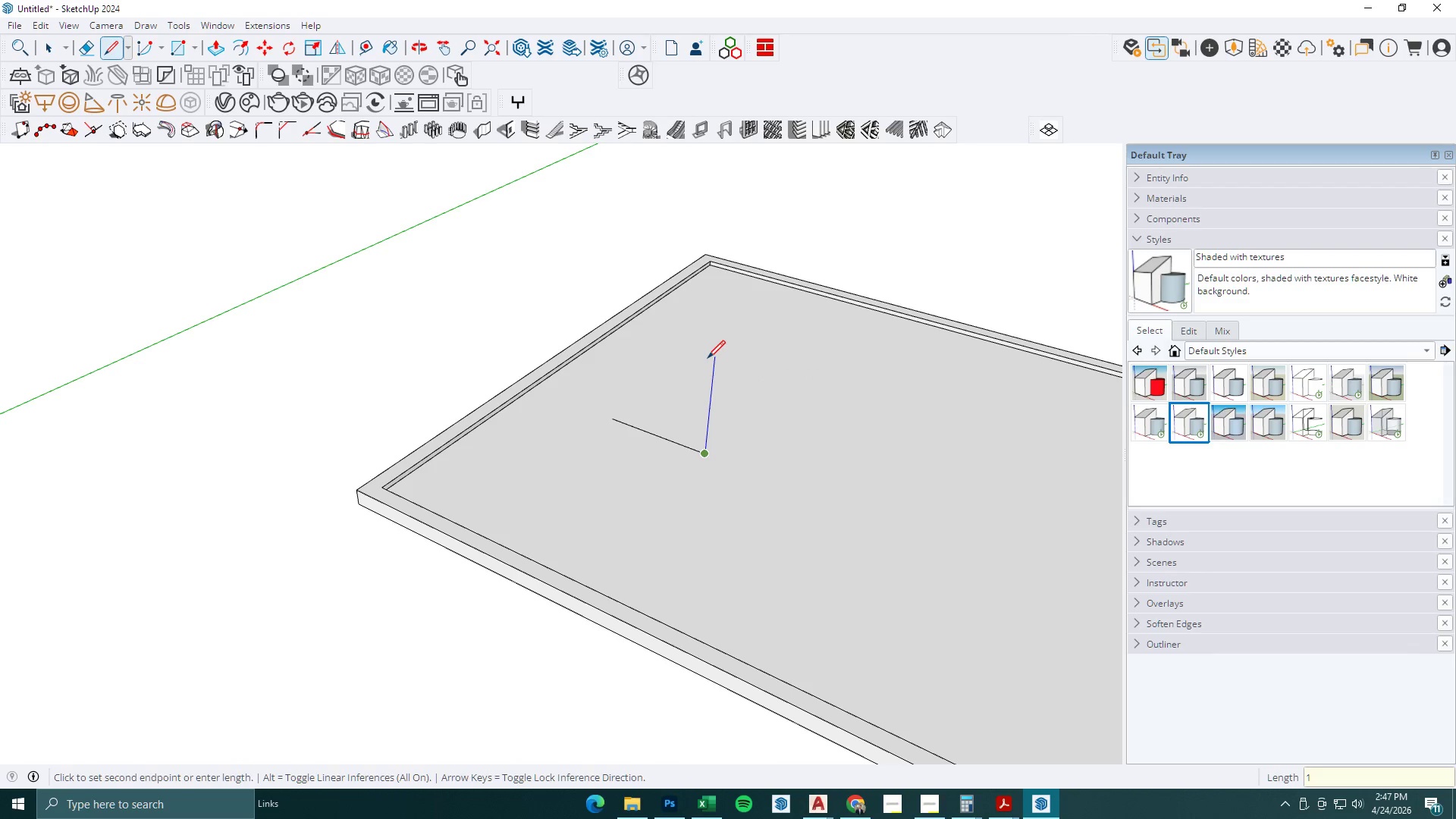 
key(Numpad2)
 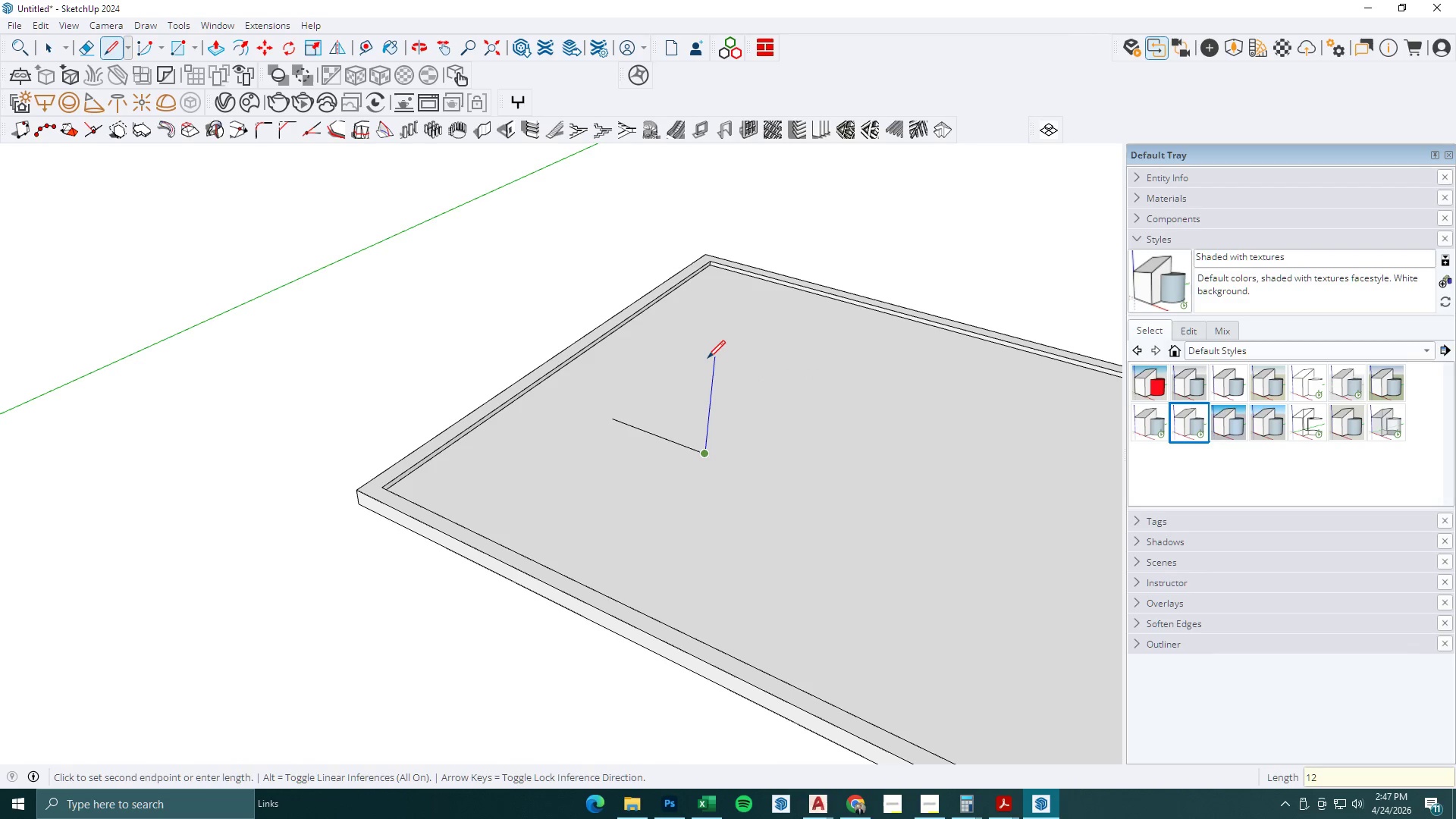 
key(Numpad1)
 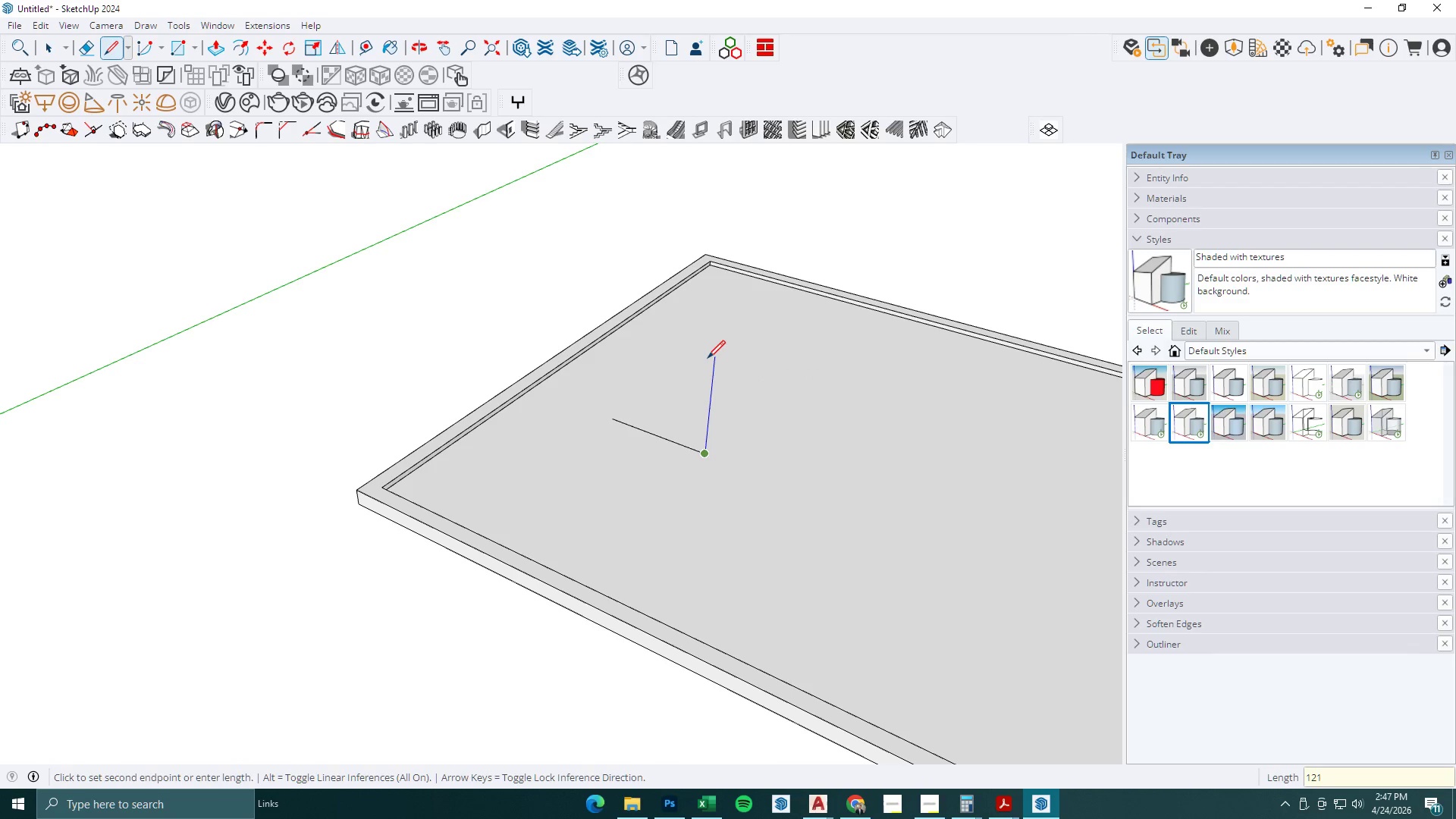 
key(Numpad9)
 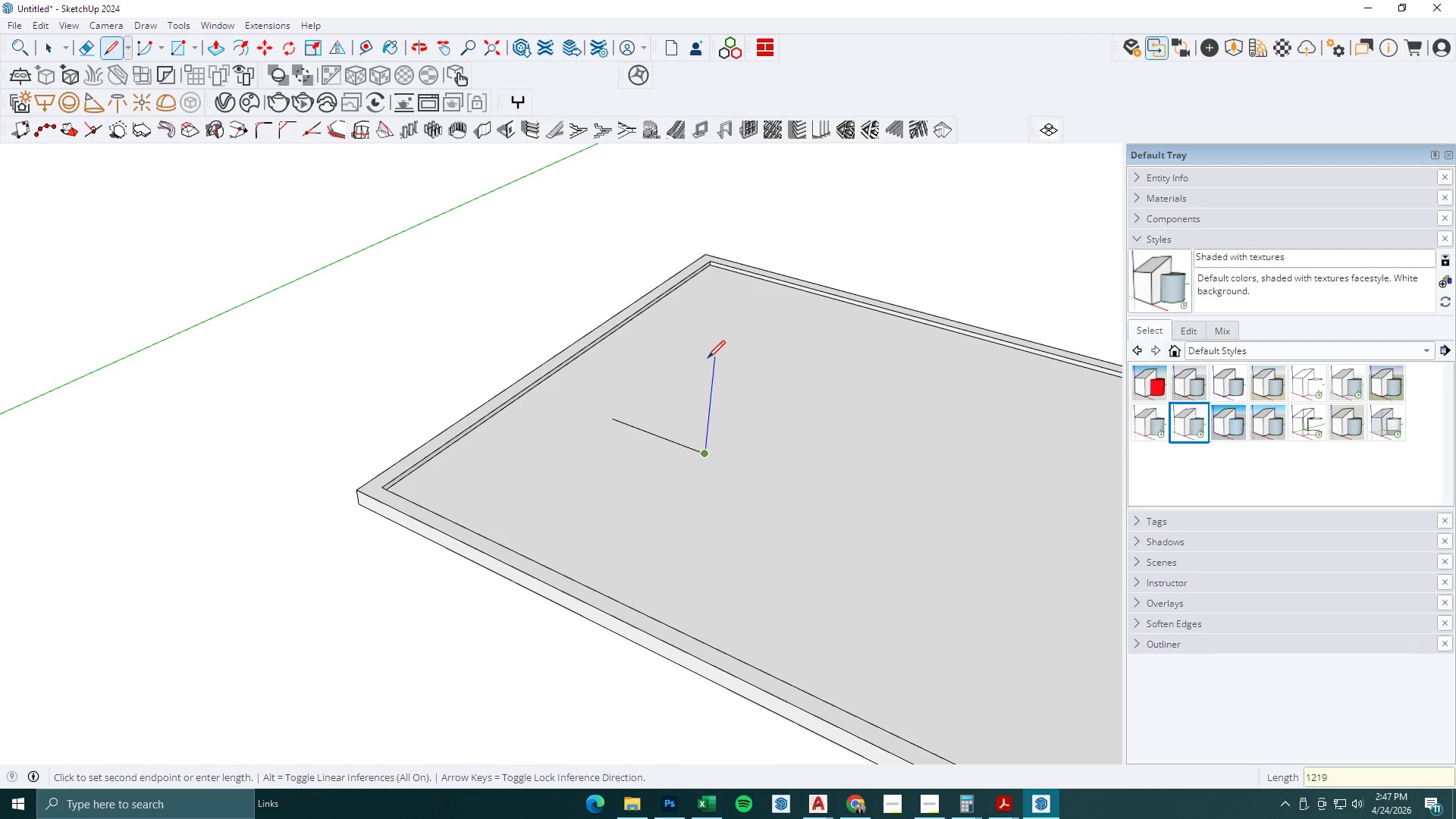 
key(NumpadDecimal)
 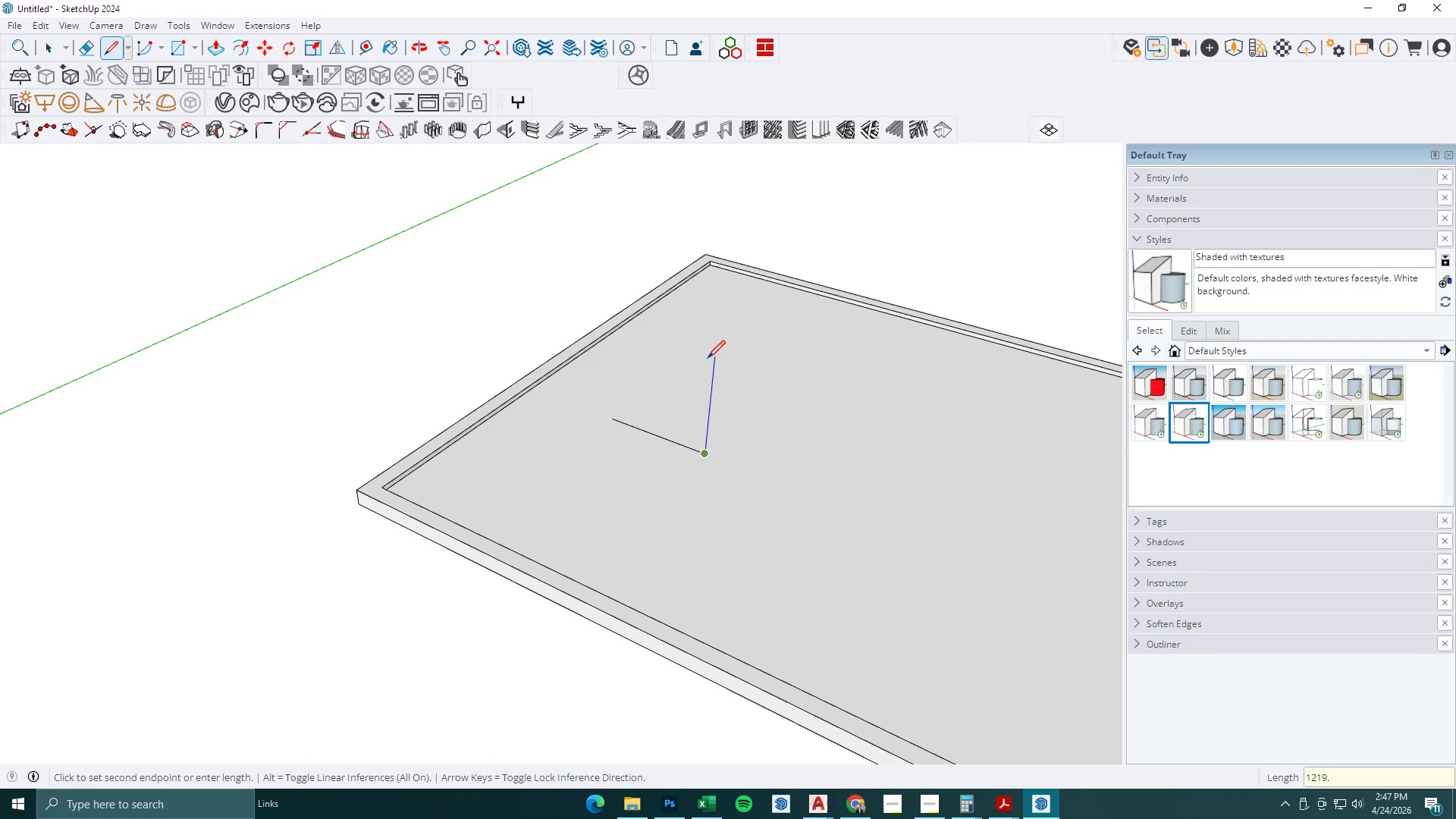 
key(Numpad2)
 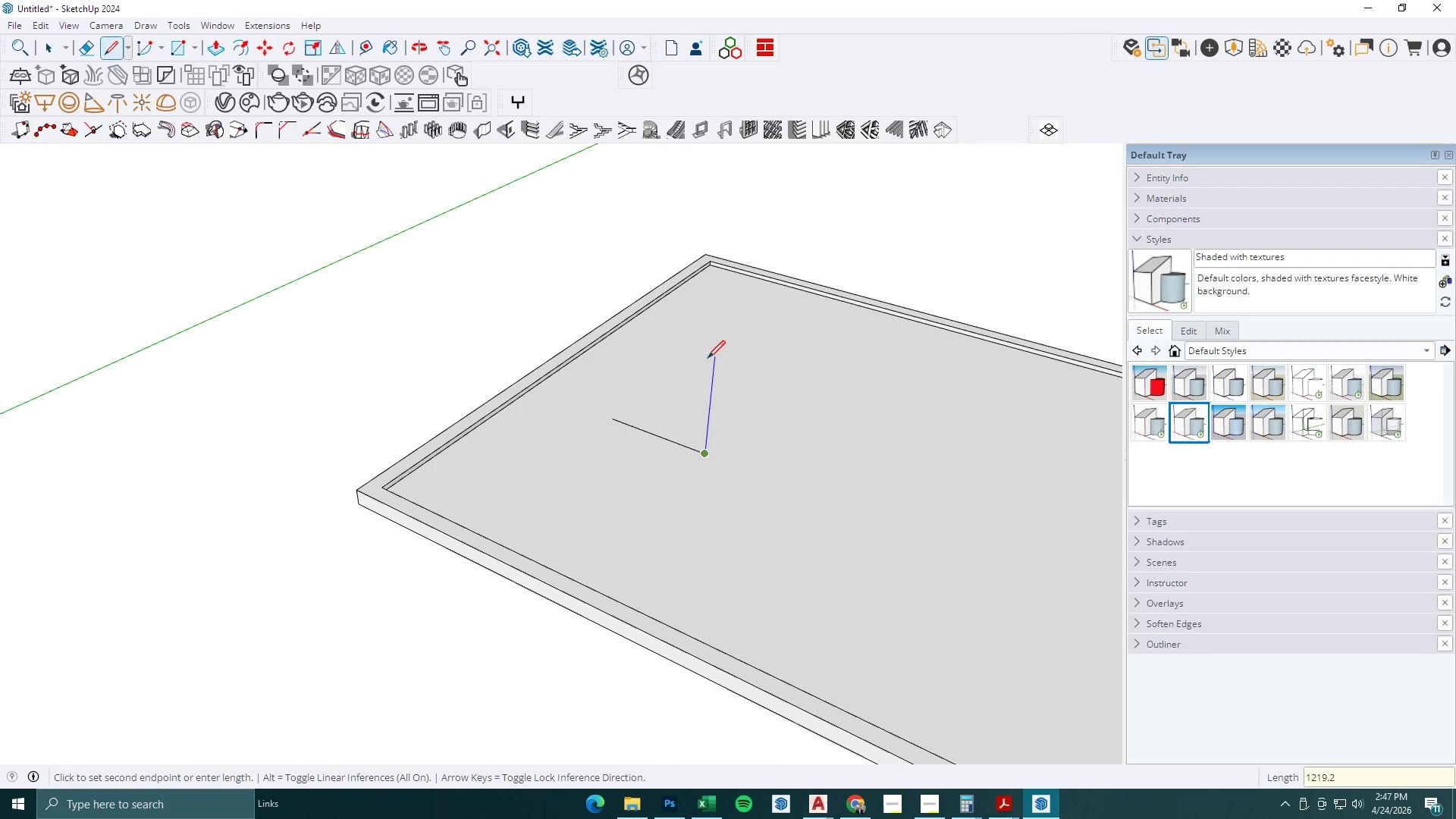 
key(Numpad0)
 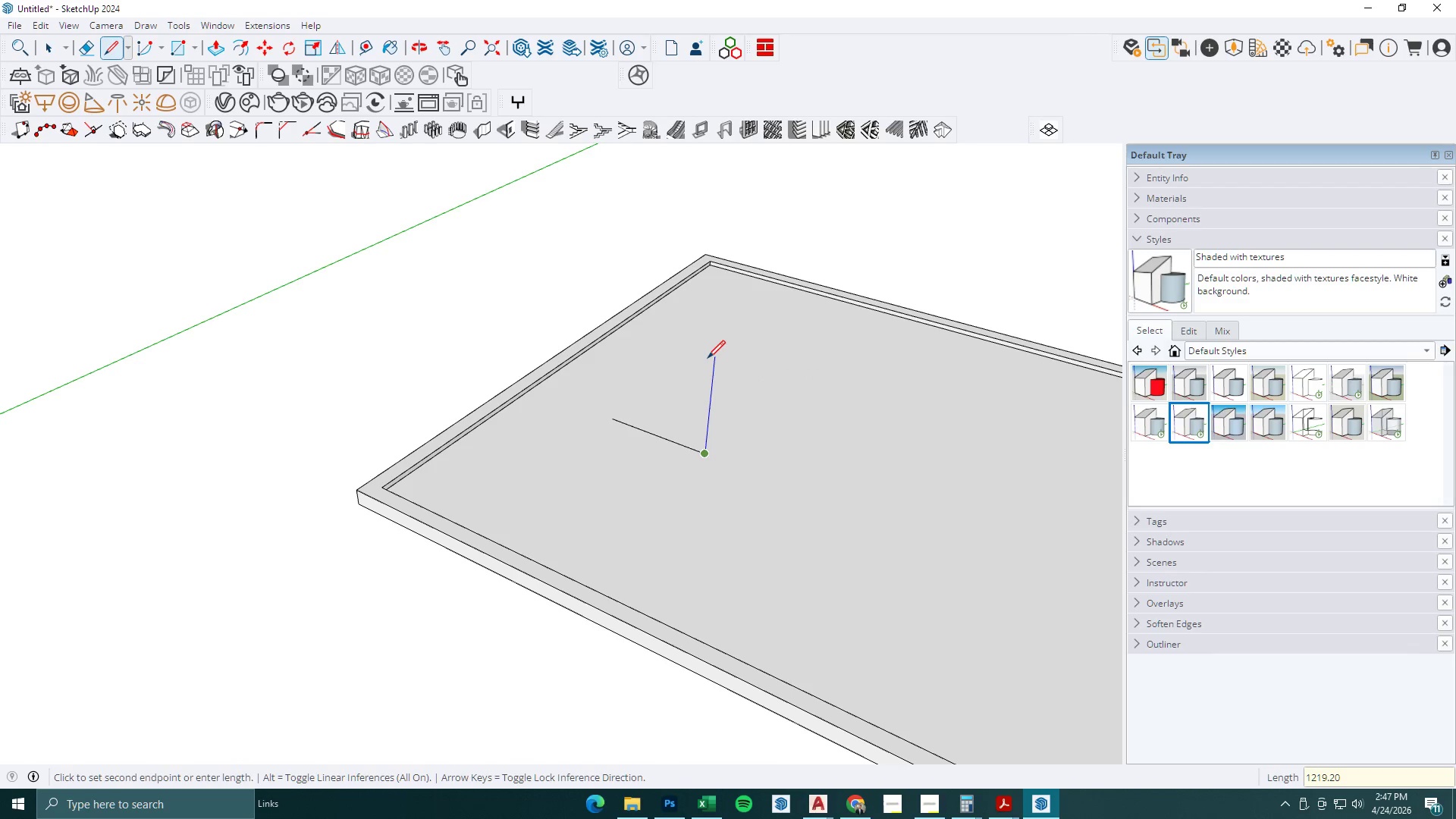 
key(NumpadEnter)
 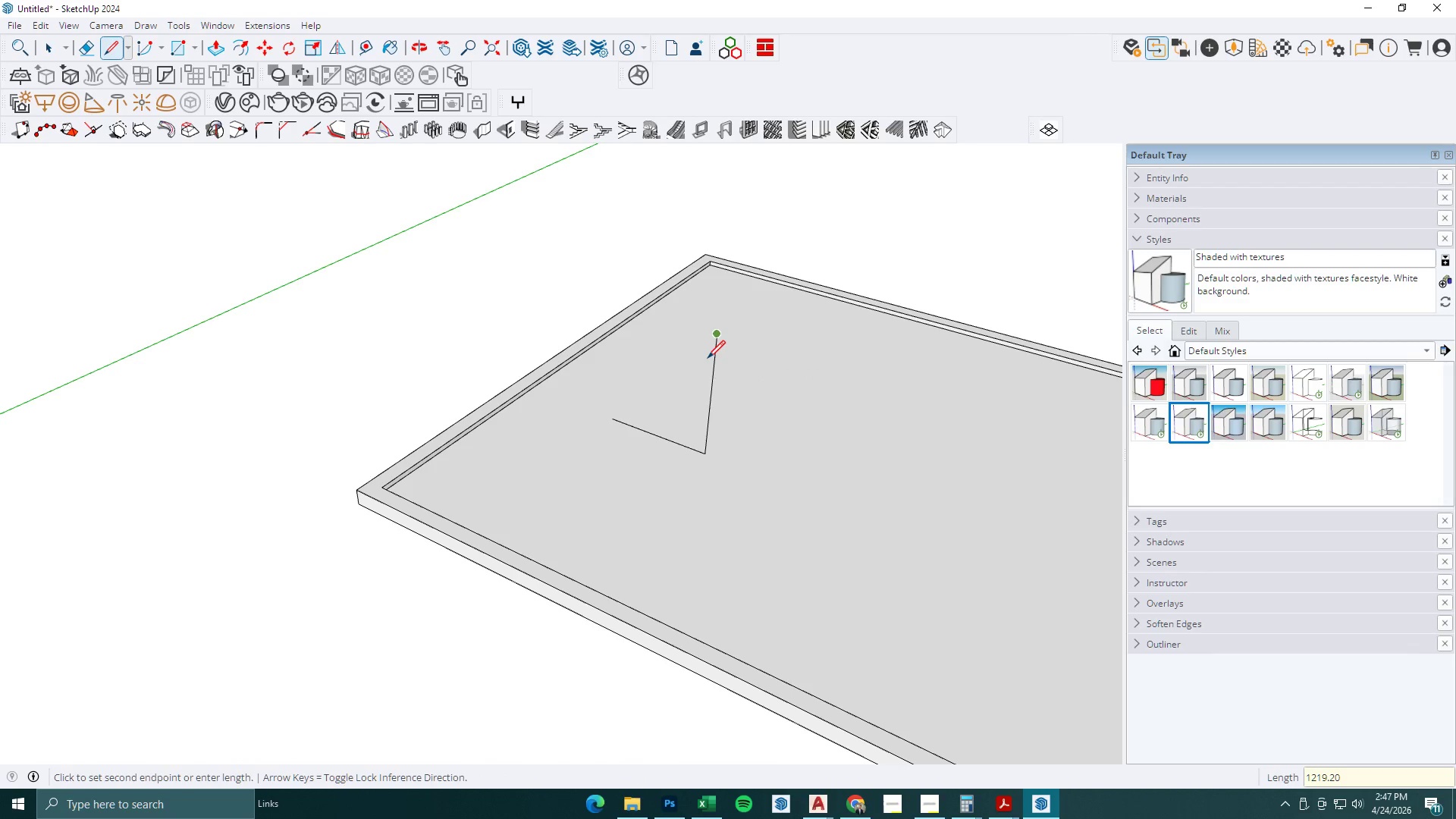 
scroll: coordinate [709, 359], scroll_direction: up, amount: 3.0
 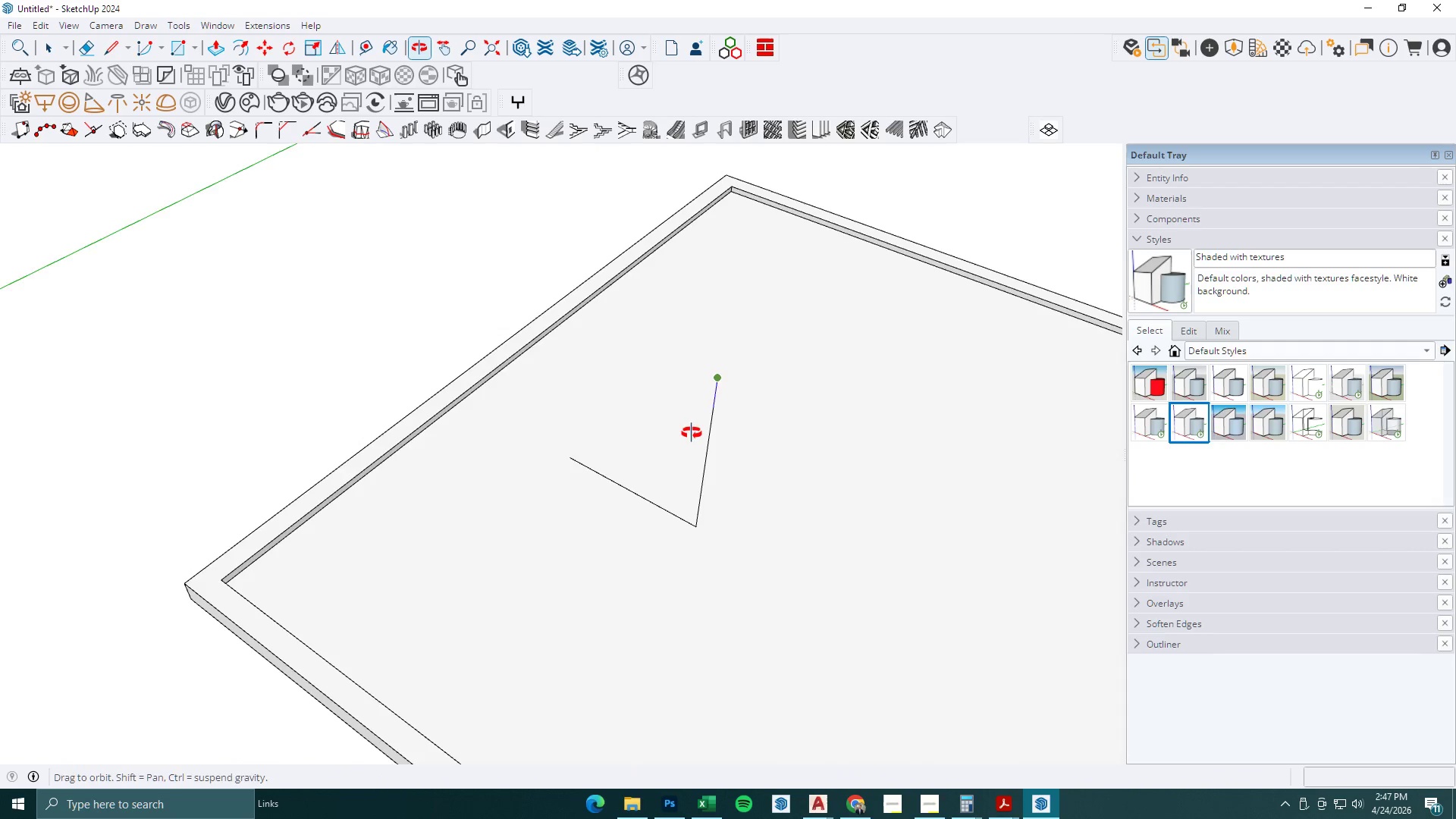 
key(Escape)
 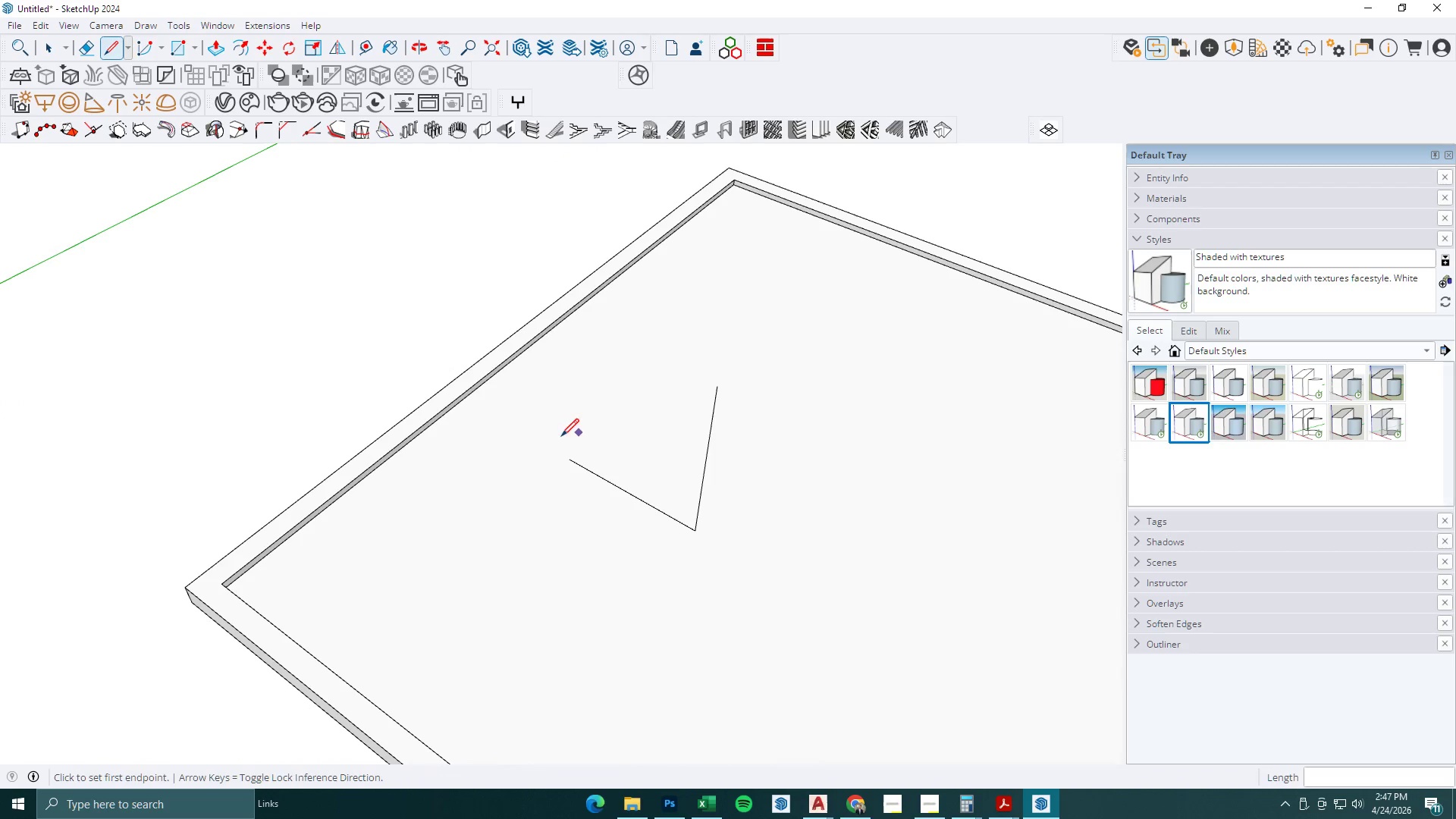 
key(Escape)
 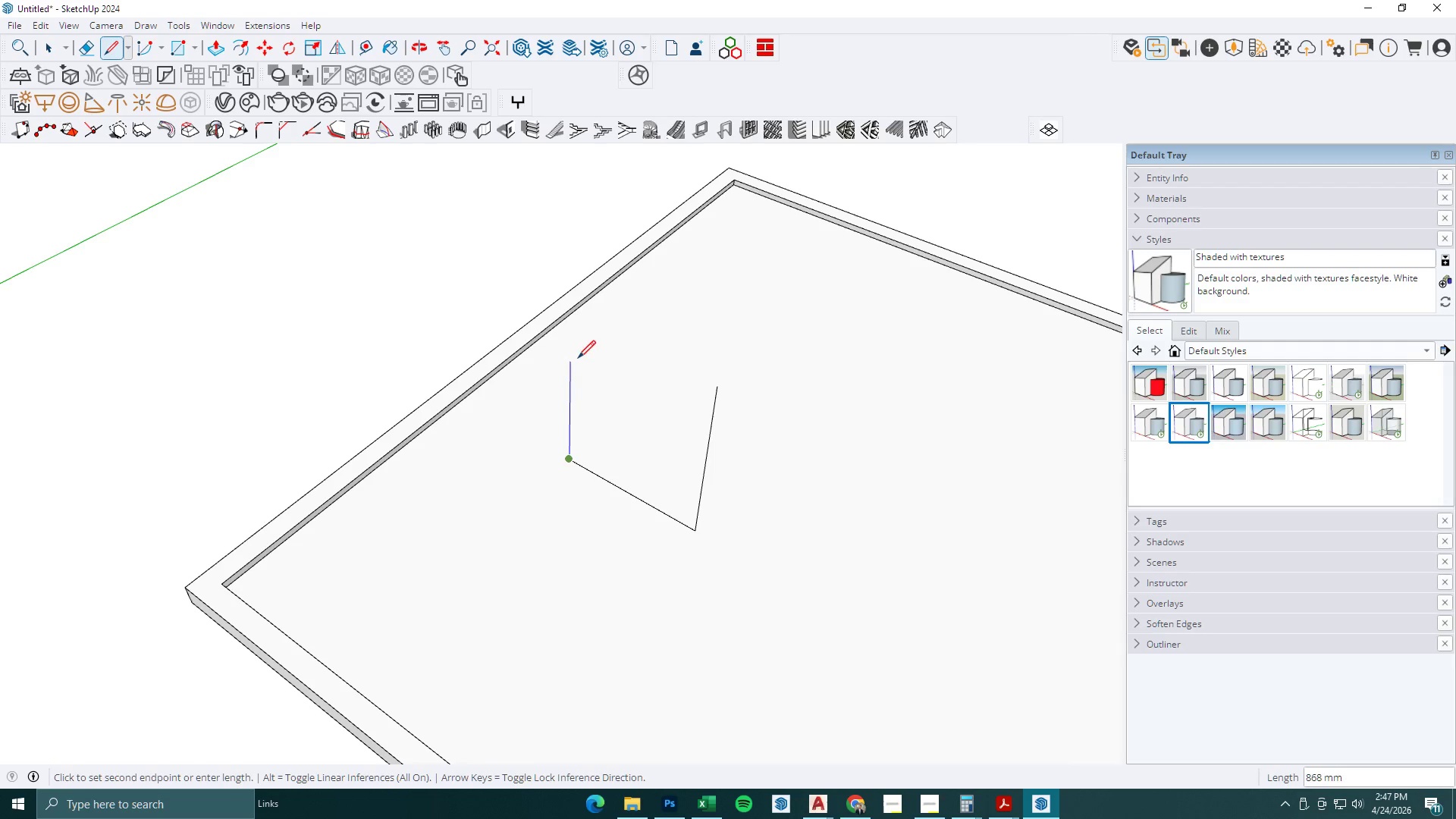 
left_click([578, 345])
 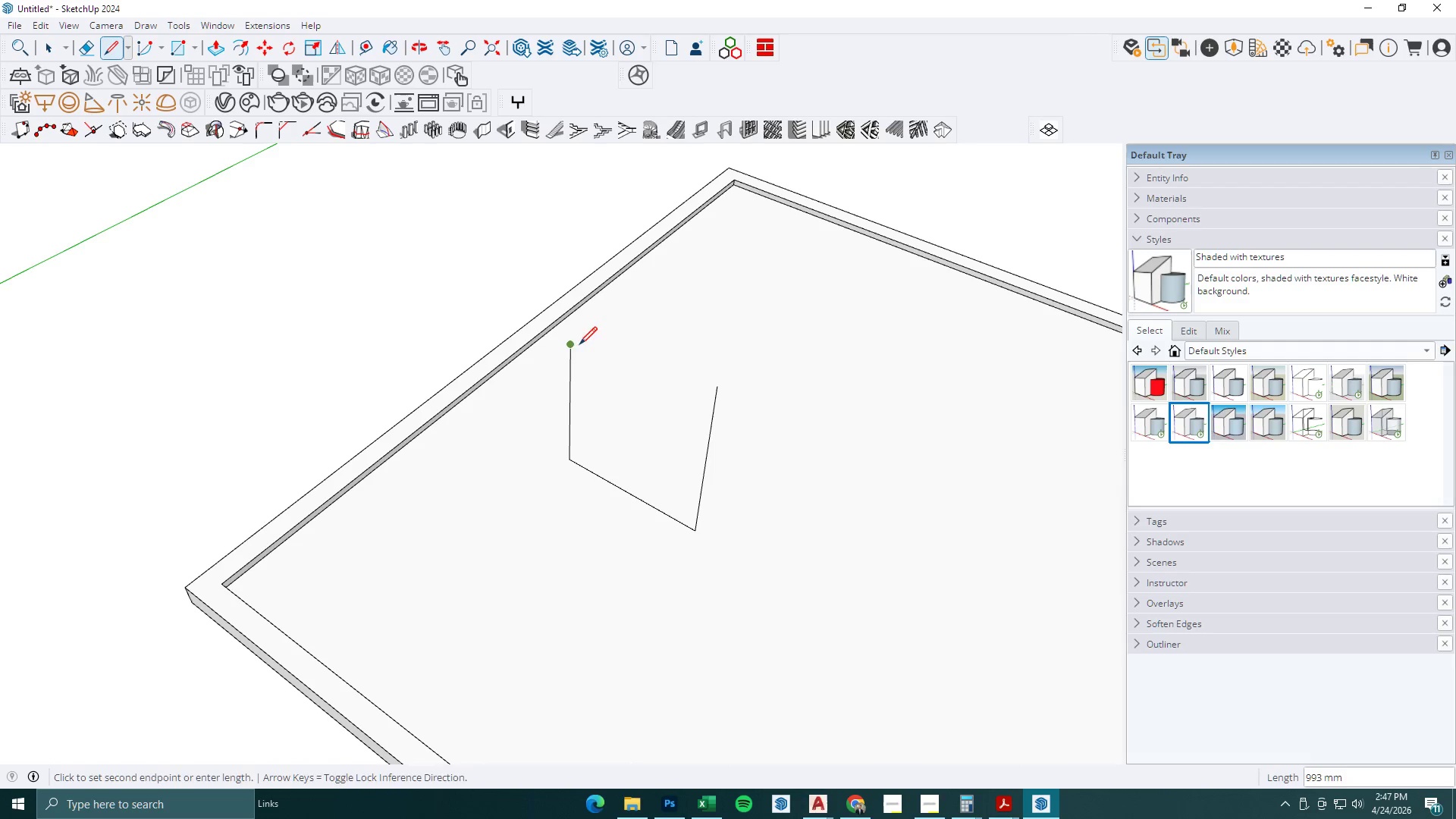 
key(Escape)
 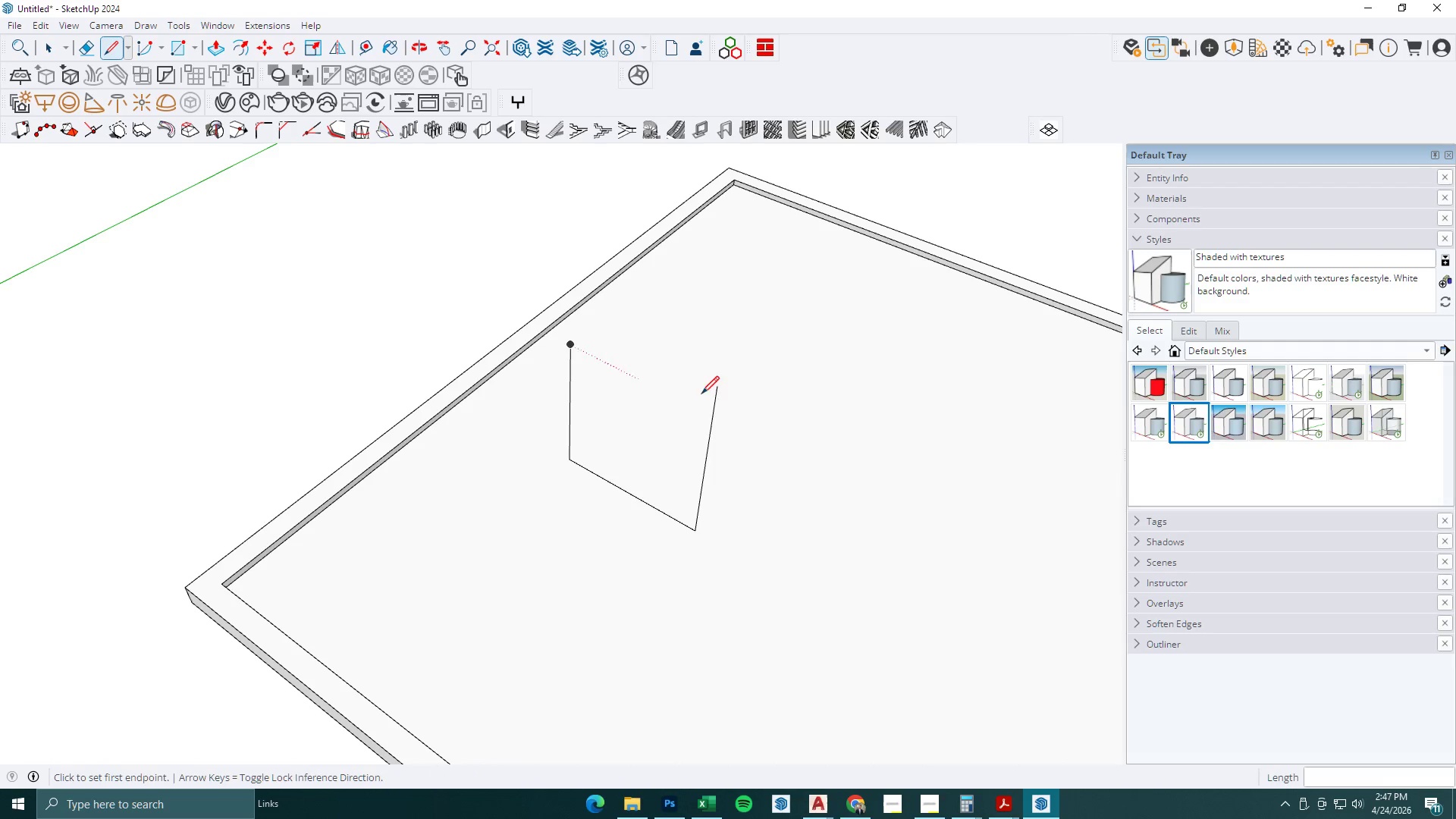 
key(Escape)
 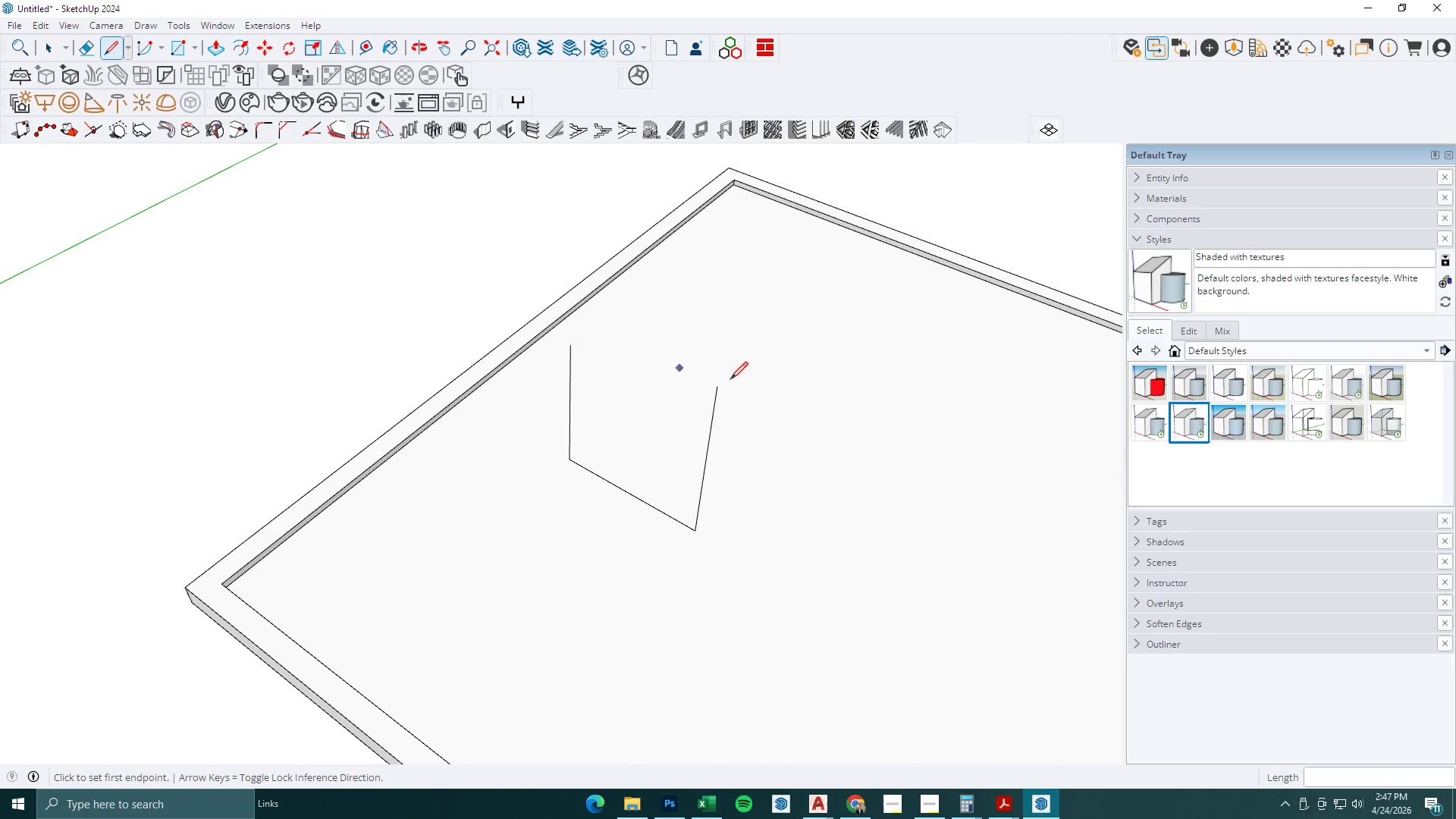 
key(Escape)
 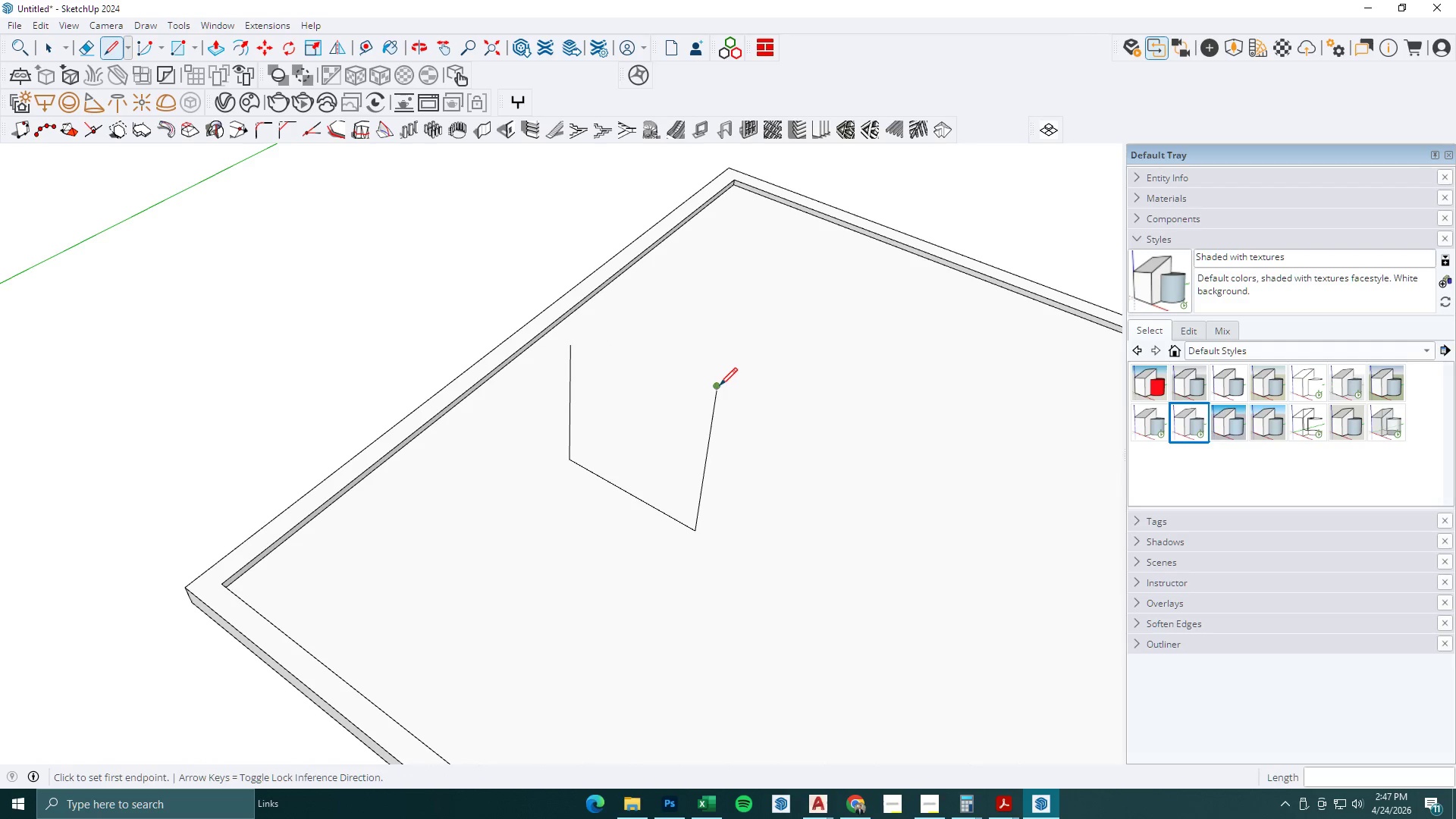 
left_click([720, 385])
 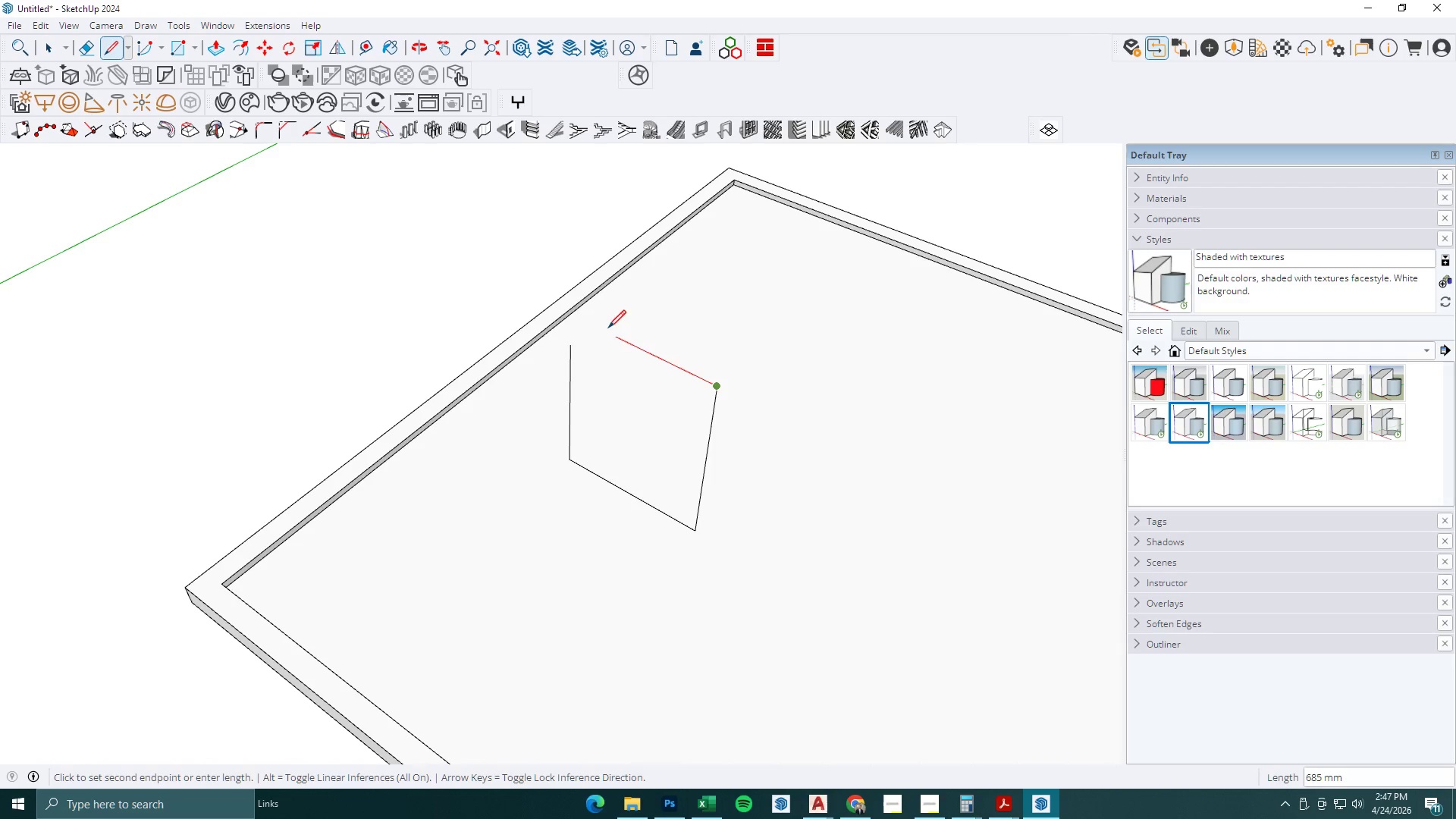 
scroll: coordinate [586, 327], scroll_direction: up, amount: 2.0
 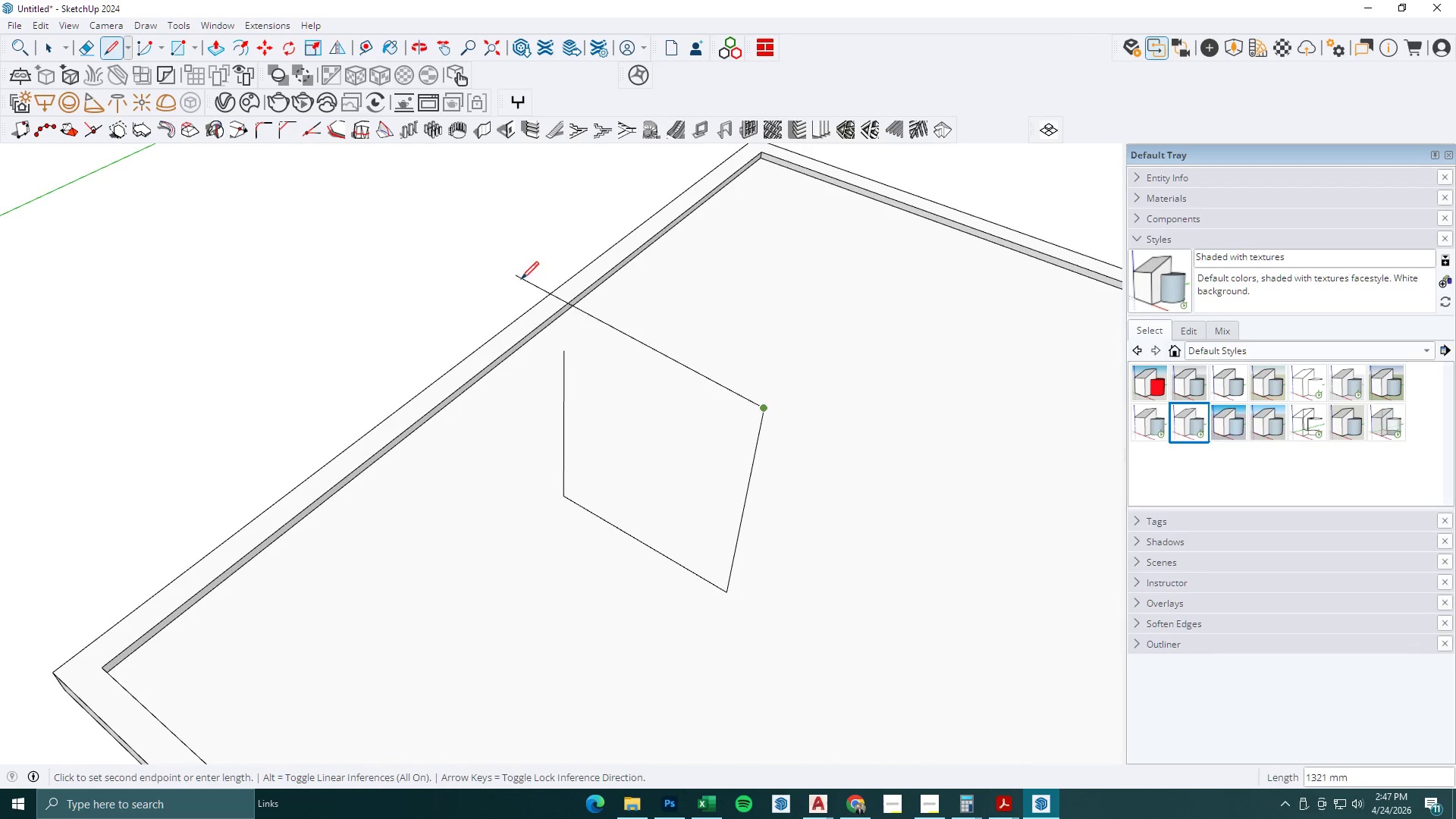 
left_click([529, 284])
 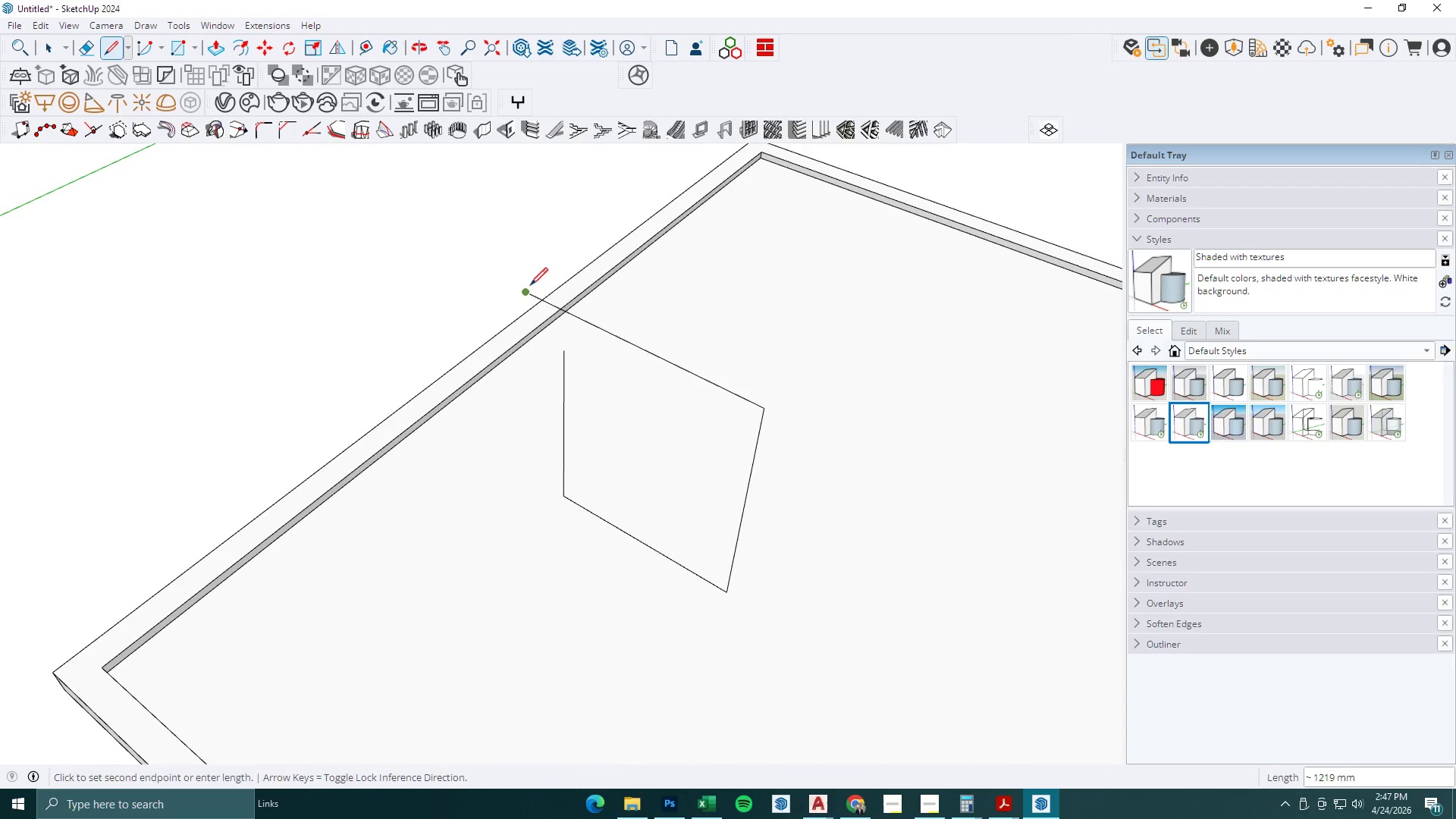 
key(Escape)
 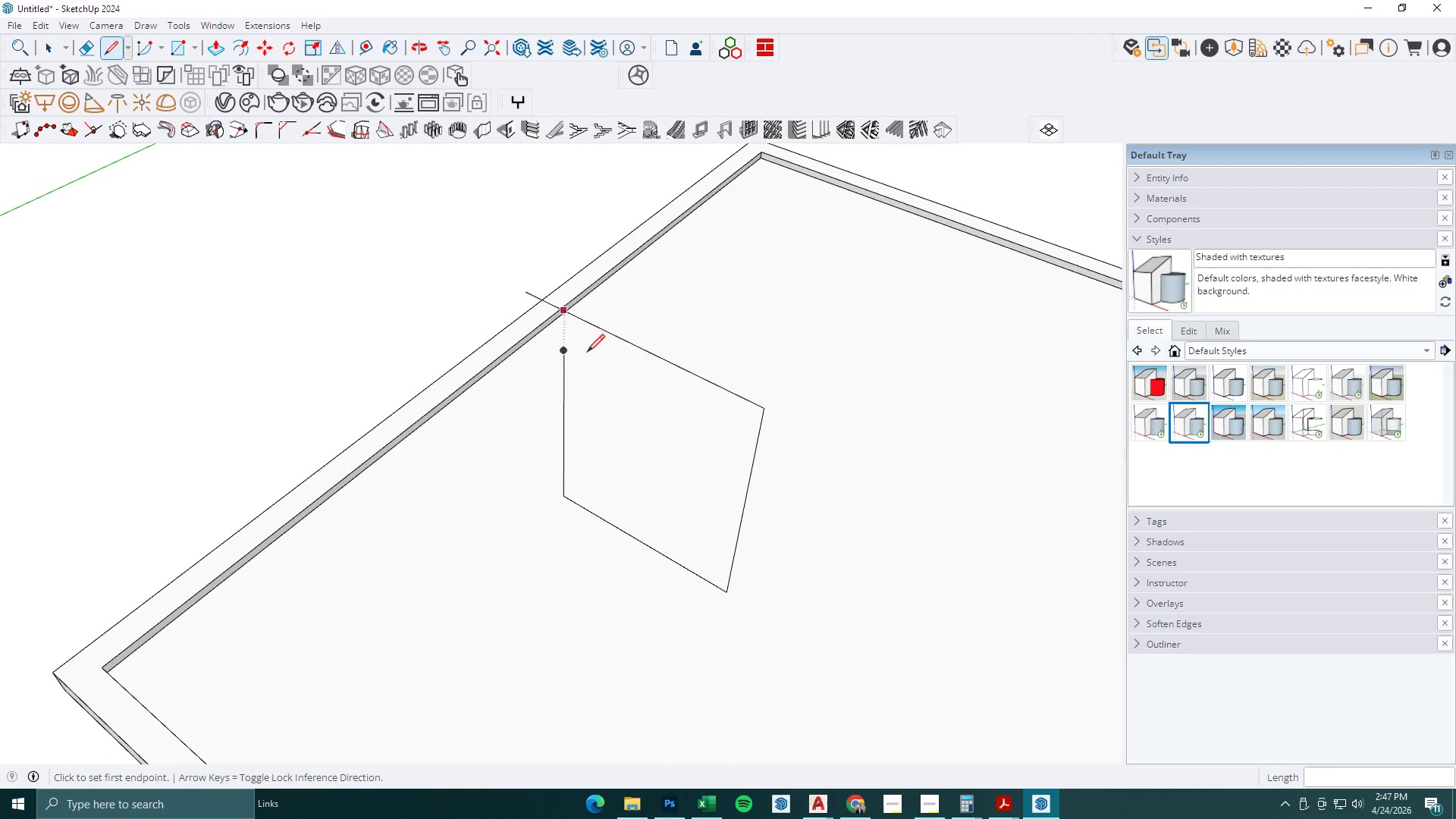 
key(Escape)
 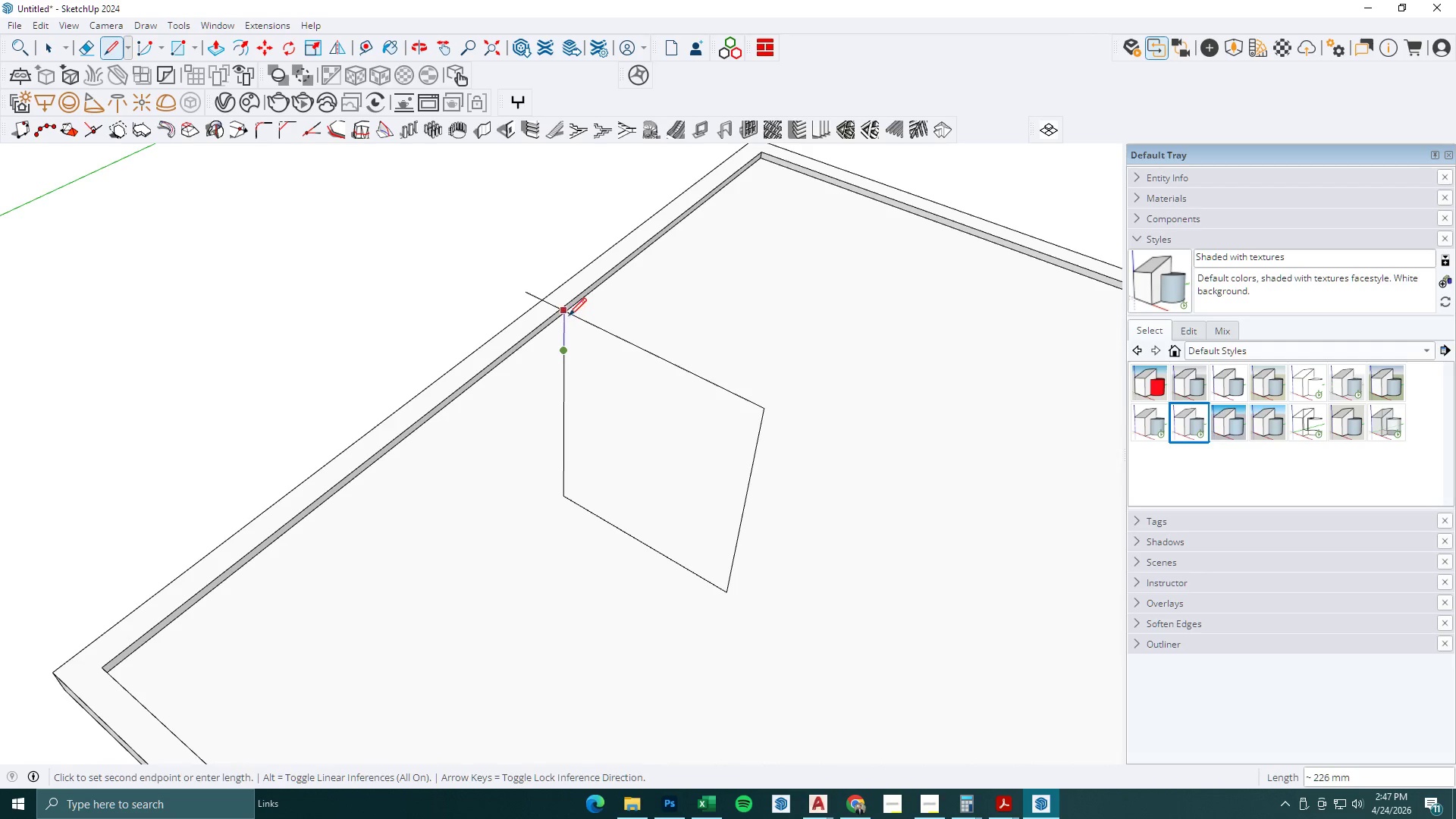 
left_click([569, 315])
 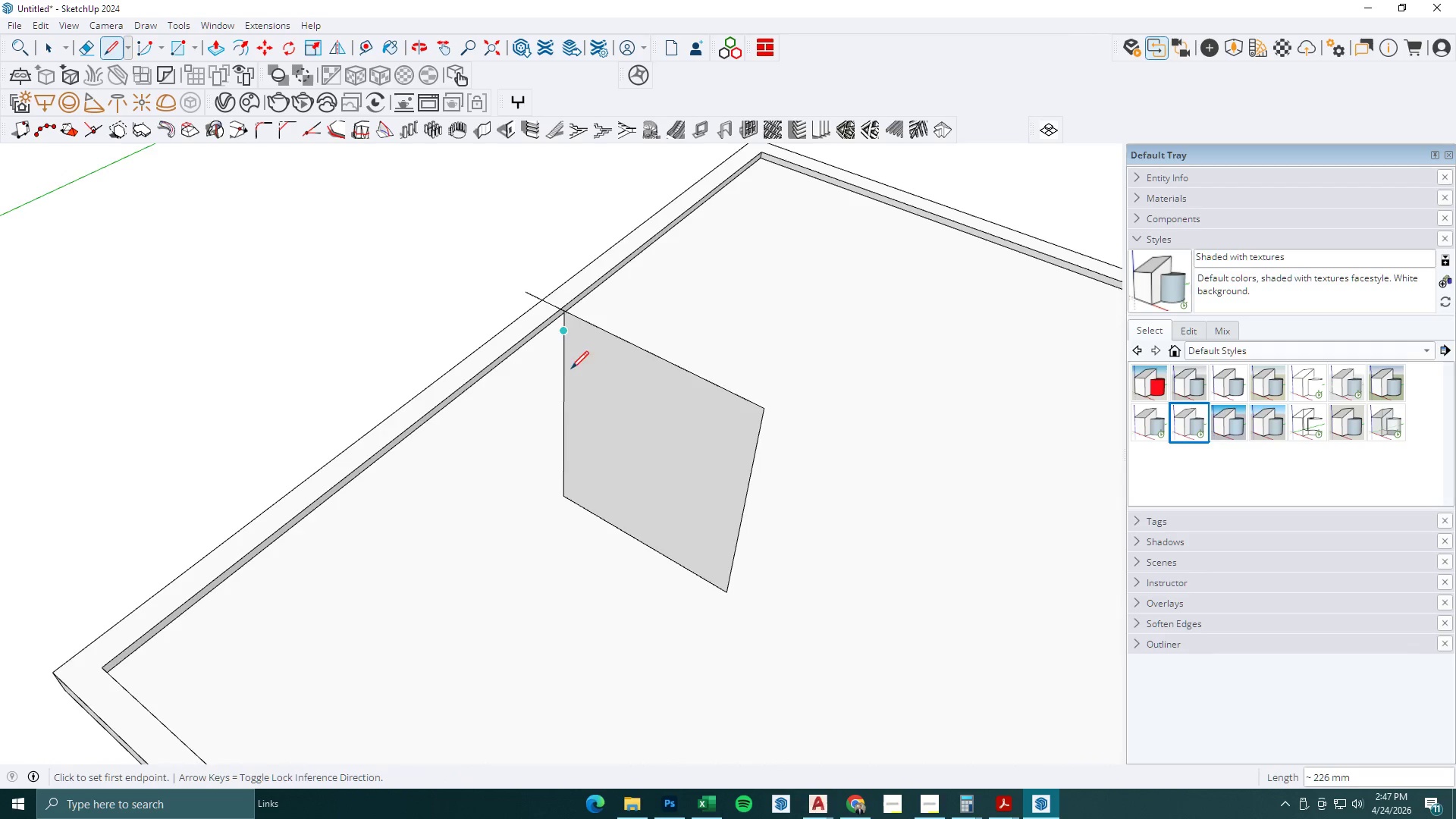 
scroll: coordinate [594, 414], scroll_direction: down, amount: 2.0
 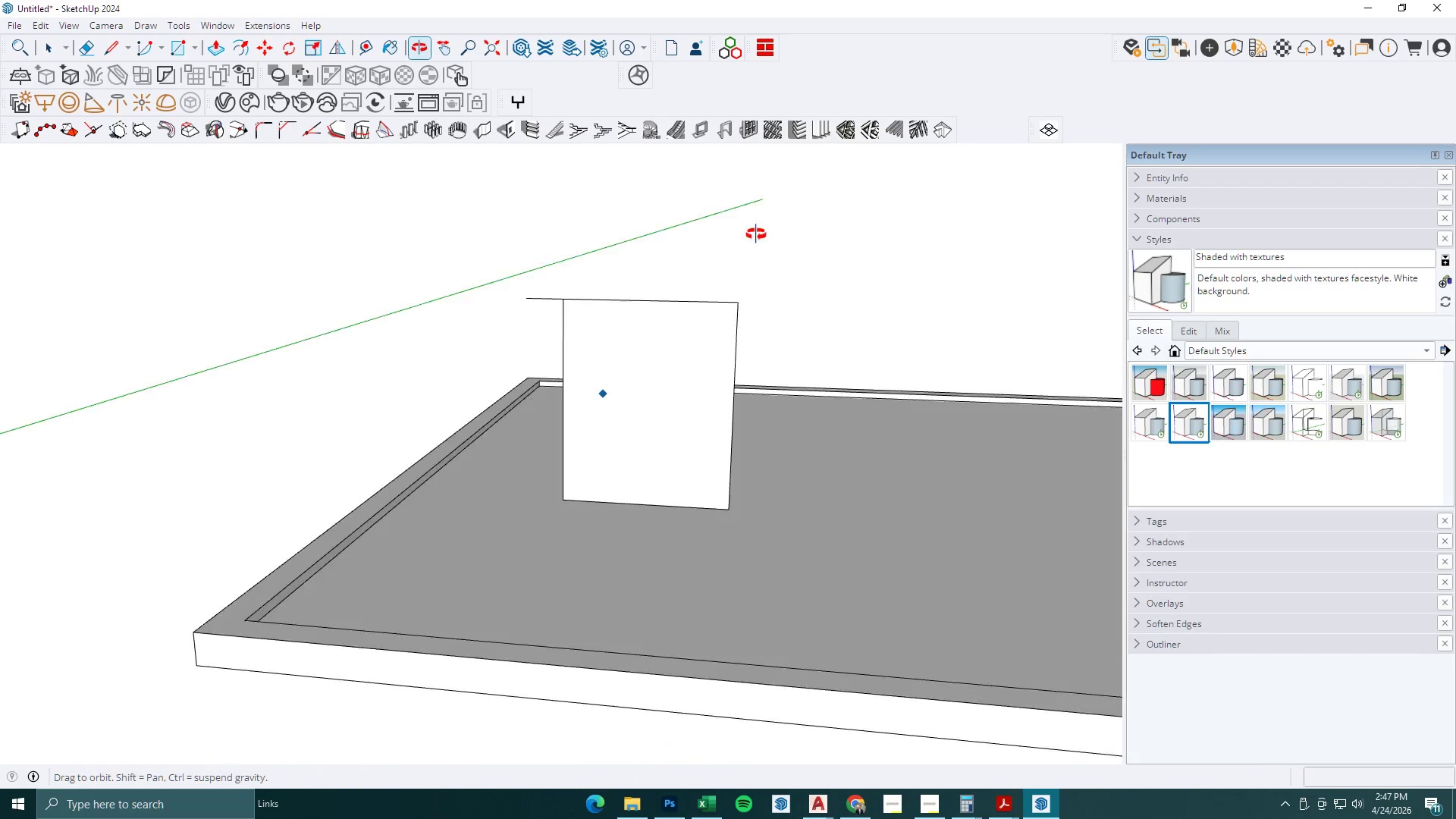 
key(E)
 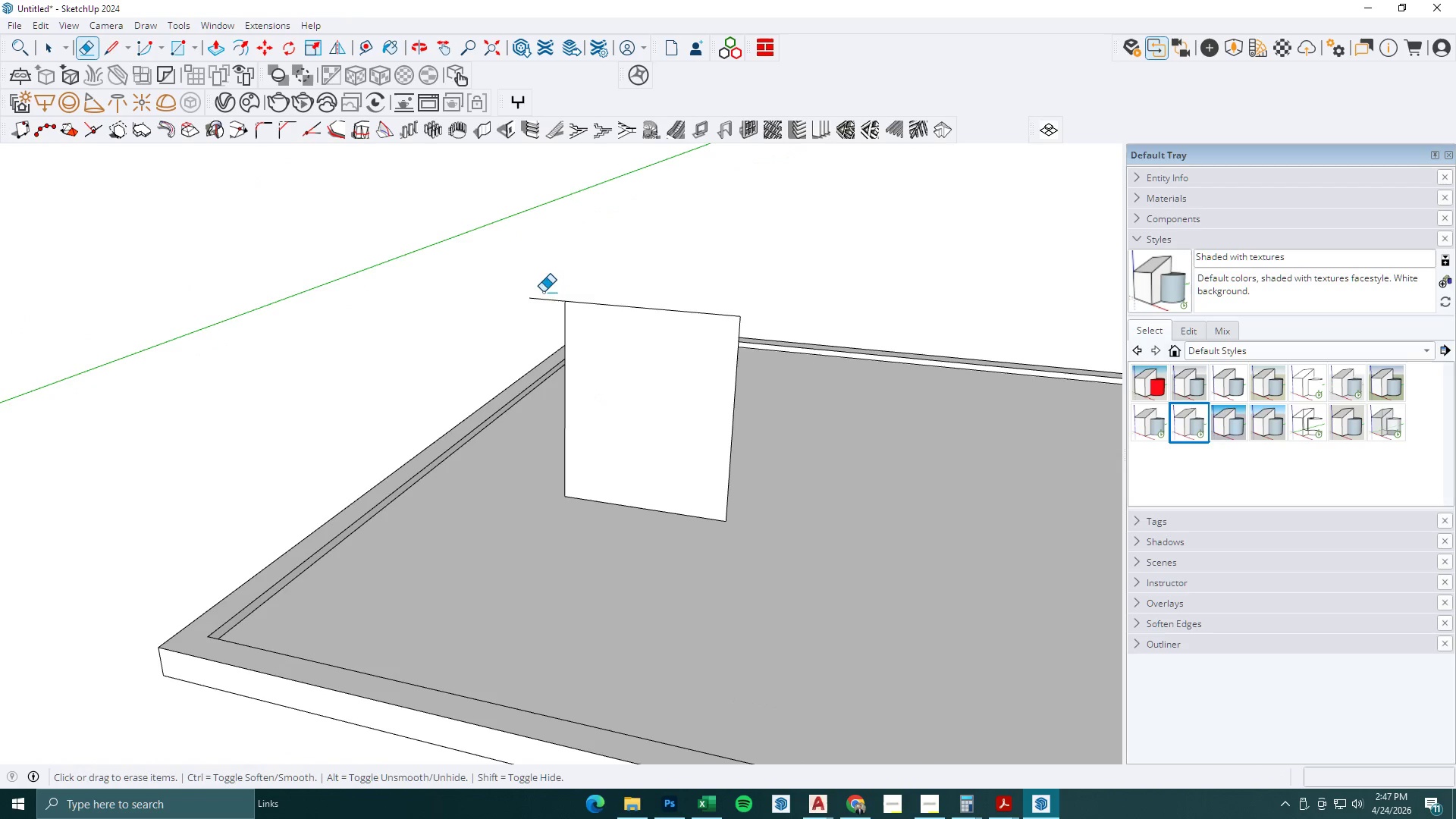 
left_click_drag(start_coordinate=[541, 294], to_coordinate=[537, 306])
 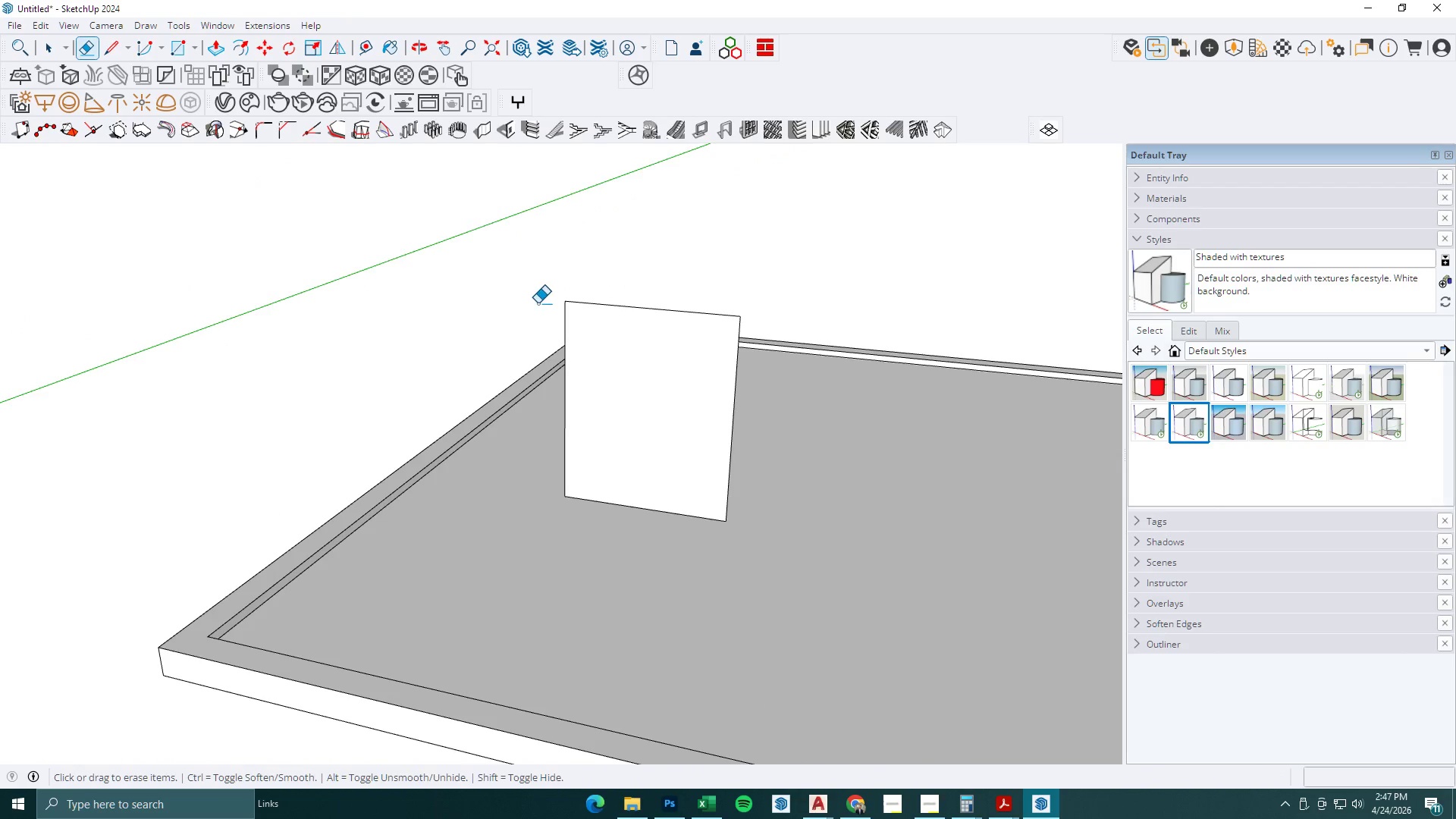 
scroll: coordinate [577, 297], scroll_direction: down, amount: 2.0
 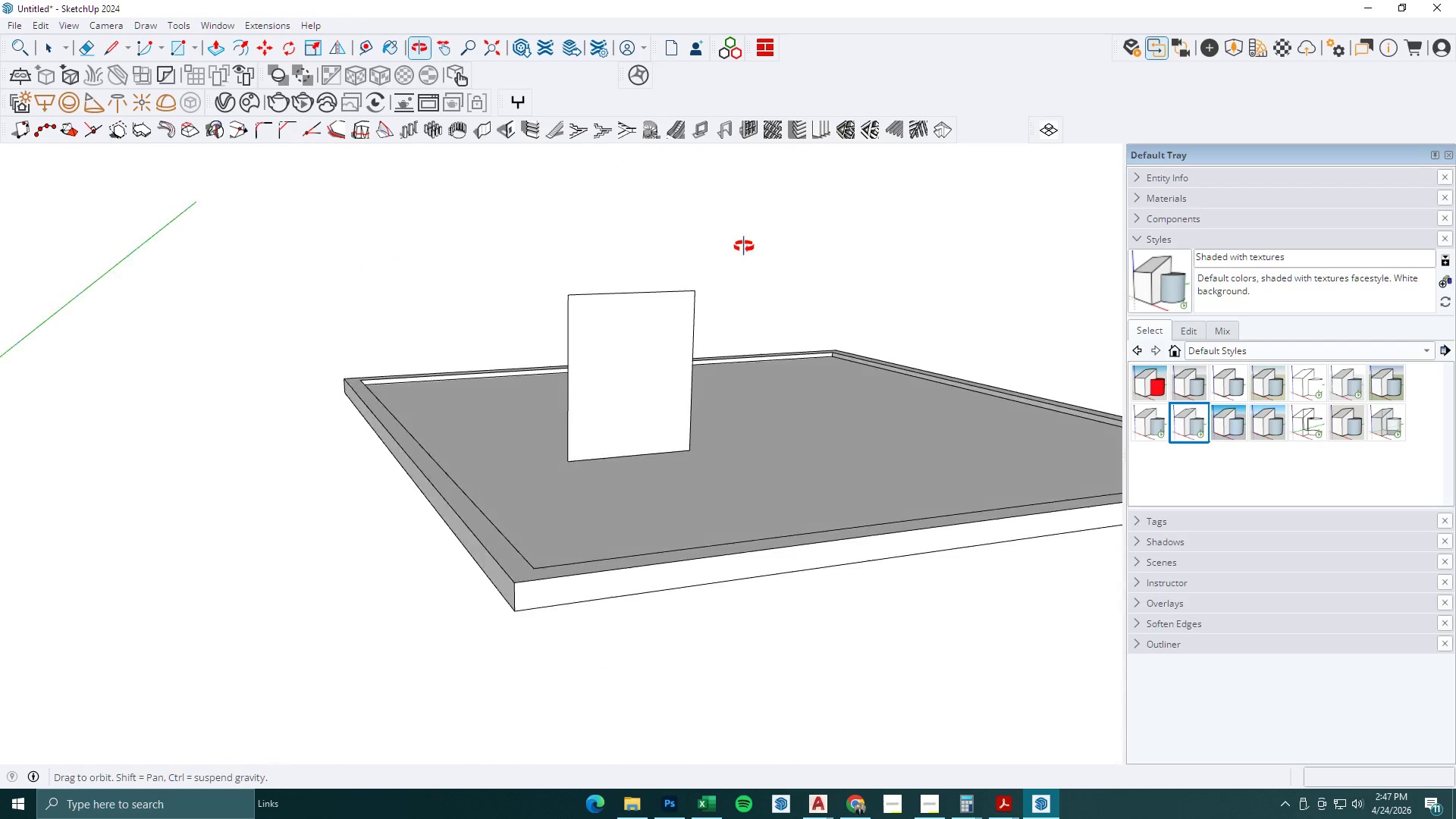 
key(Space)
 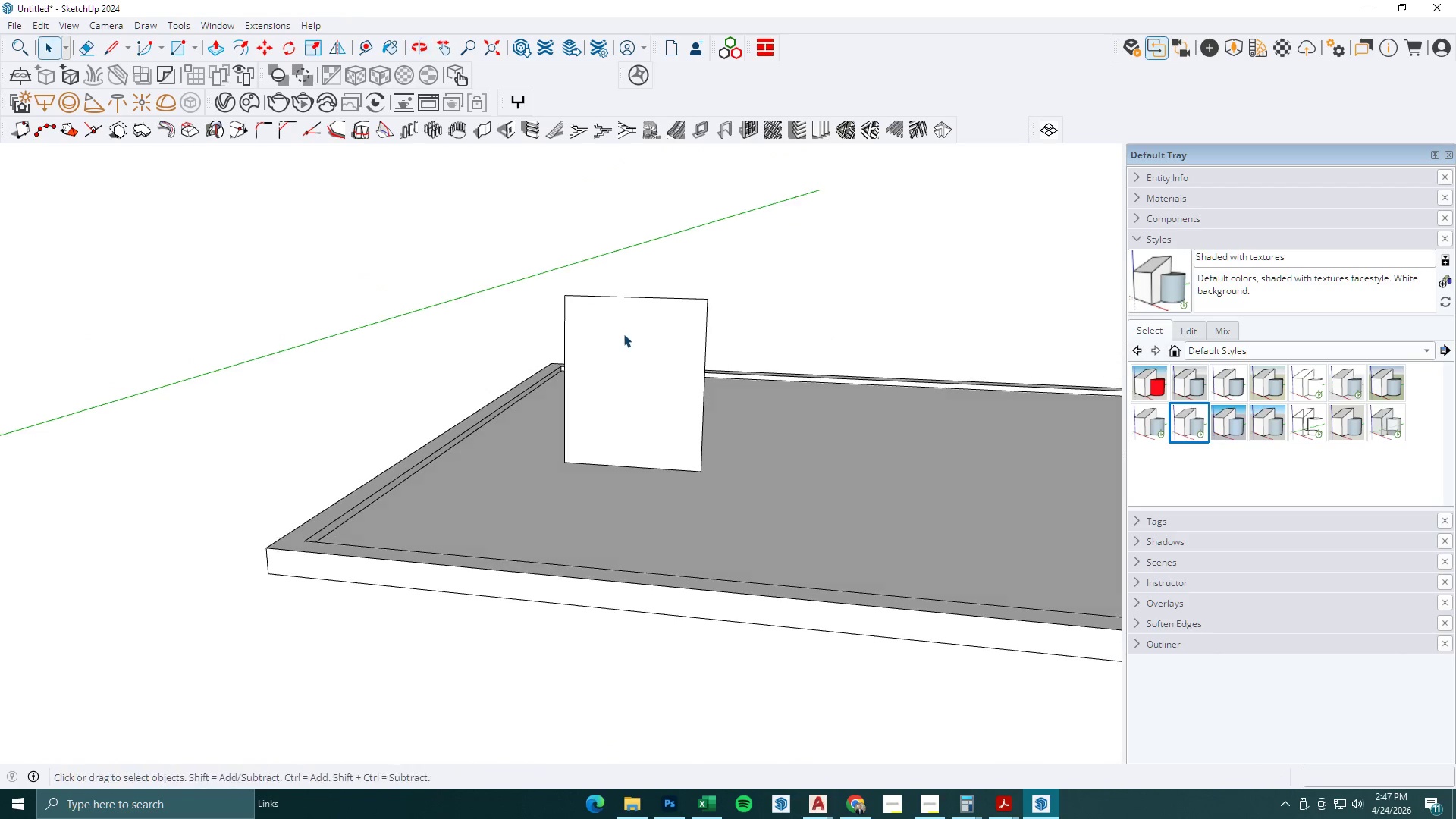 
left_click([623, 334])
 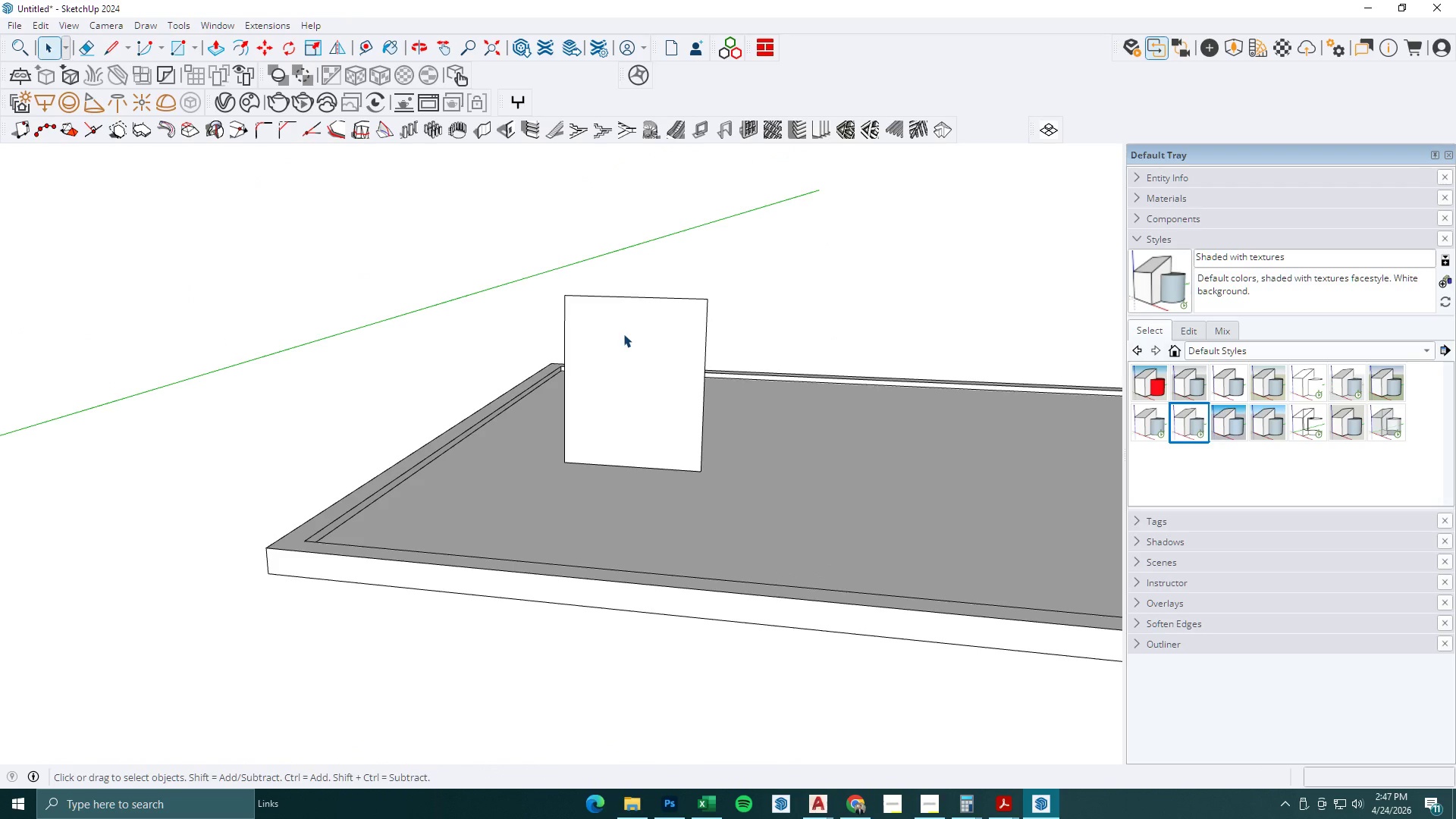 
double_click([623, 334])
 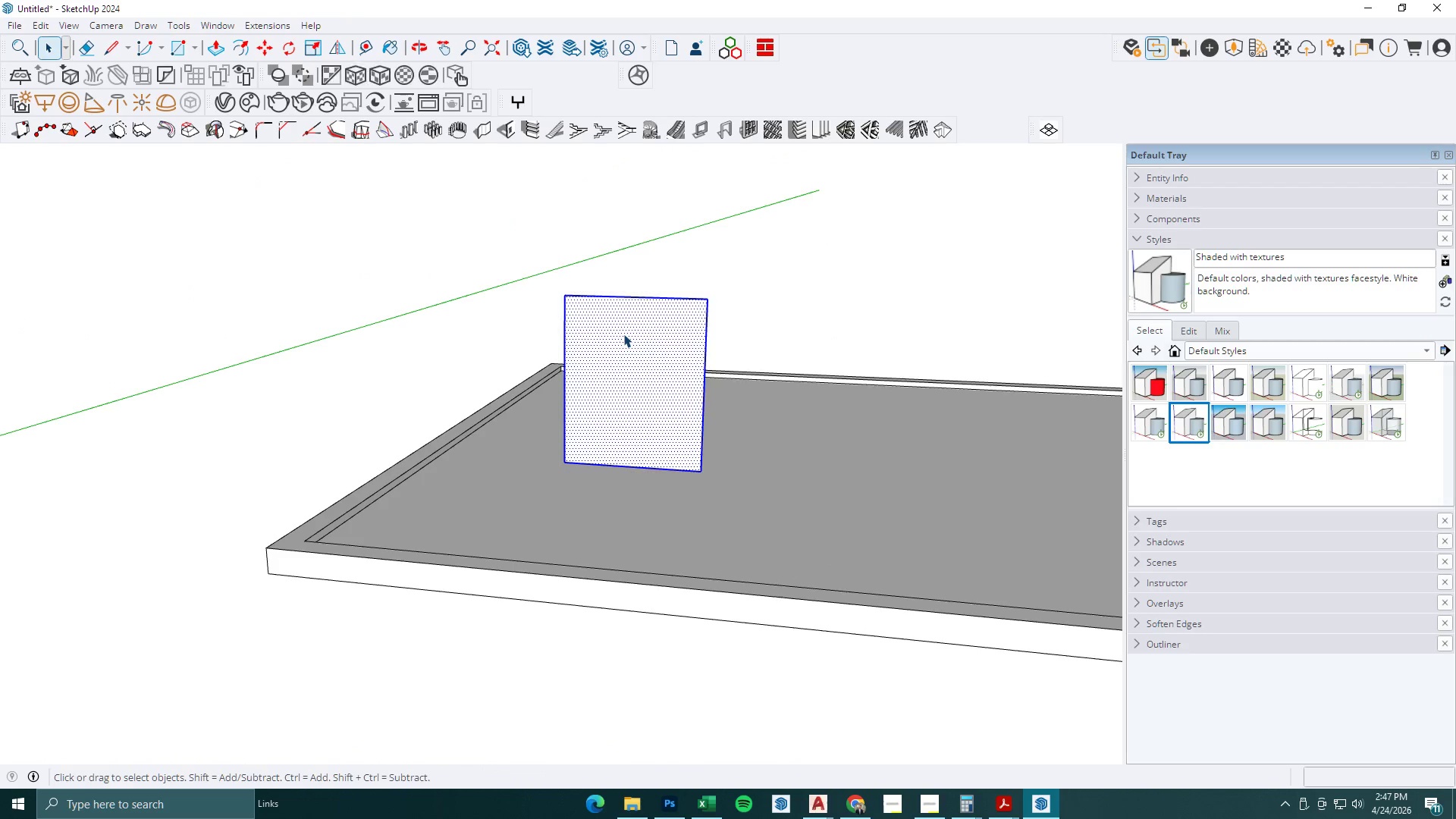 
right_click([623, 334])
 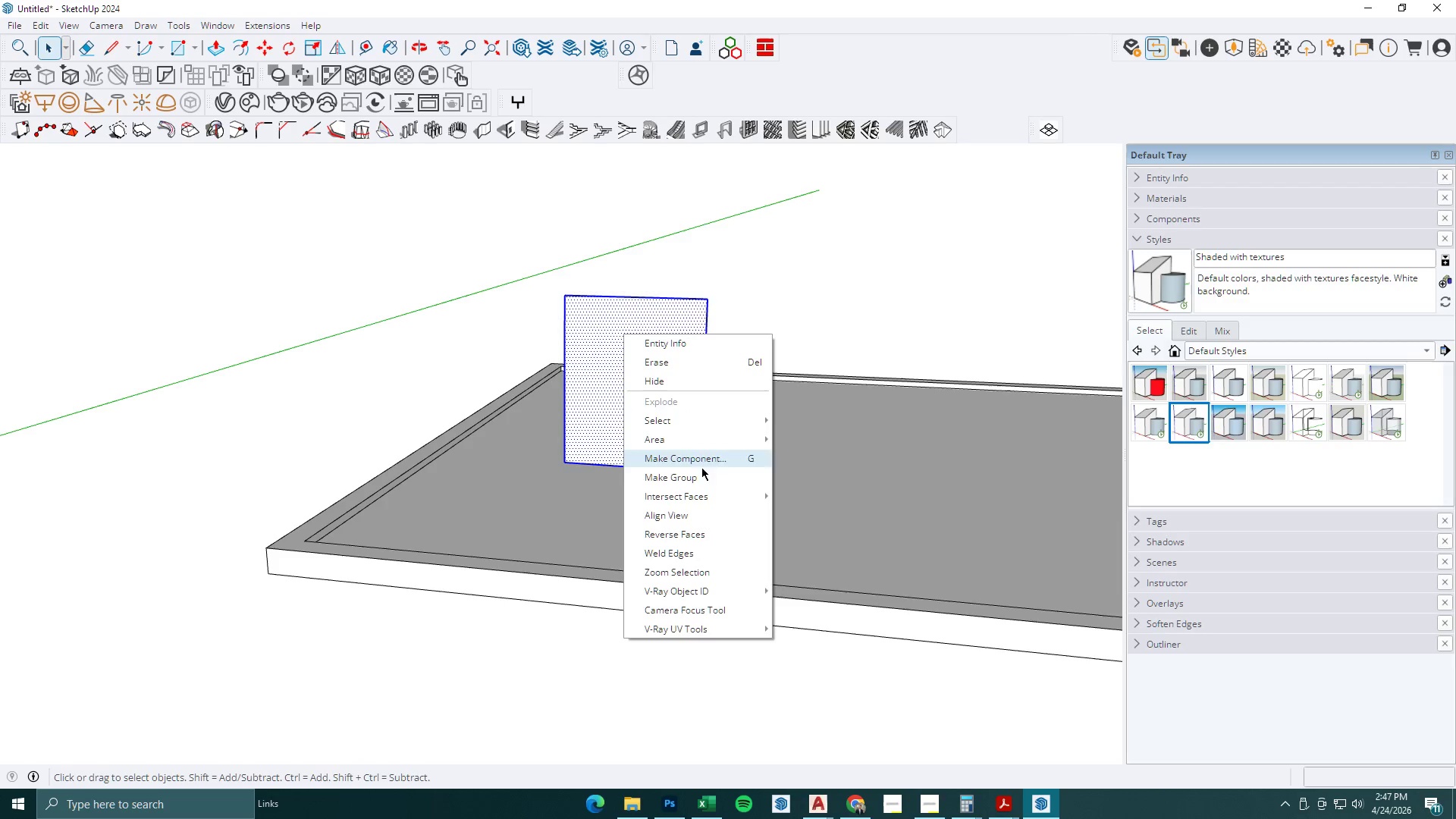 
left_click([705, 479])
 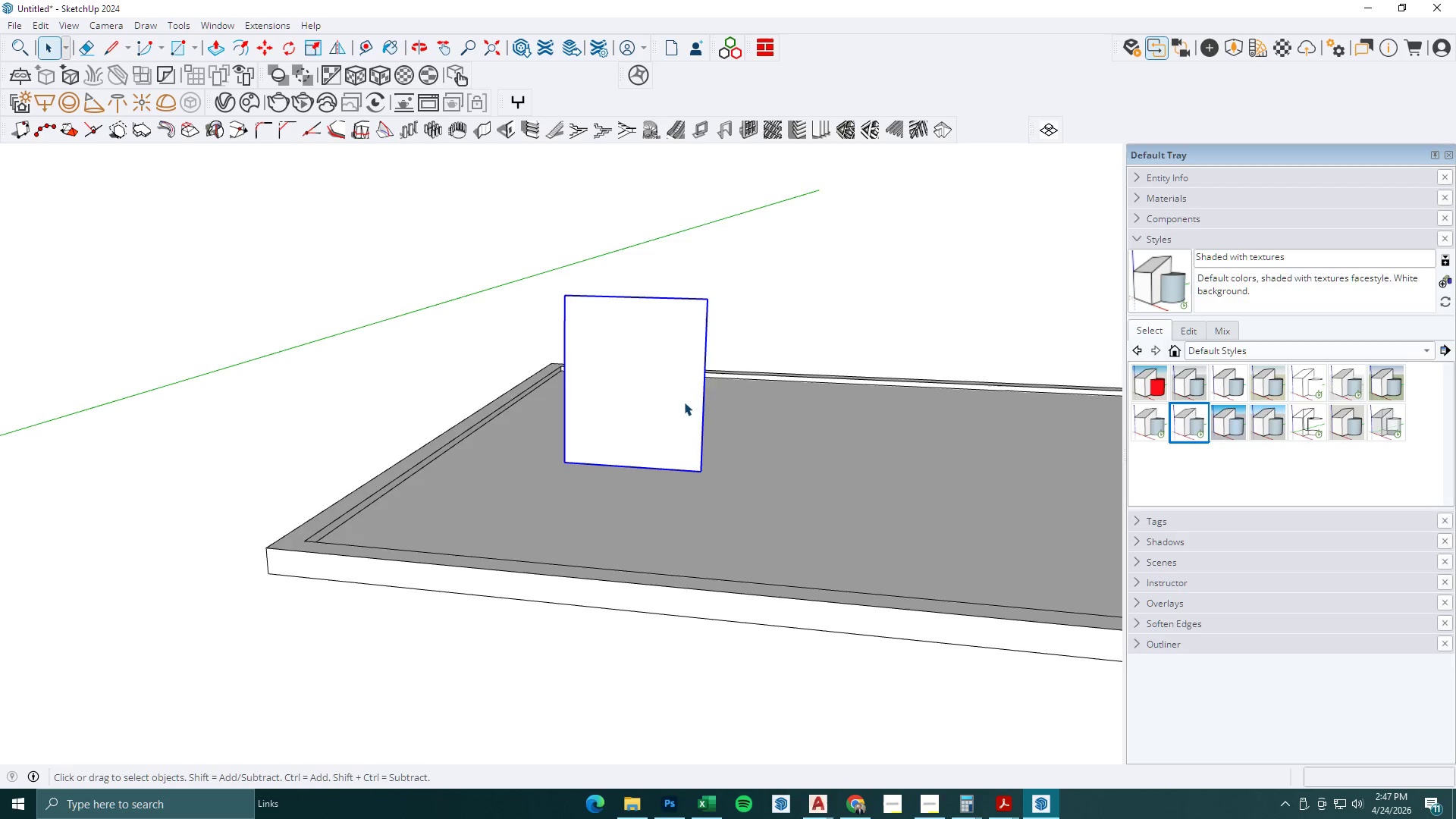 
scroll: coordinate [669, 369], scroll_direction: down, amount: 3.0
 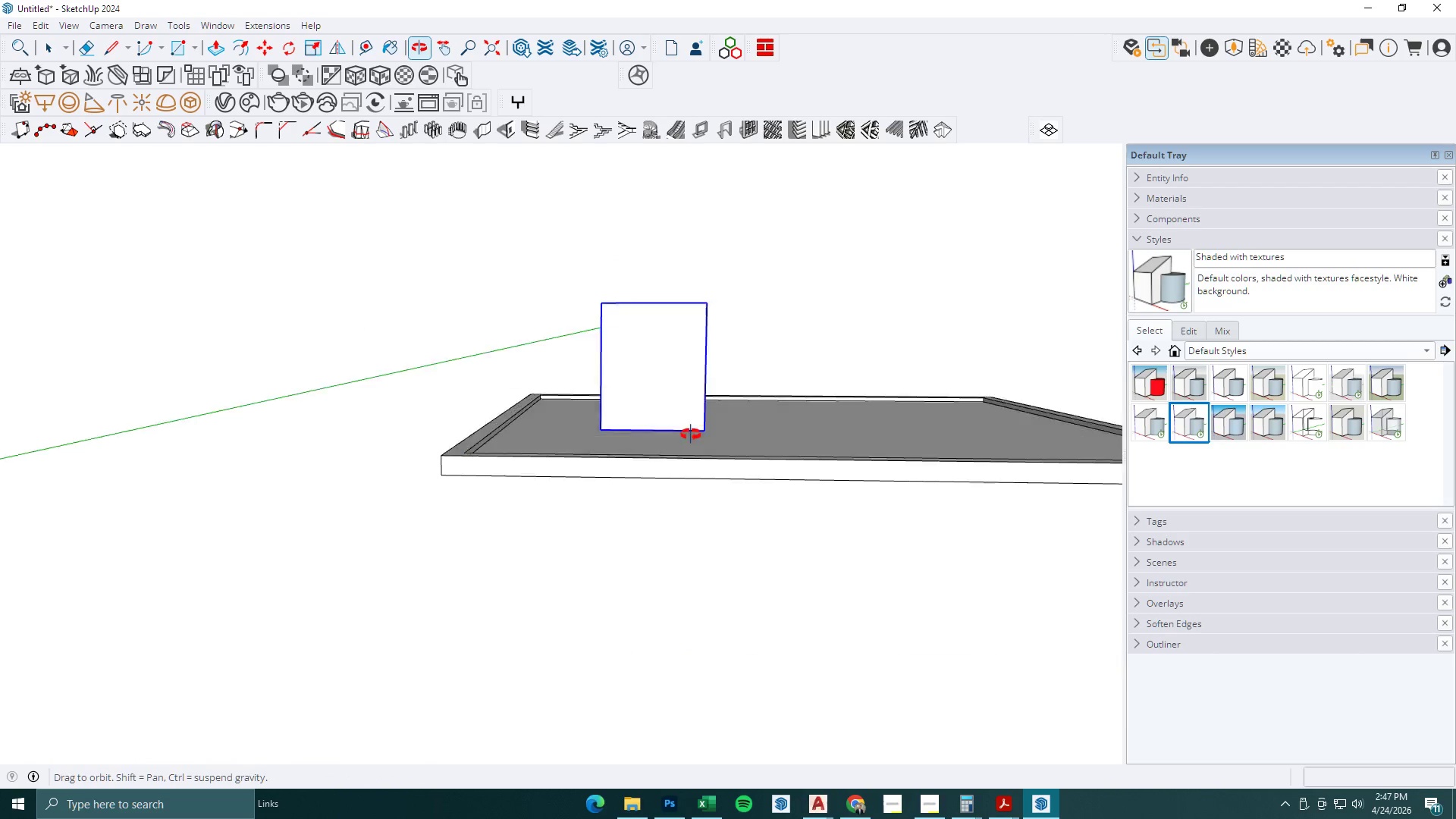 
double_click([675, 435])
 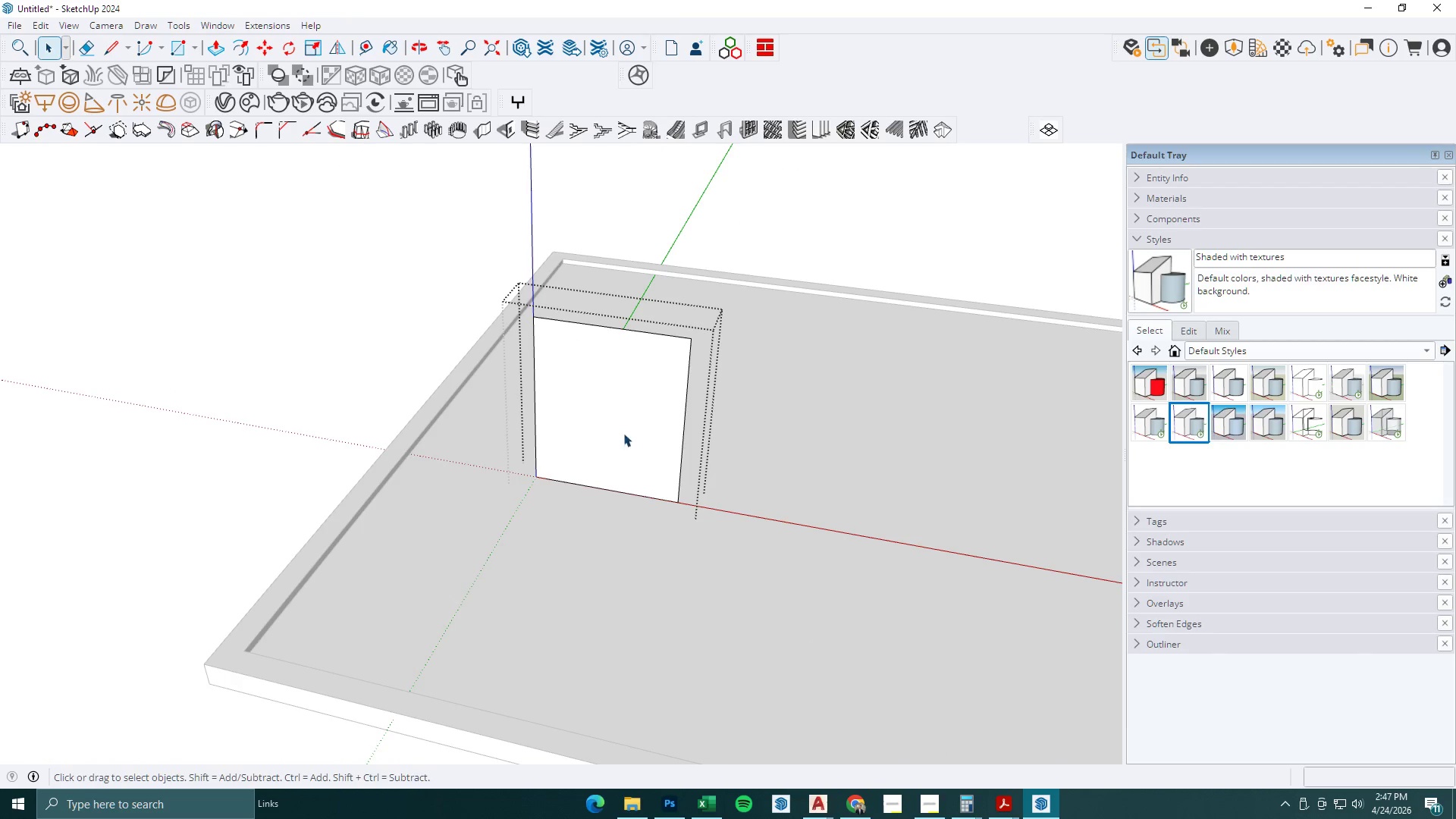 
scroll: coordinate [579, 351], scroll_direction: up, amount: 10.0
 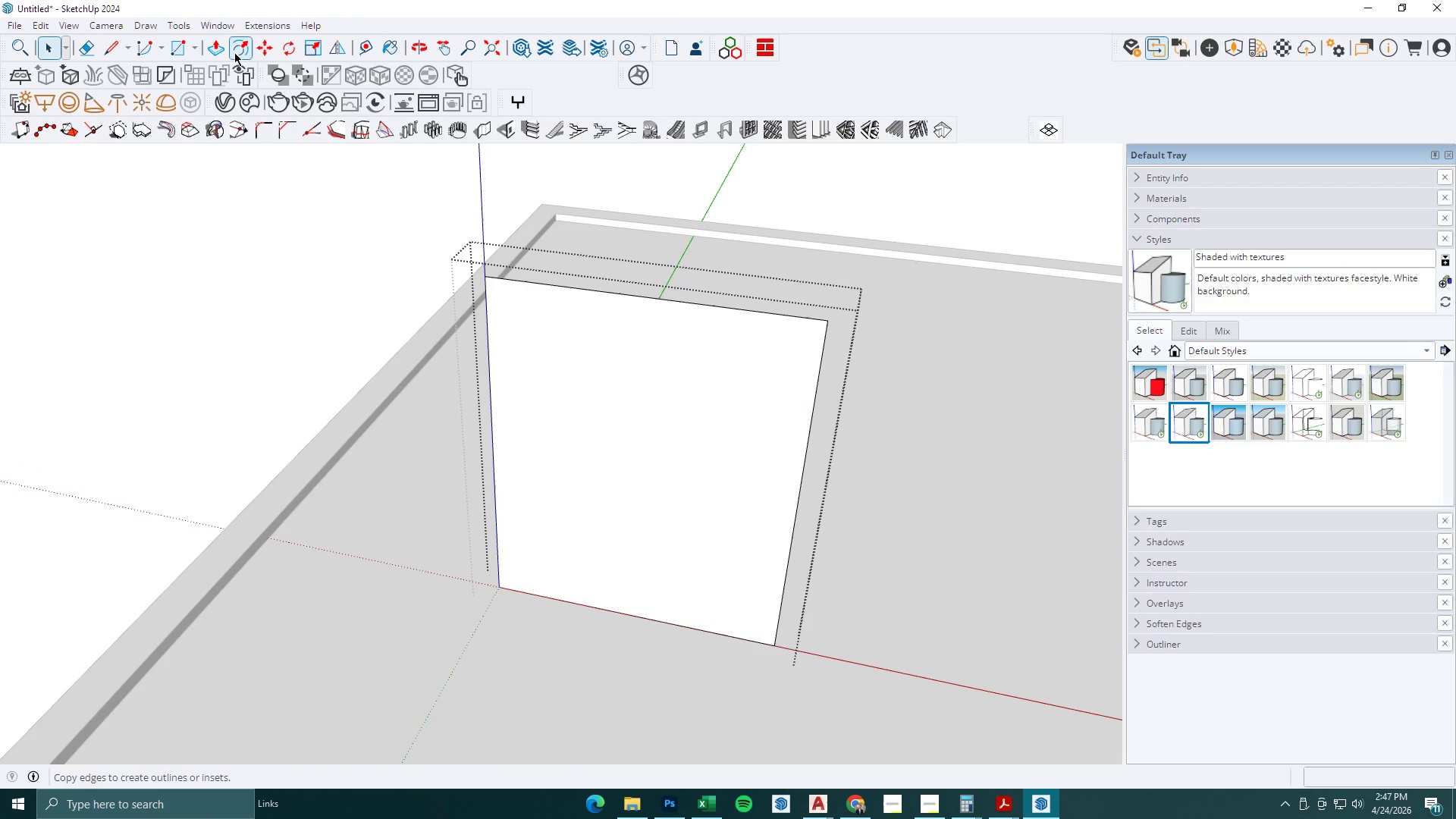 
left_click([242, 52])
 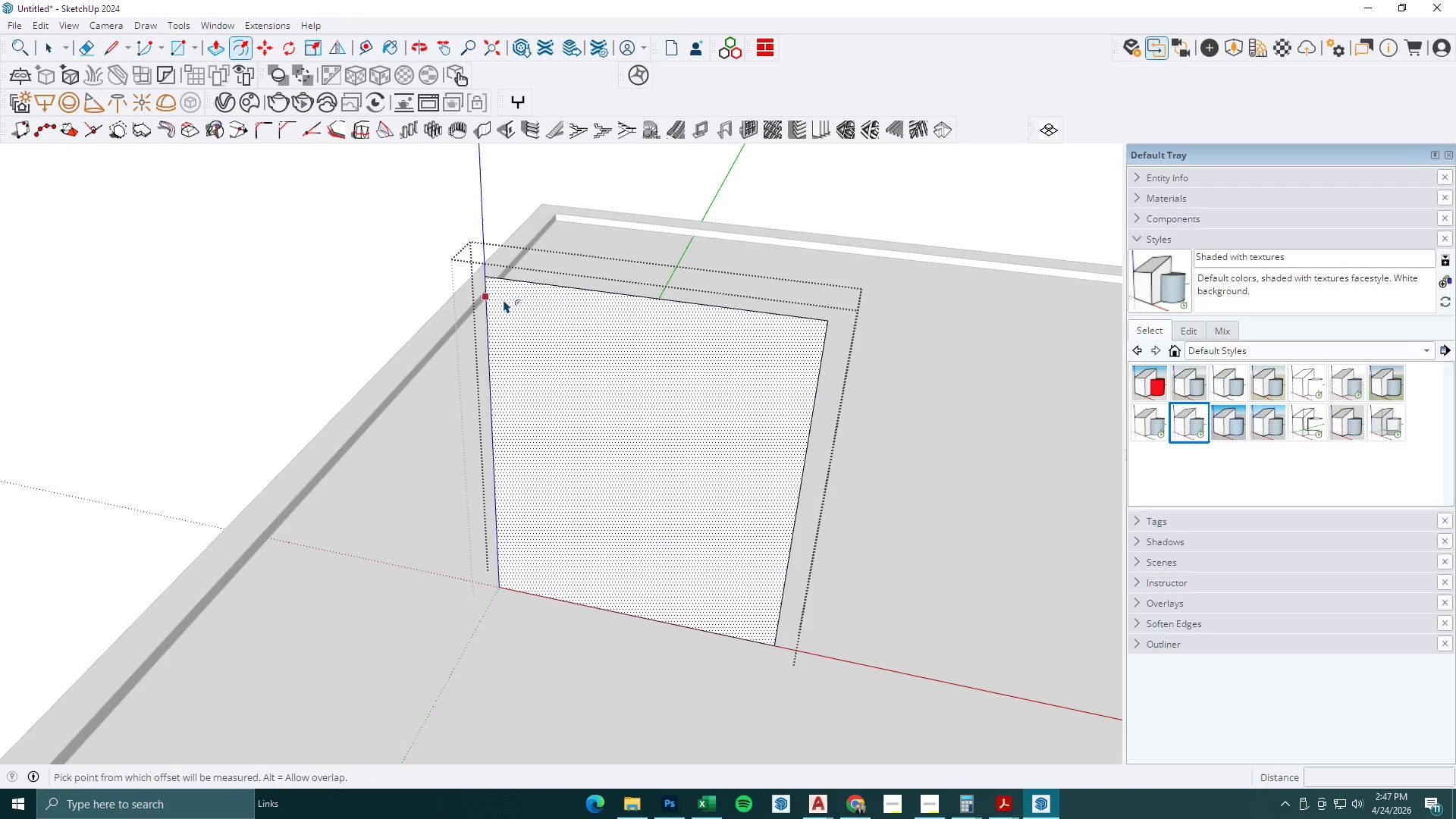 
left_click([510, 302])
 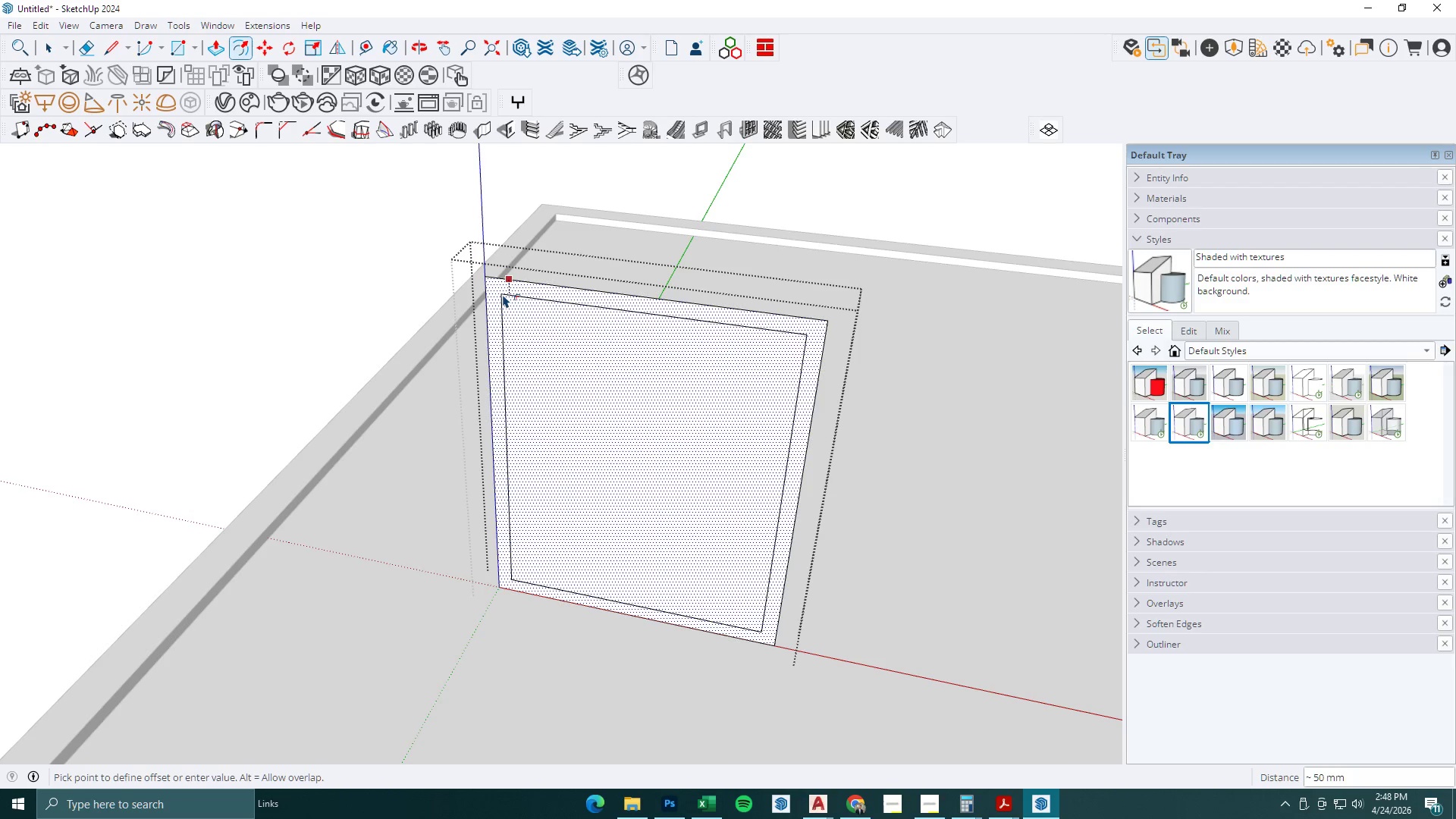 
wait(13.2)
 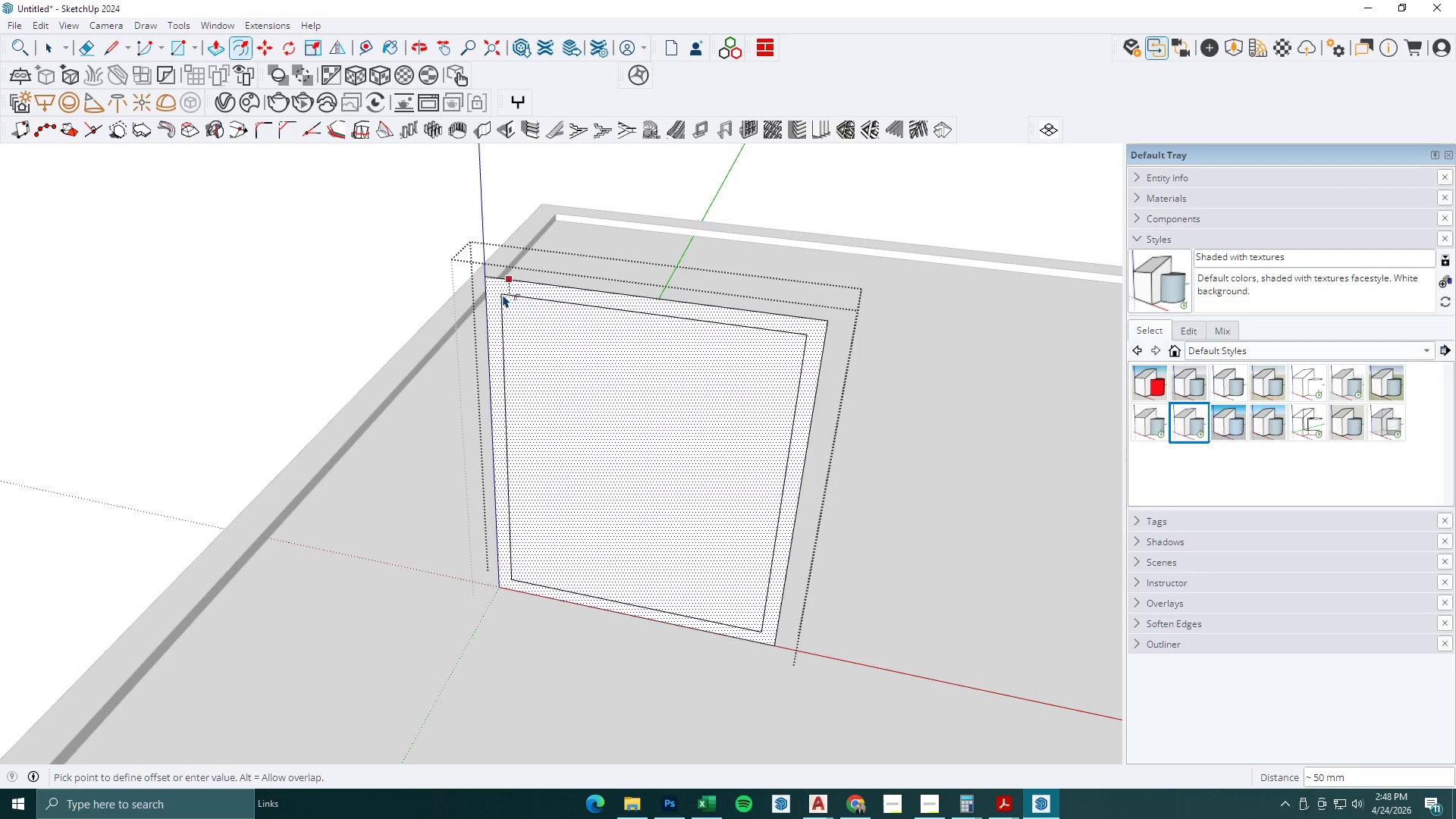 
key(Numpad5)
 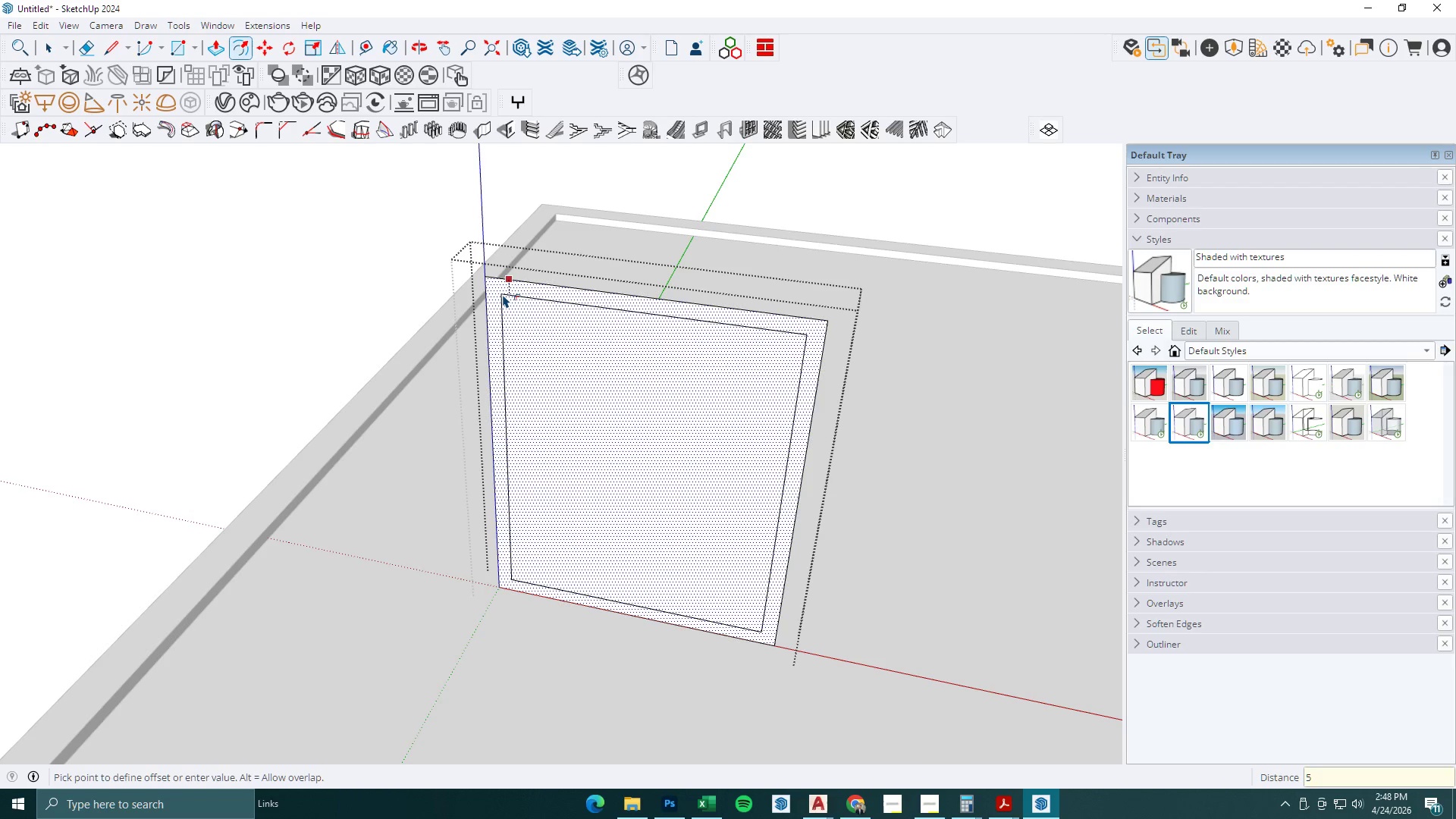 
key(Numpad0)
 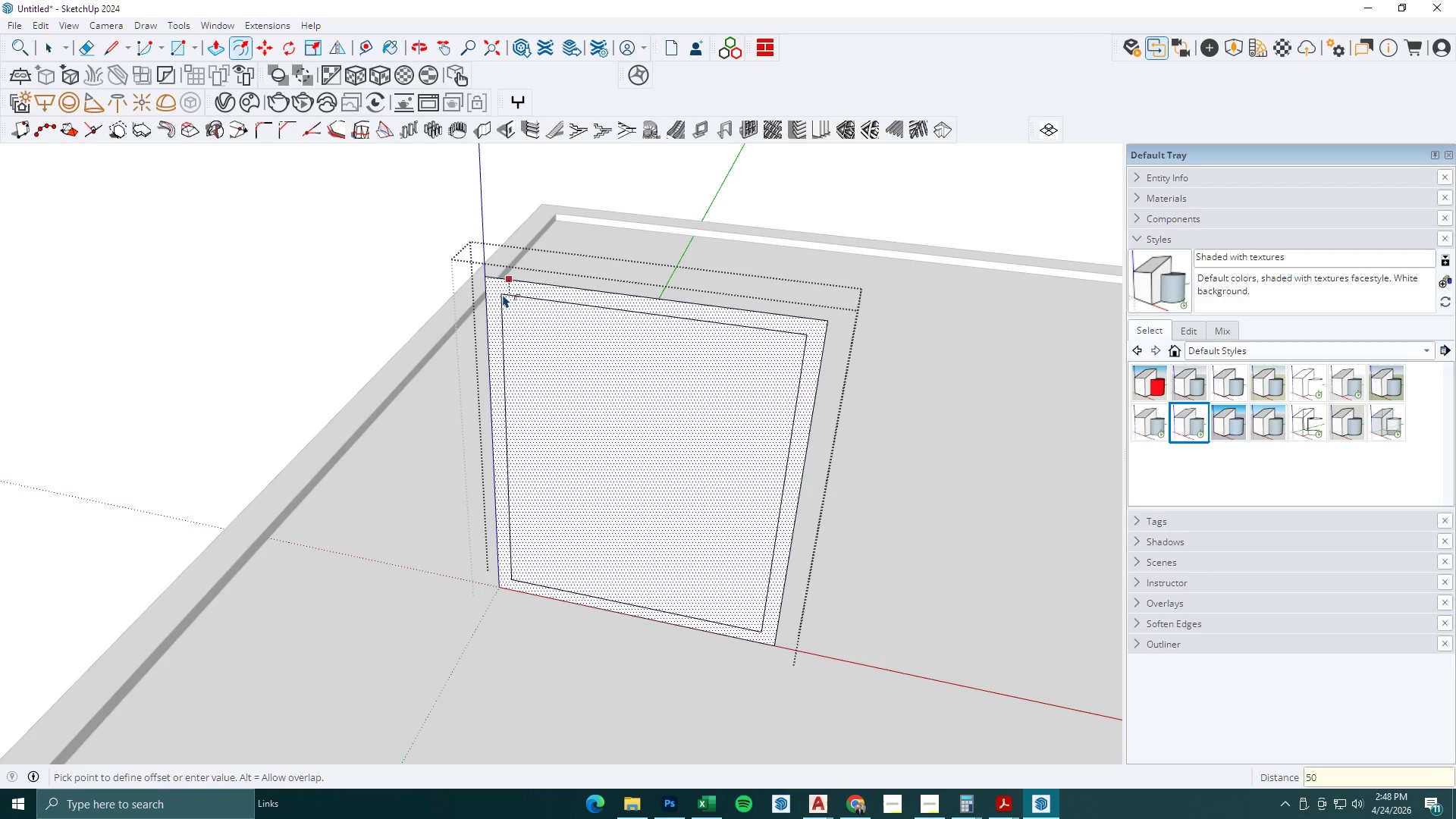 
key(NumpadEnter)
 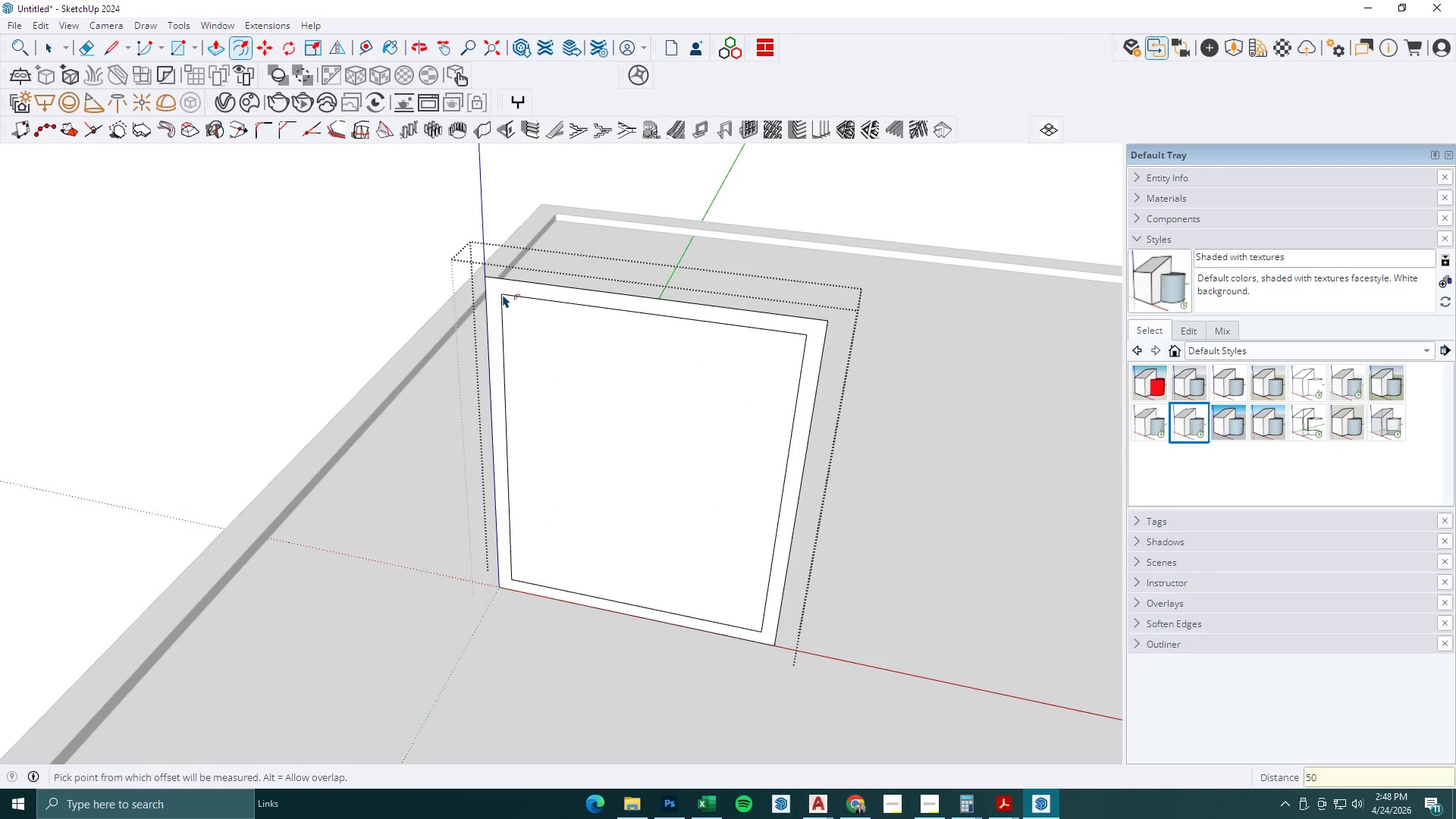 
key(L)
 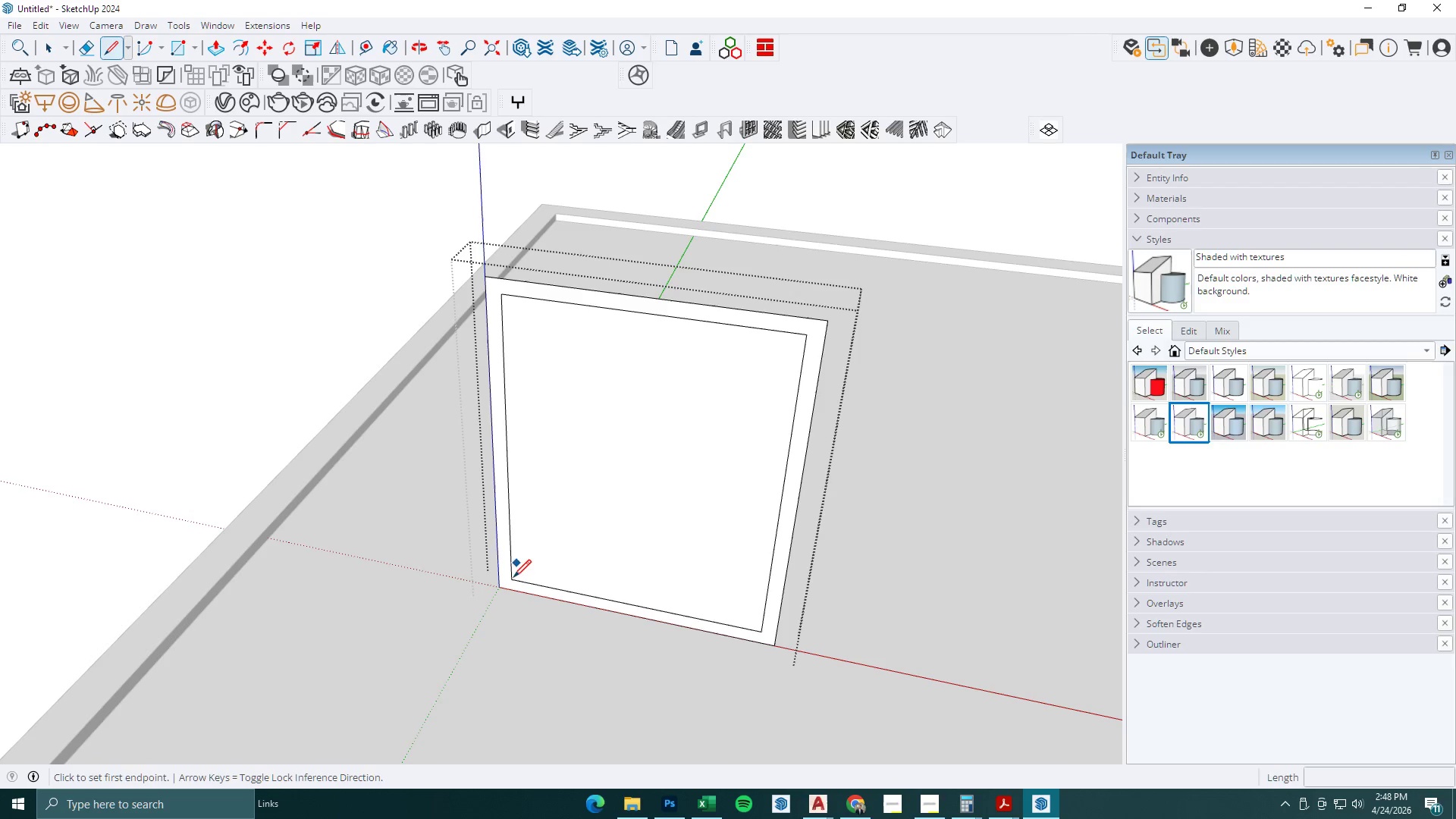 
left_click([513, 578])
 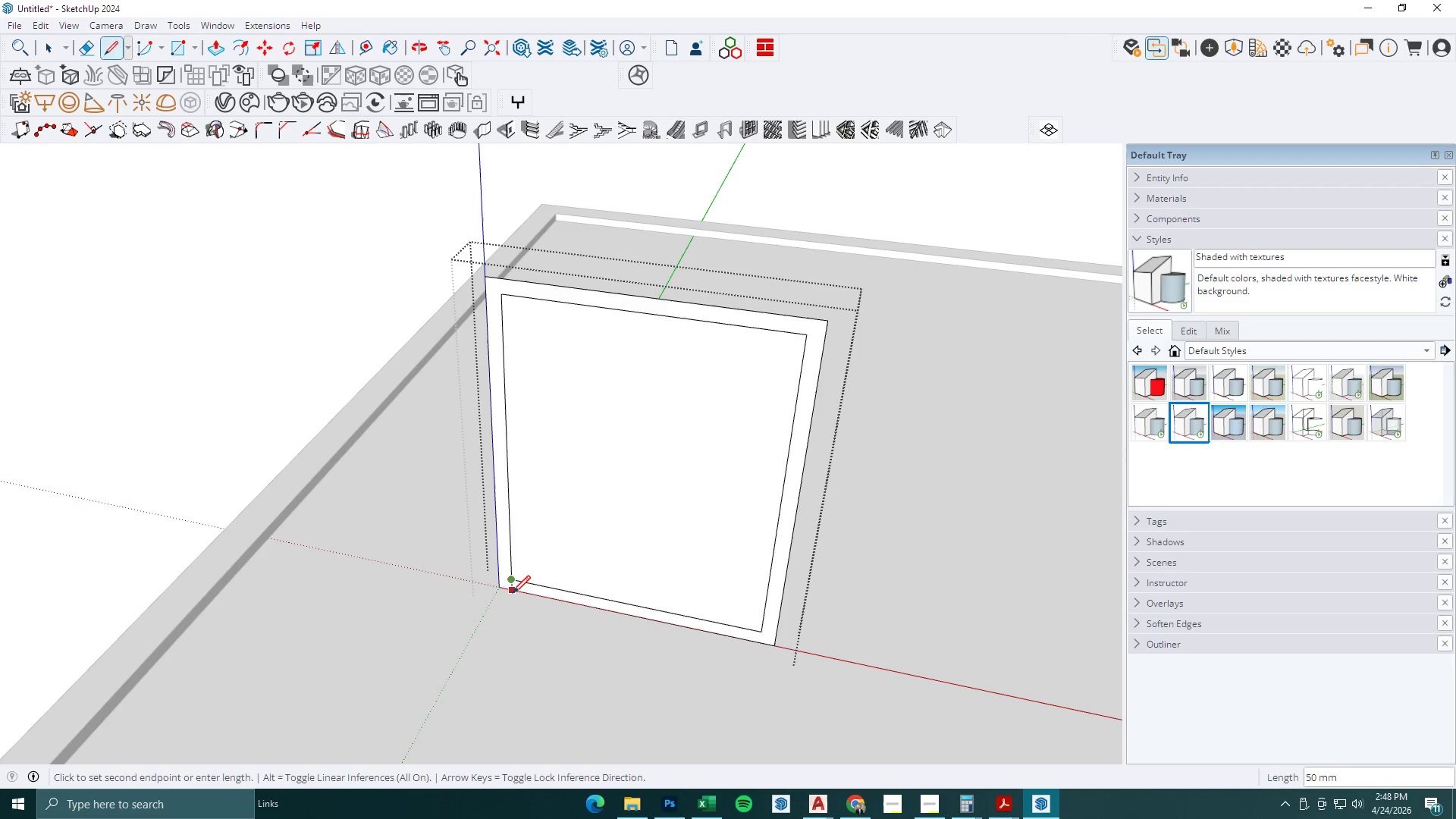 
left_click([512, 592])
 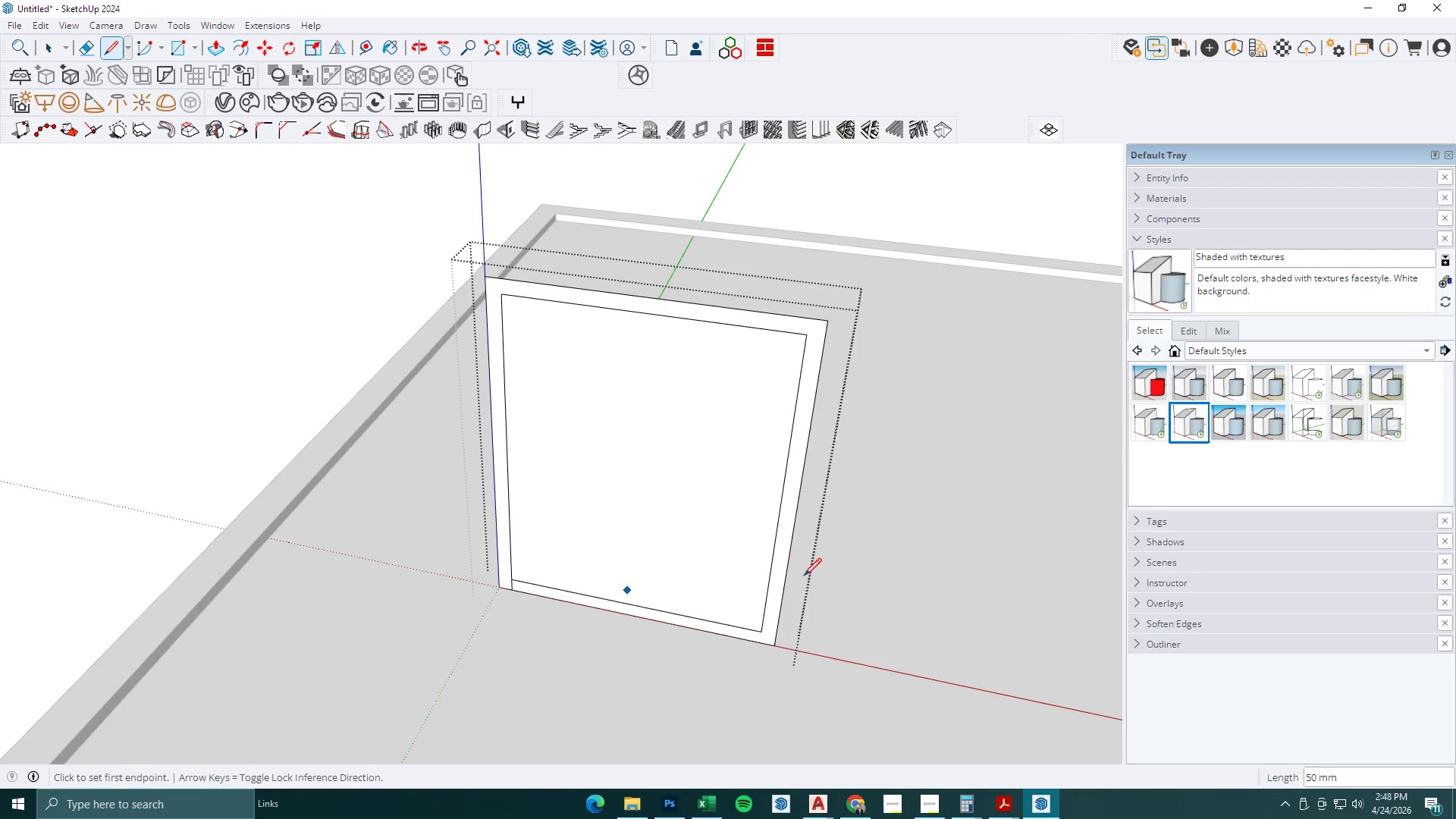 
key(Escape)
 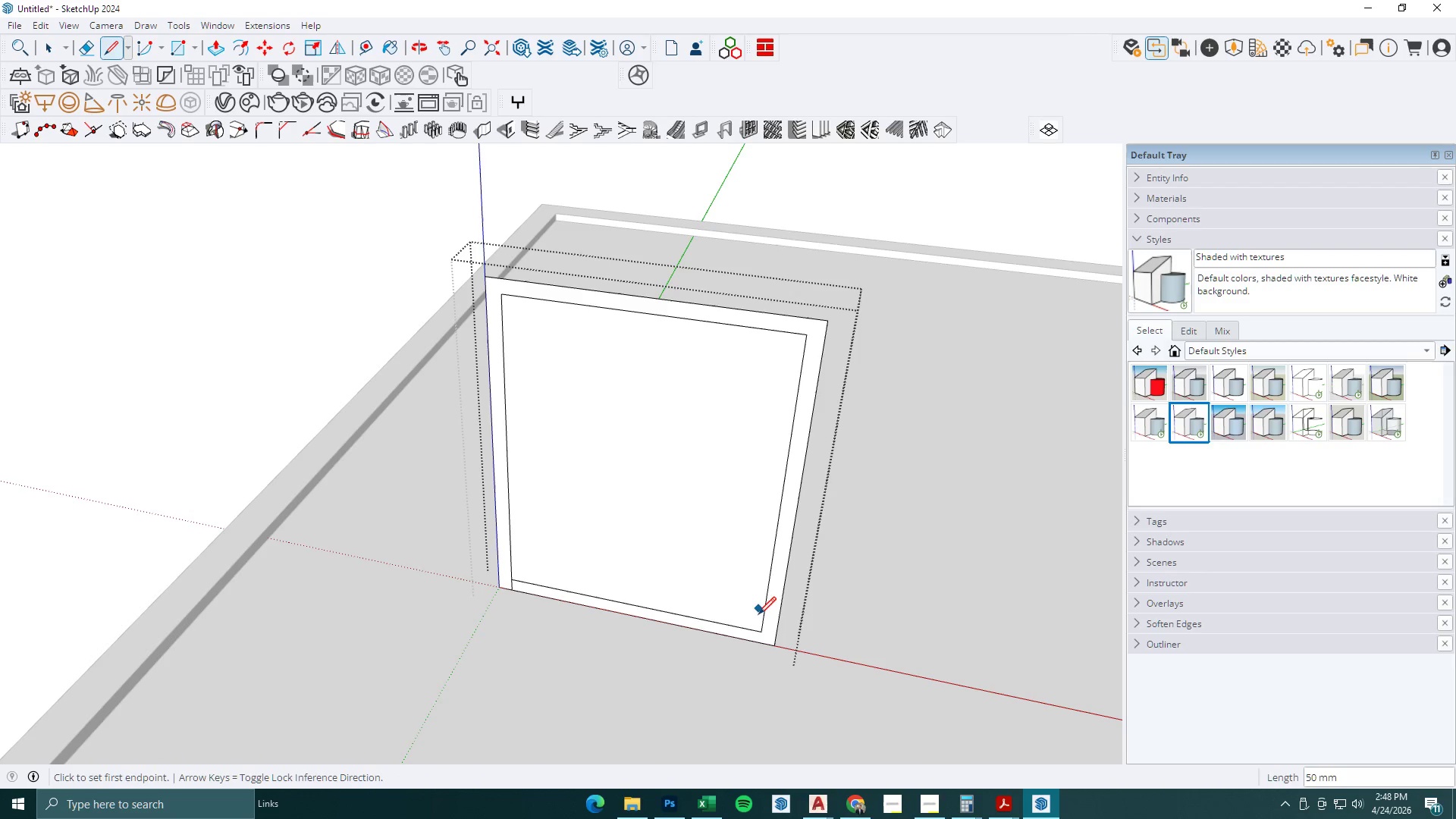 
key(Escape)
 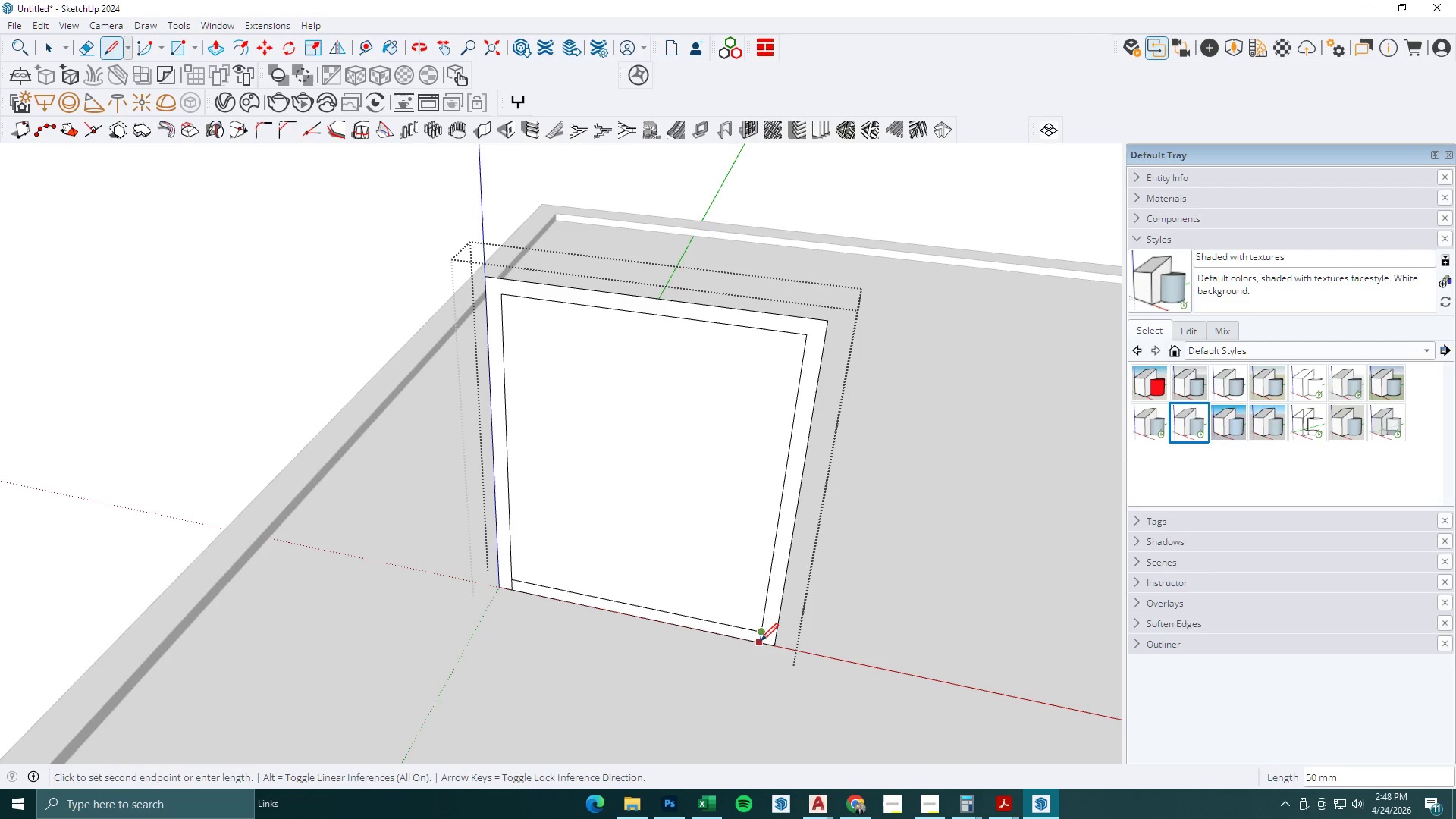 
left_click([761, 641])
 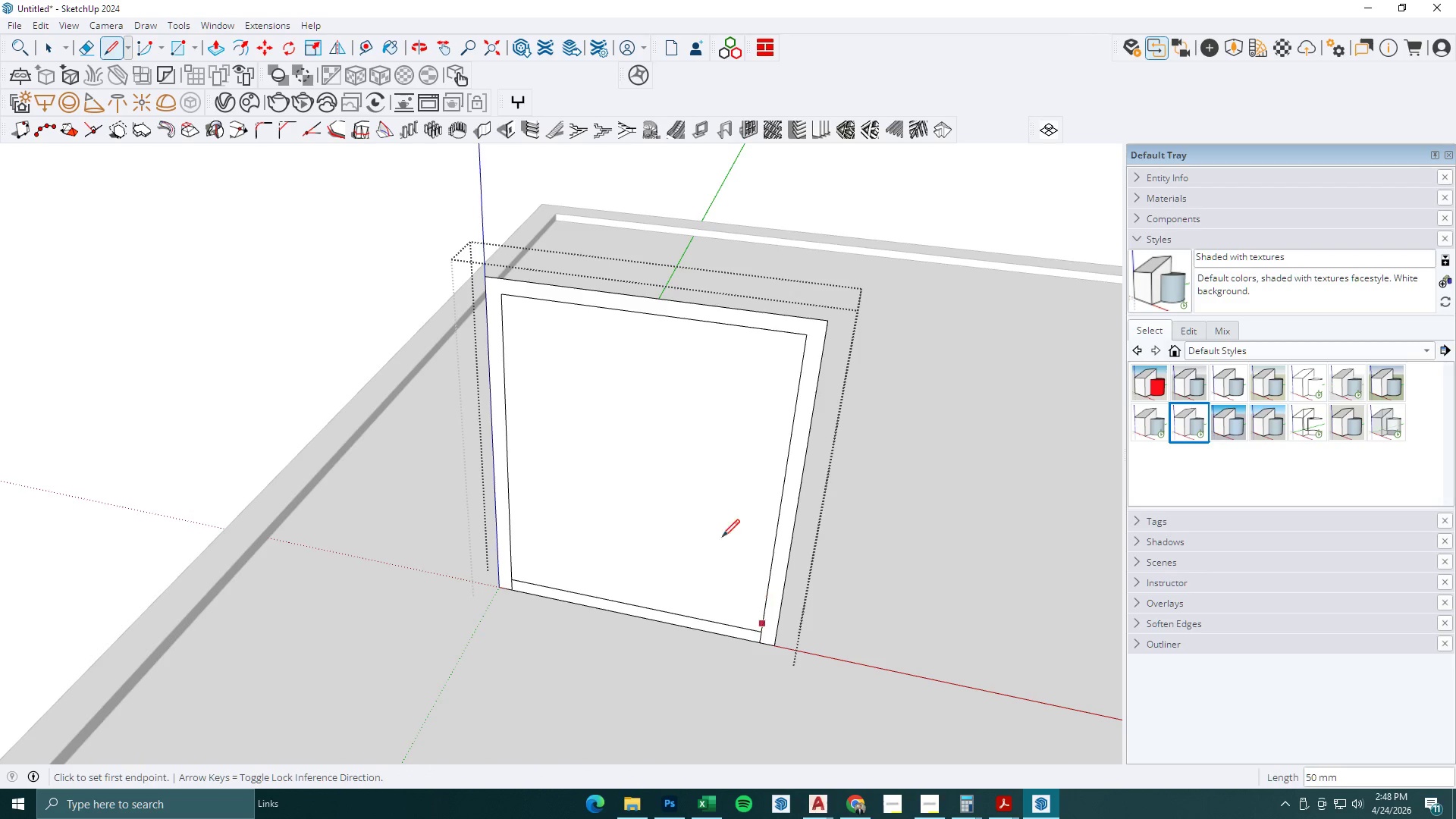 
key(Escape)
 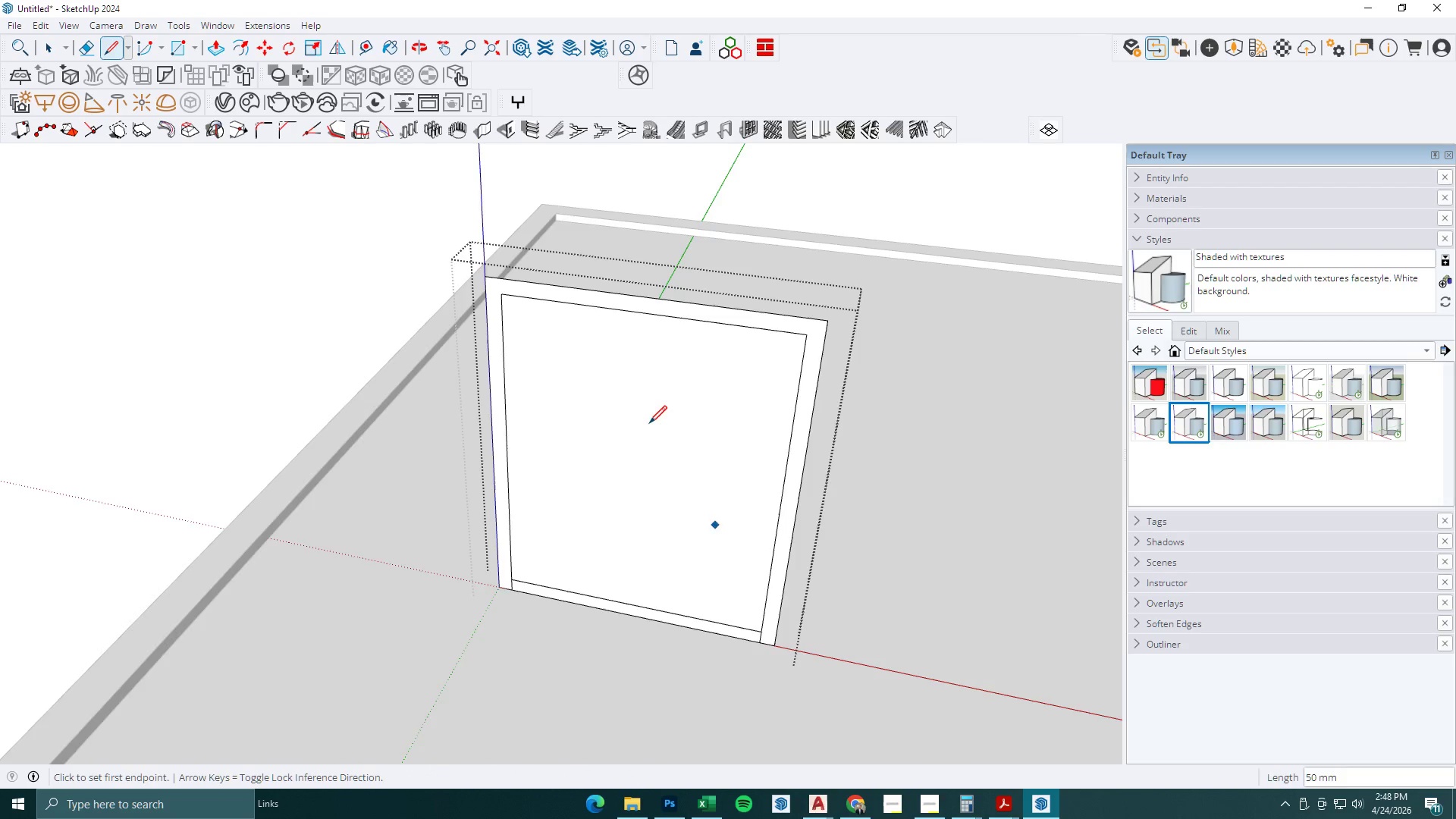 
key(Escape)
 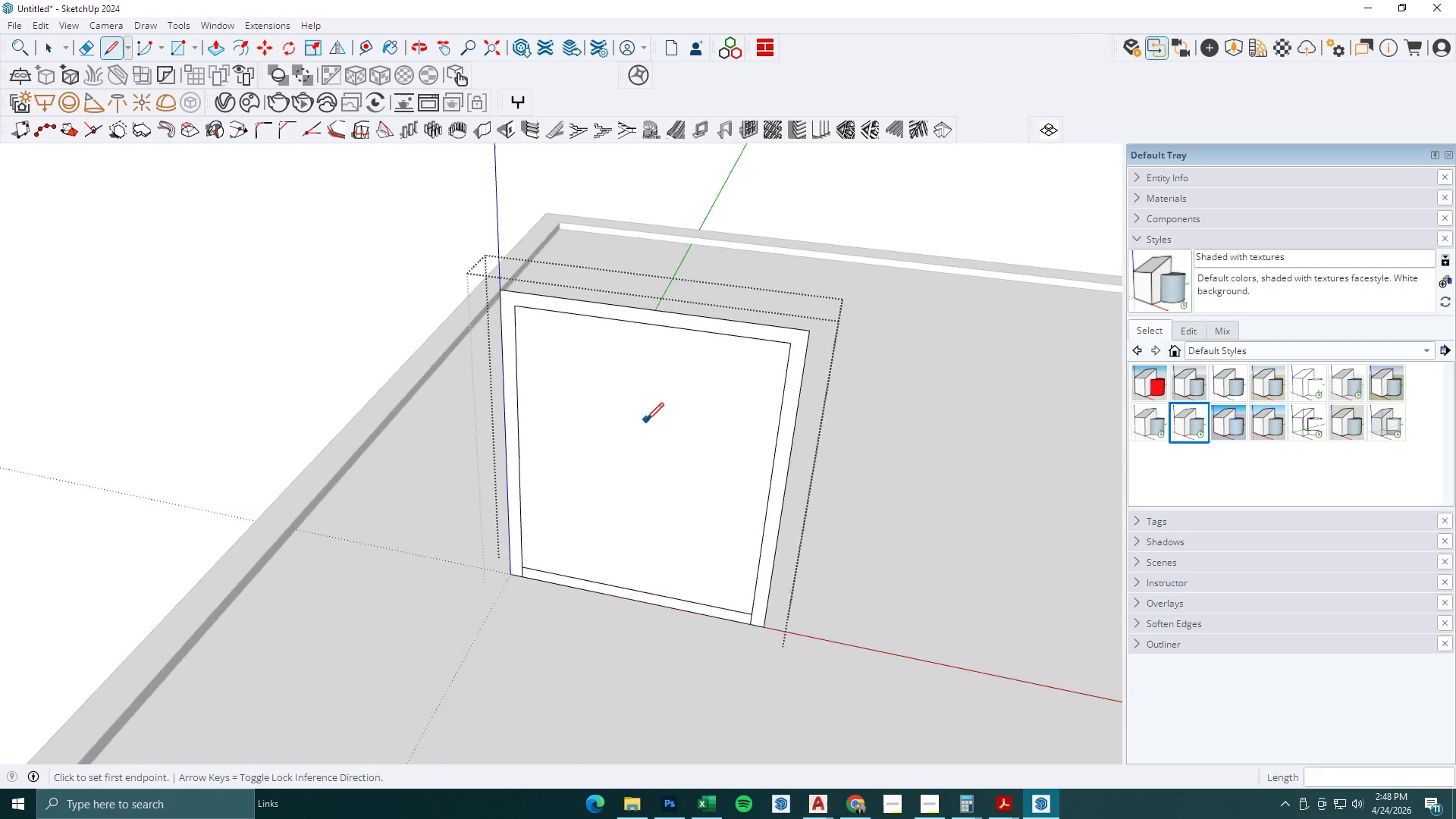 
scroll: coordinate [646, 420], scroll_direction: down, amount: 4.0
 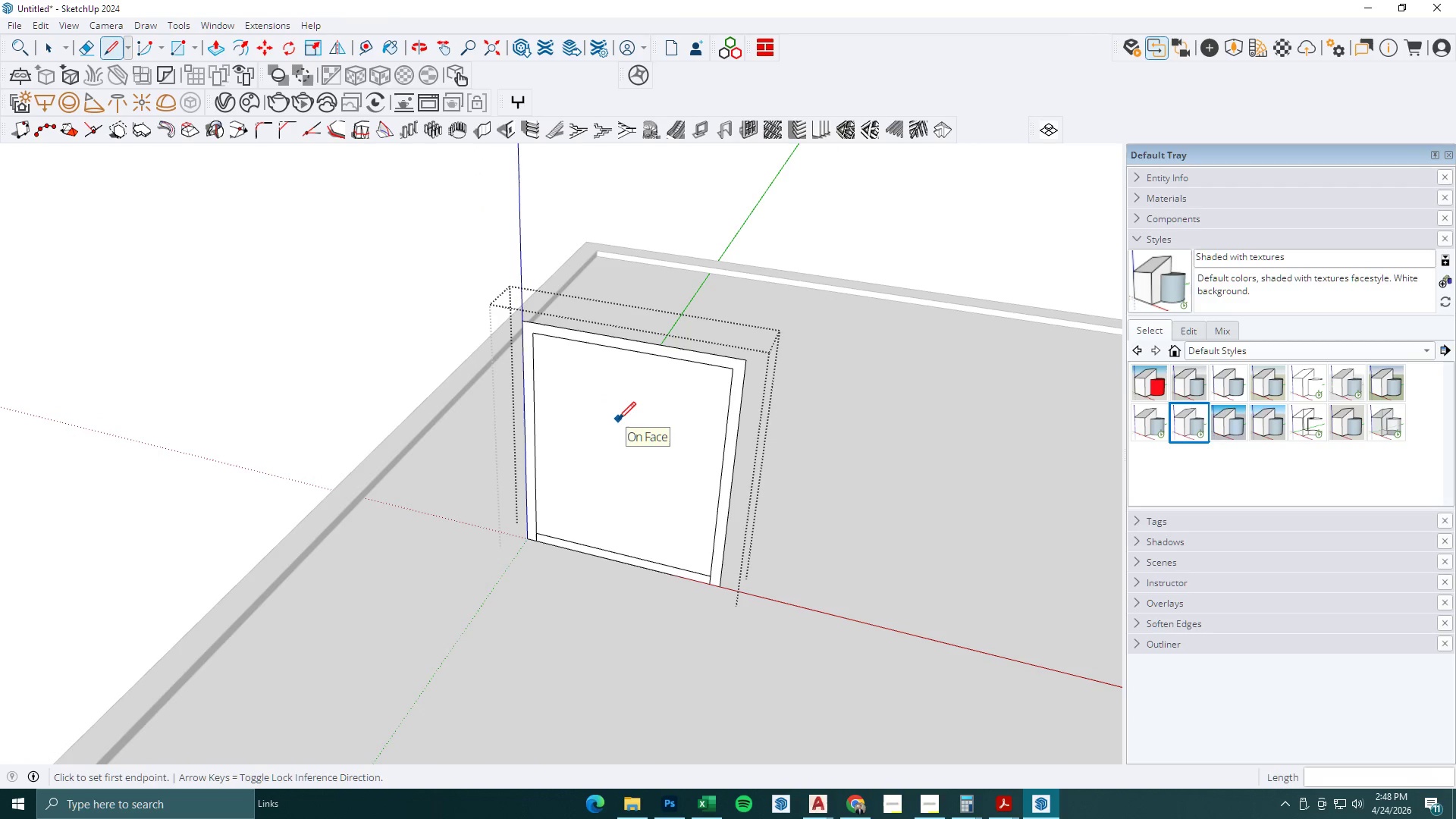 
wait(7.22)
 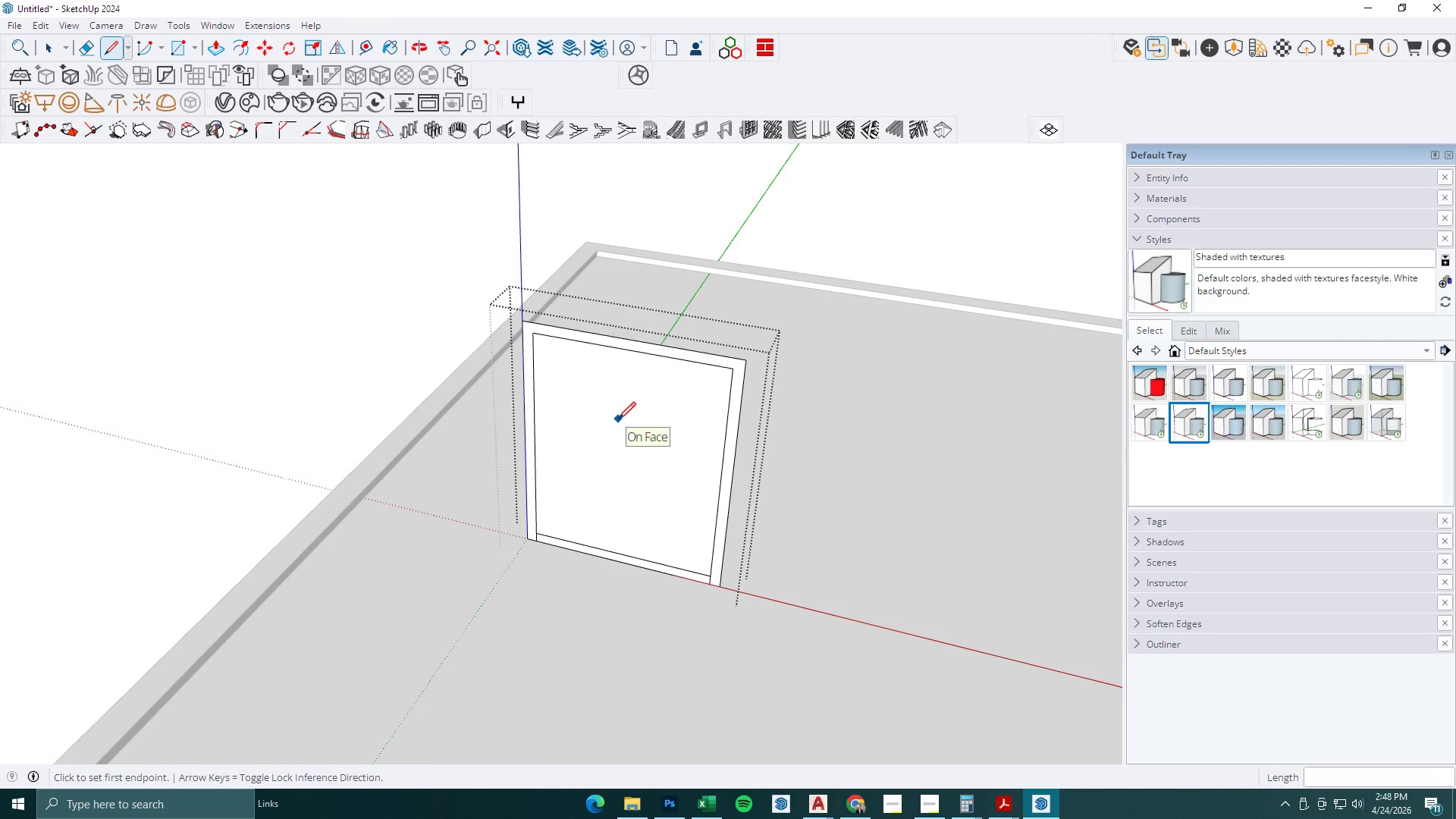 
scroll: coordinate [520, 331], scroll_direction: up, amount: 4.0
 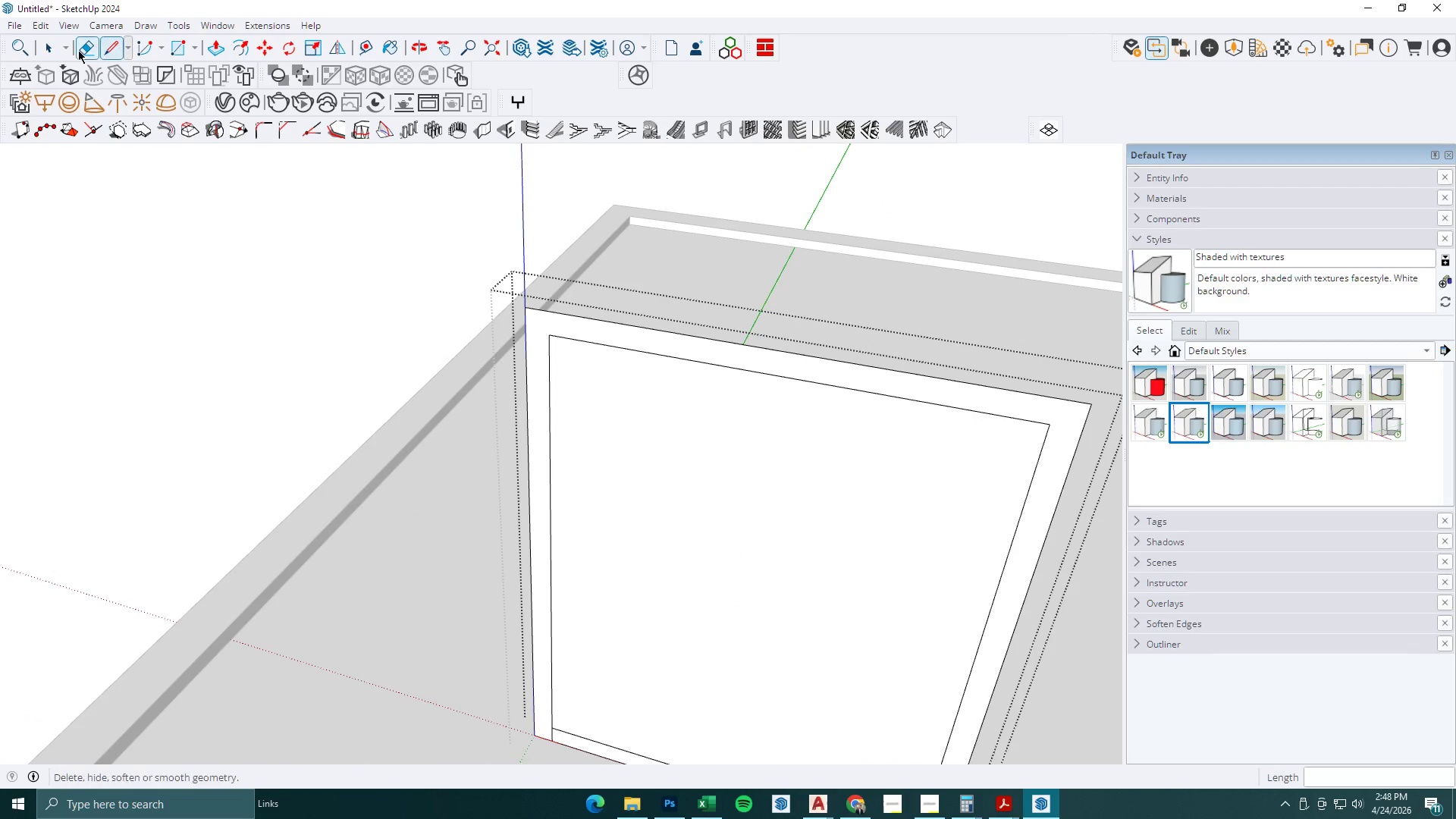 
mouse_move([184, 53])
 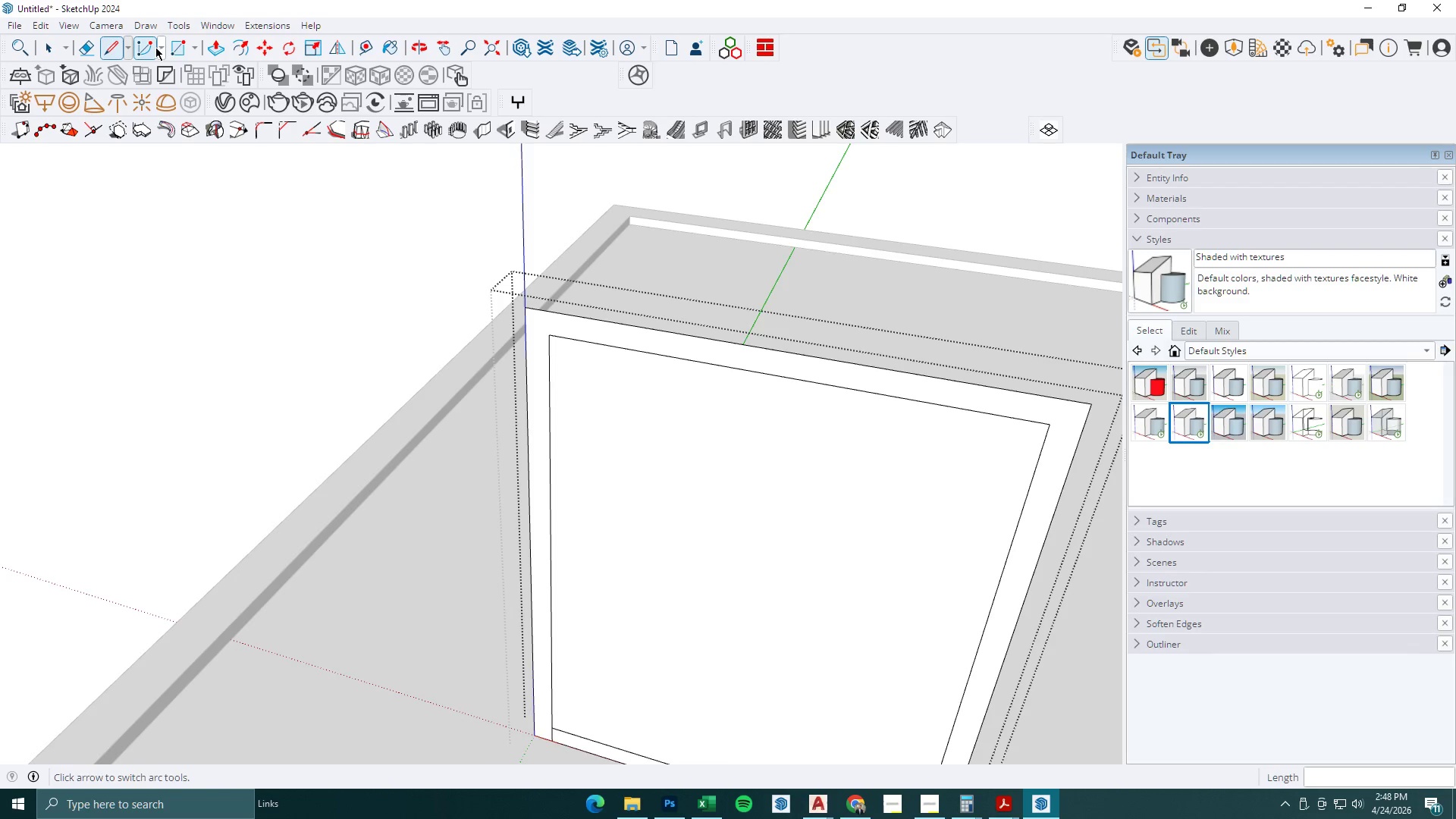 
left_click([164, 47])
 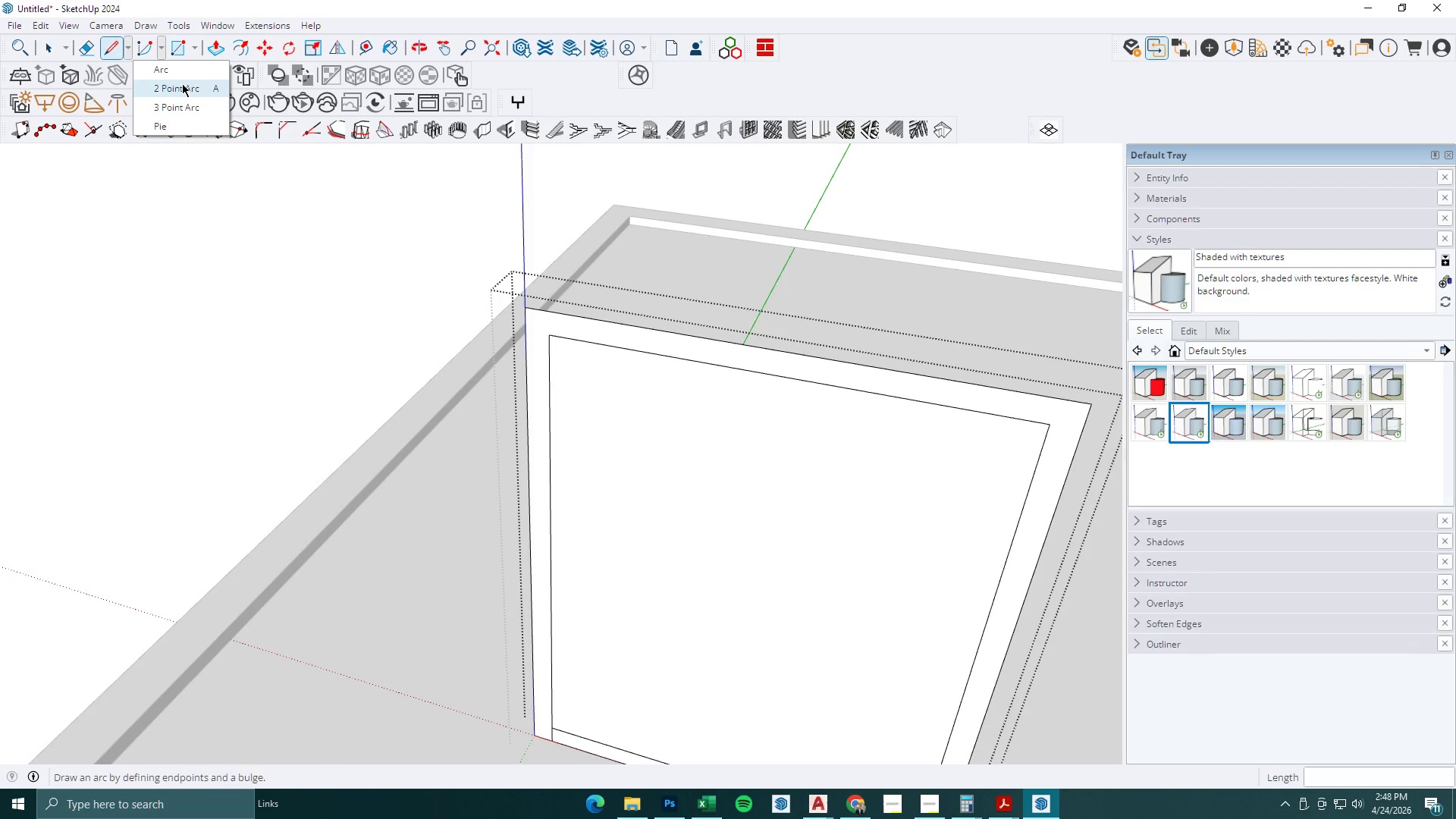 
left_click([182, 83])
 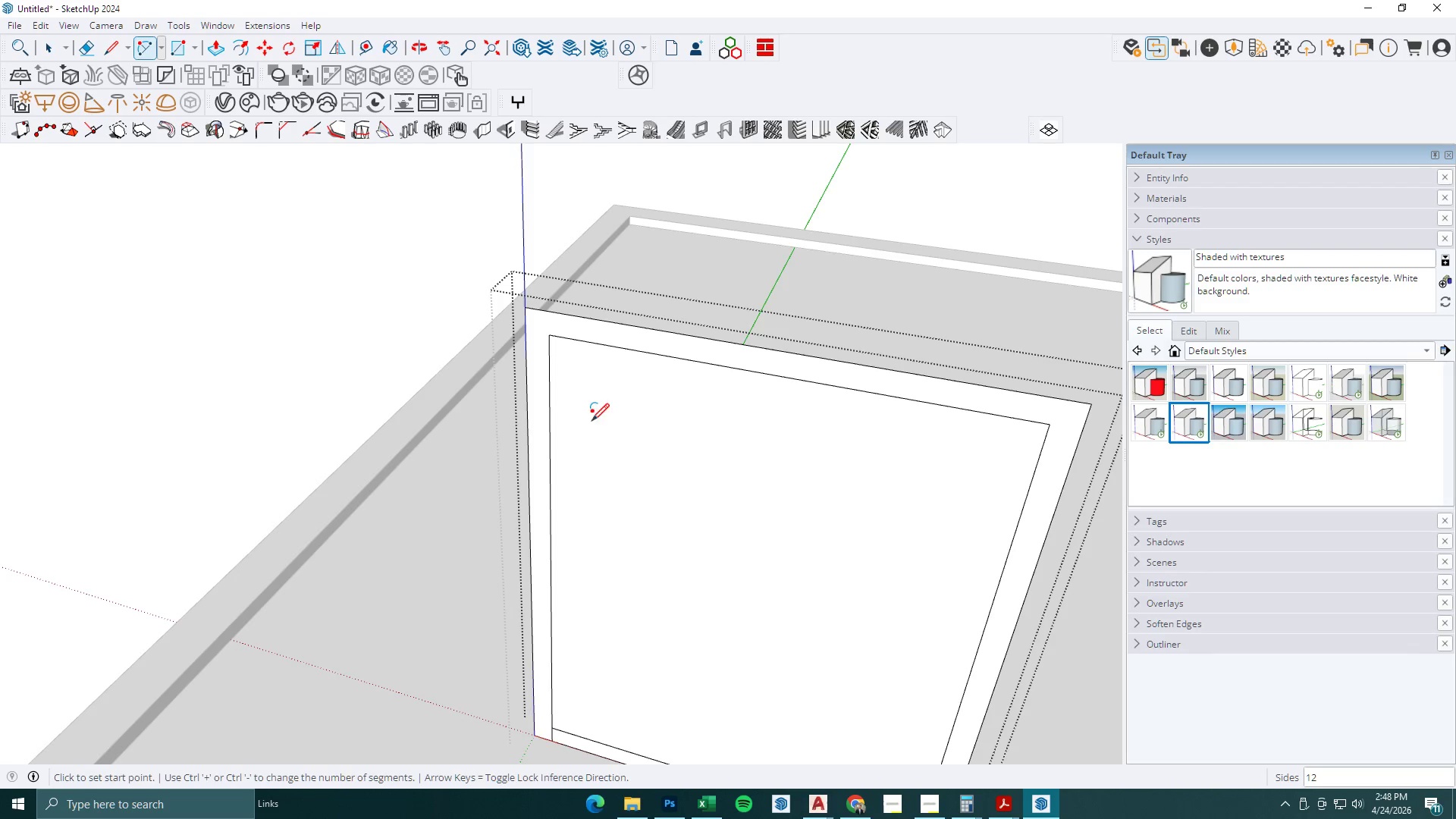 
scroll: coordinate [565, 376], scroll_direction: up, amount: 3.0
 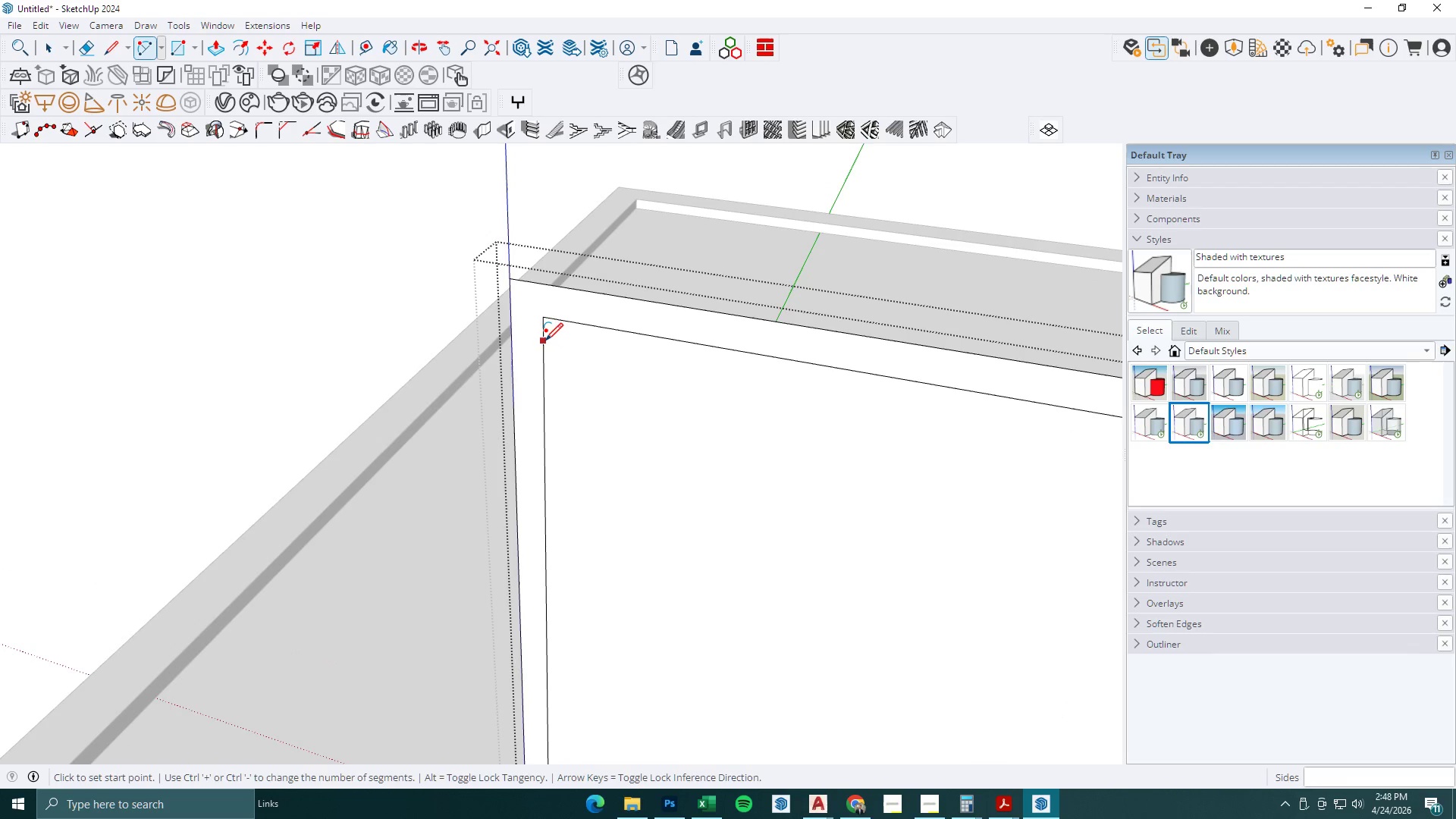 
left_click([544, 340])
 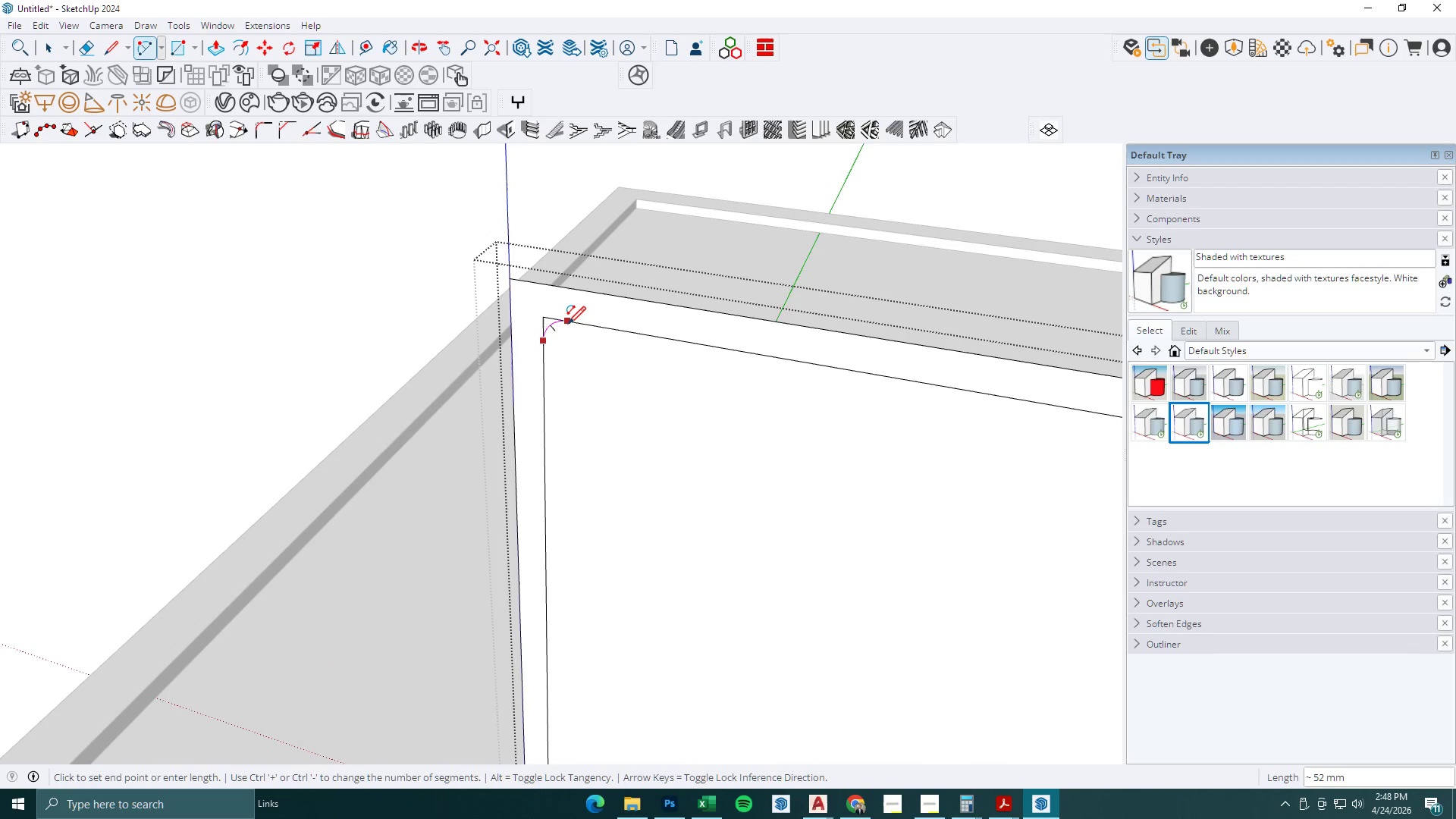 
double_click([569, 323])
 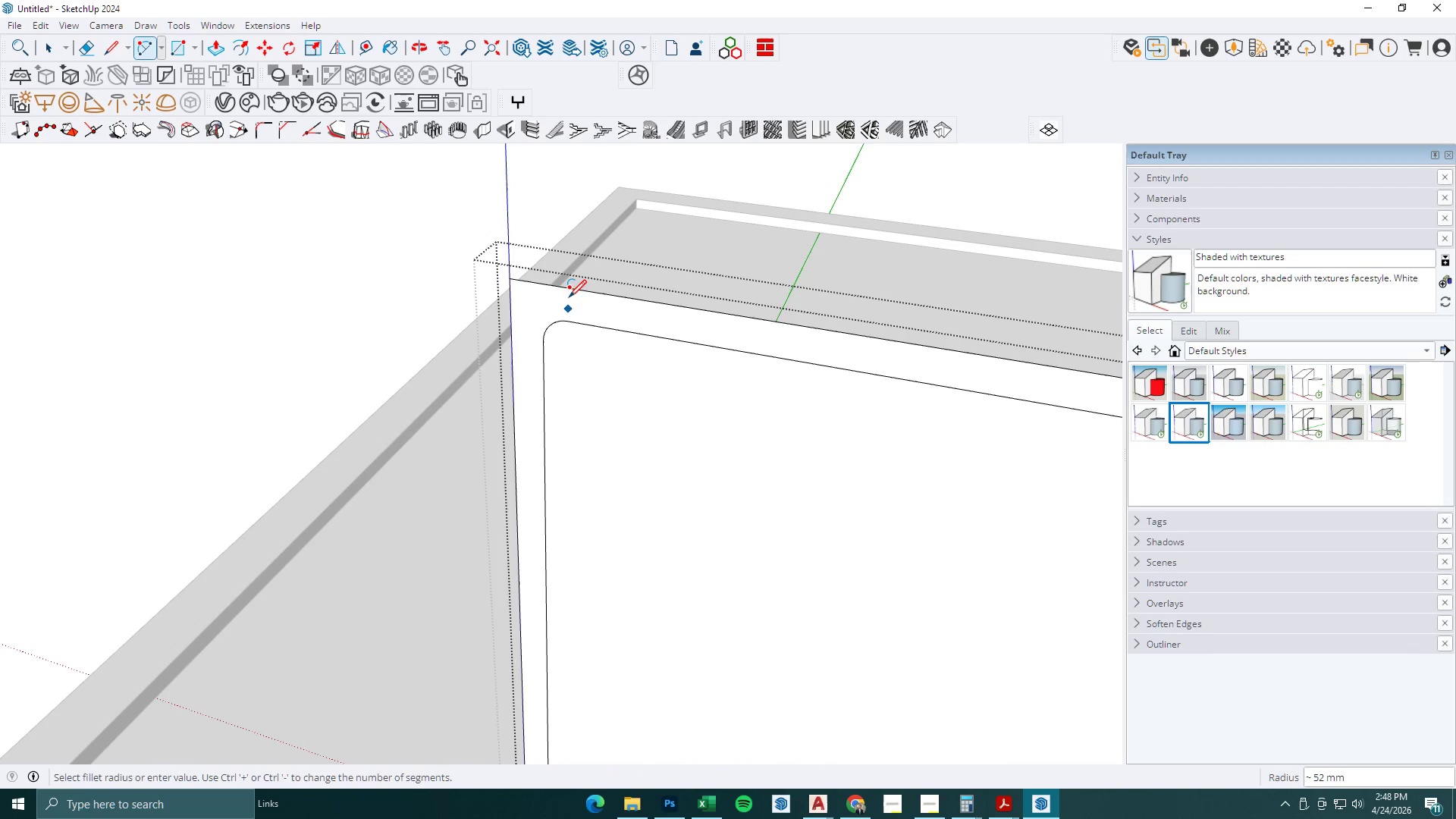 
key(Space)
 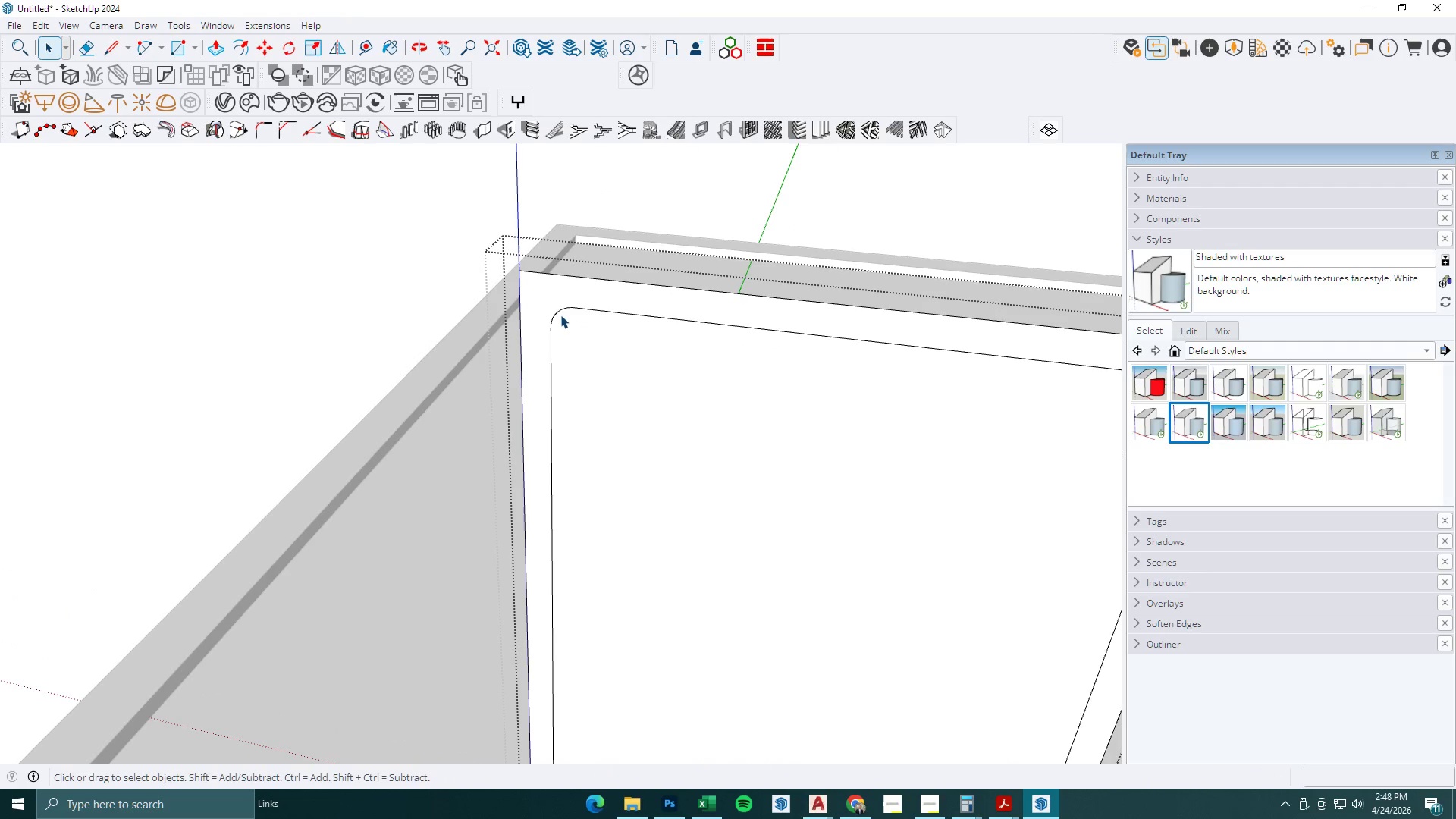 
left_click([556, 312])
 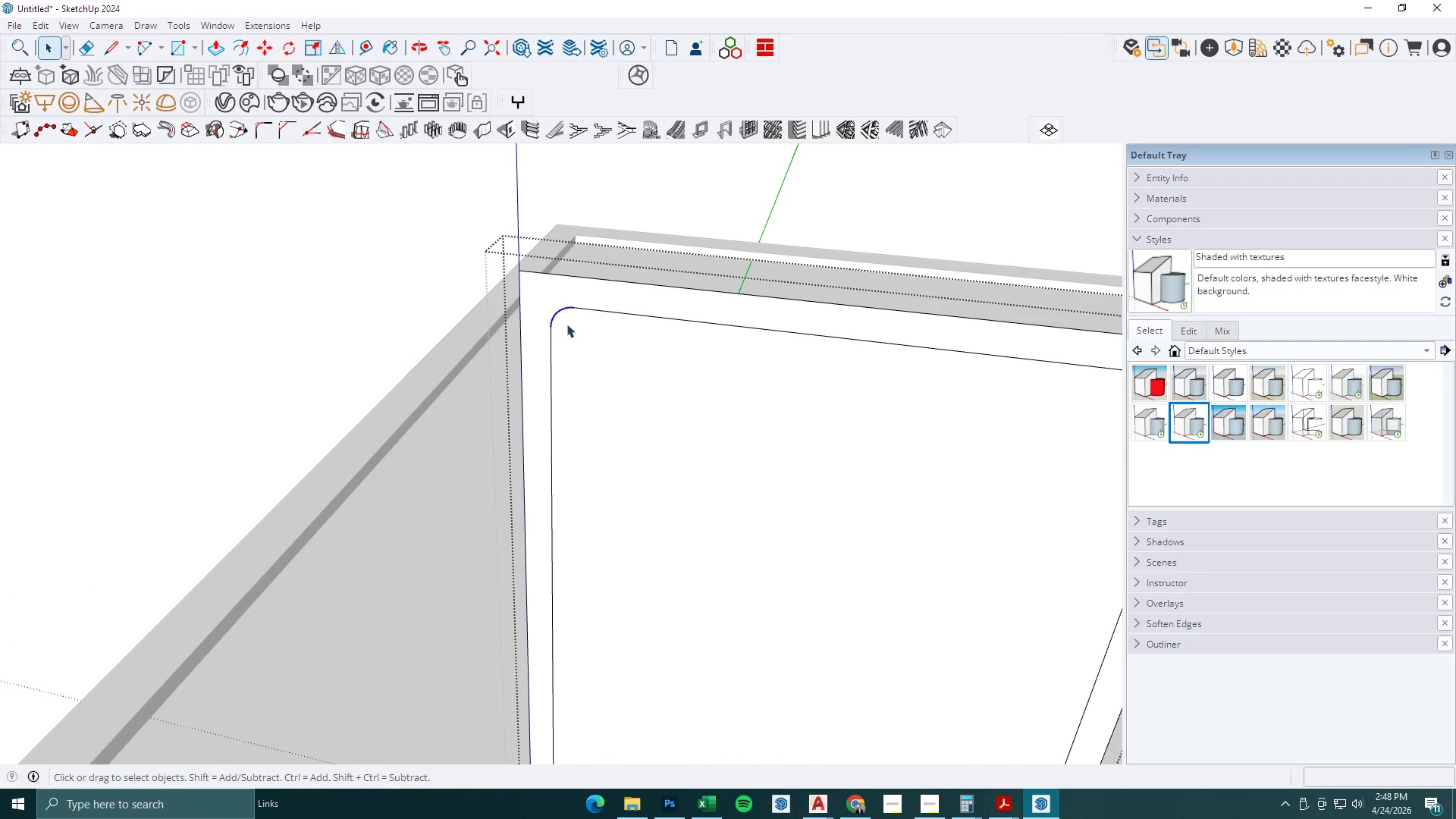 
scroll: coordinate [588, 312], scroll_direction: down, amount: 1.0
 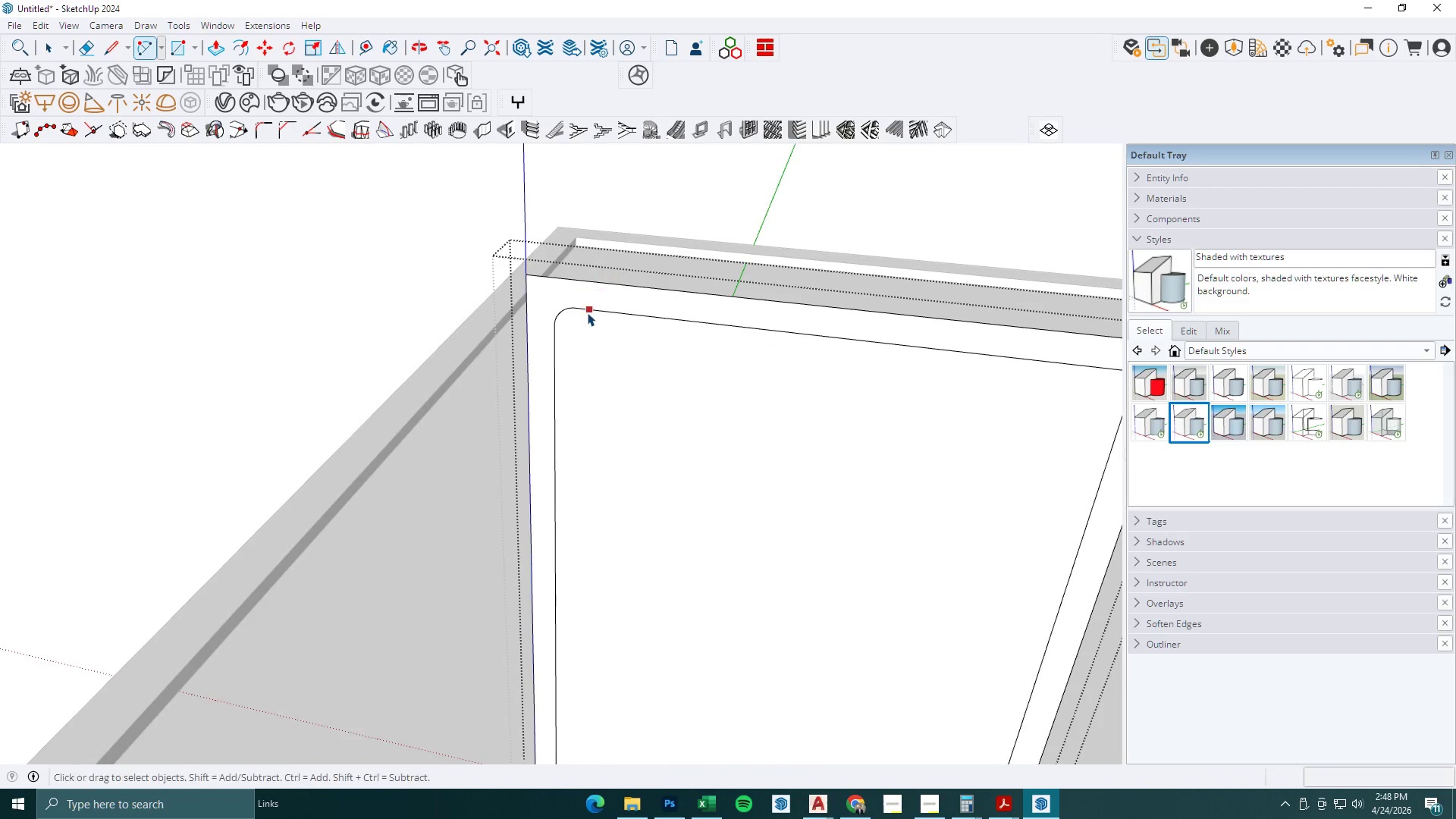 
key(M)
 